 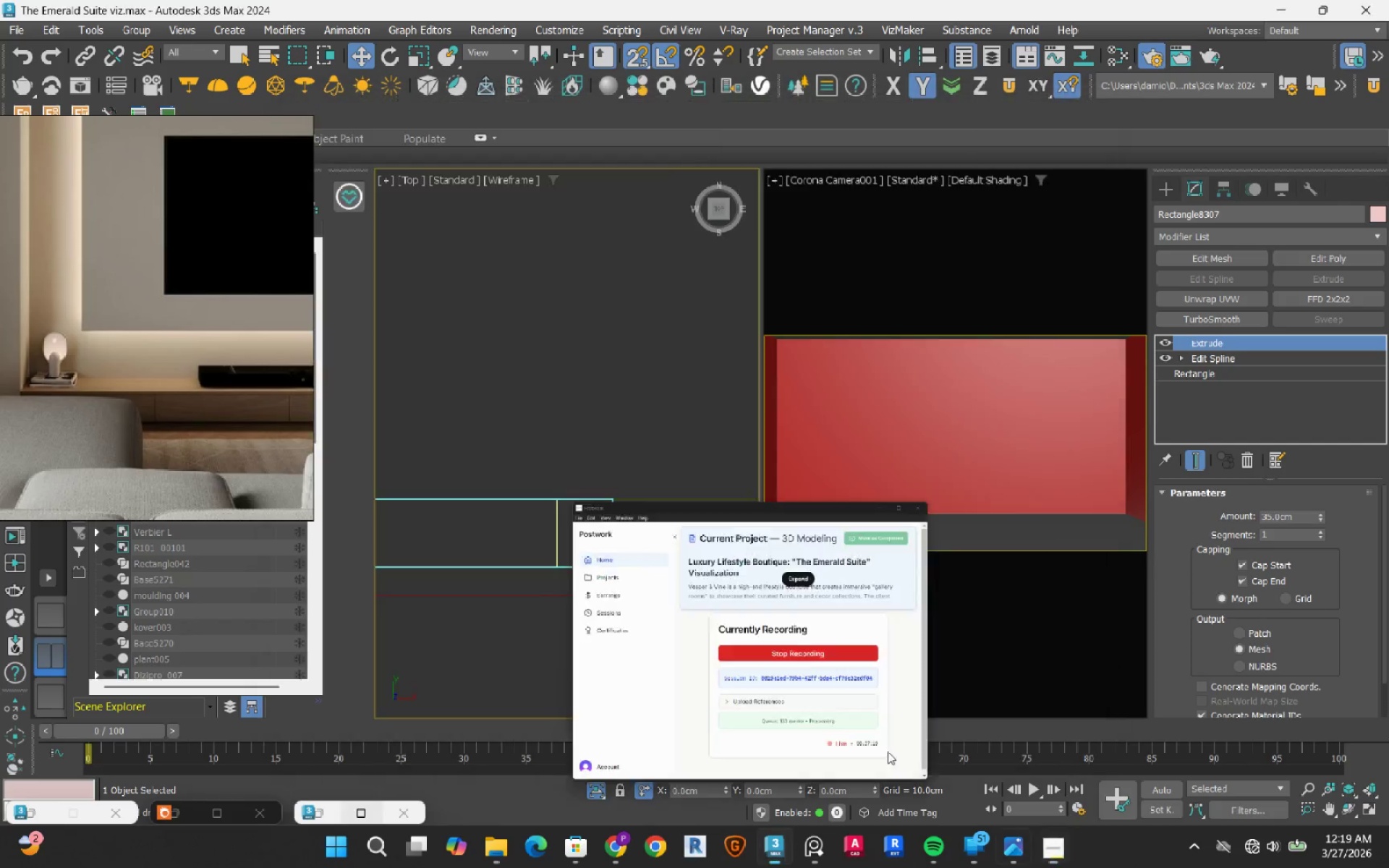 
scroll: coordinate [588, 453], scroll_direction: down, amount: 2.0
 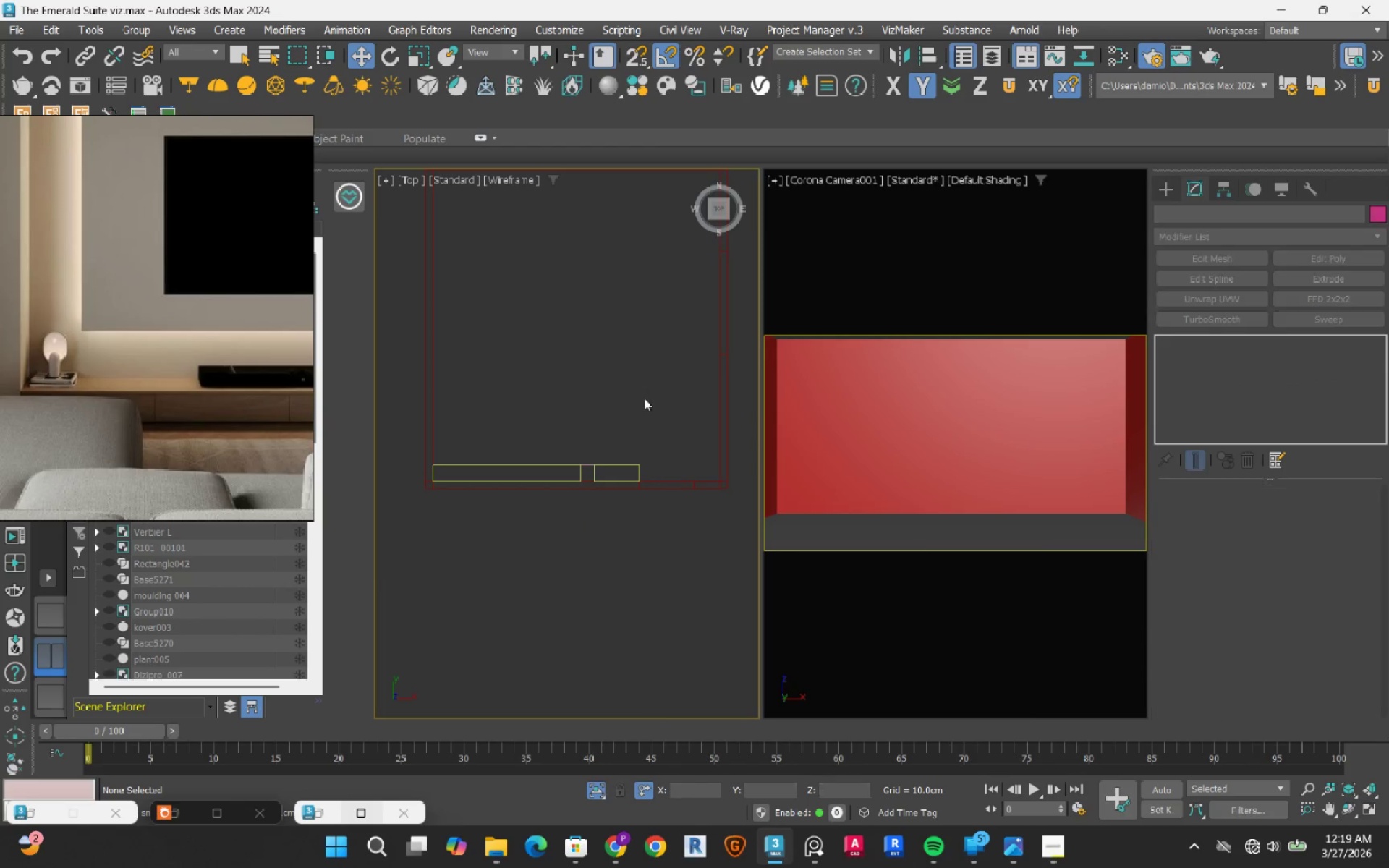 
left_click([644, 398])
 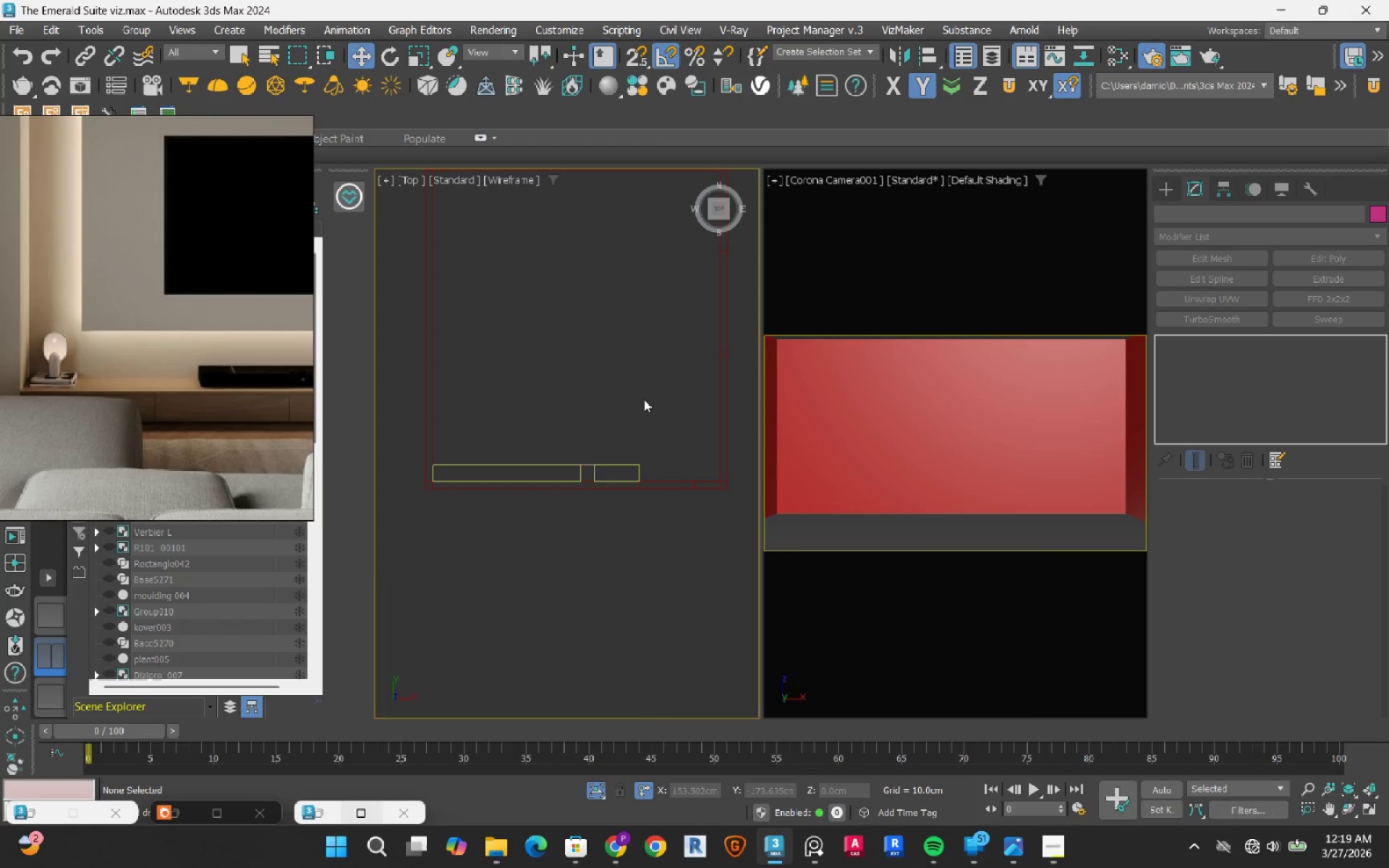 
scroll: coordinate [587, 491], scroll_direction: up, amount: 4.0
 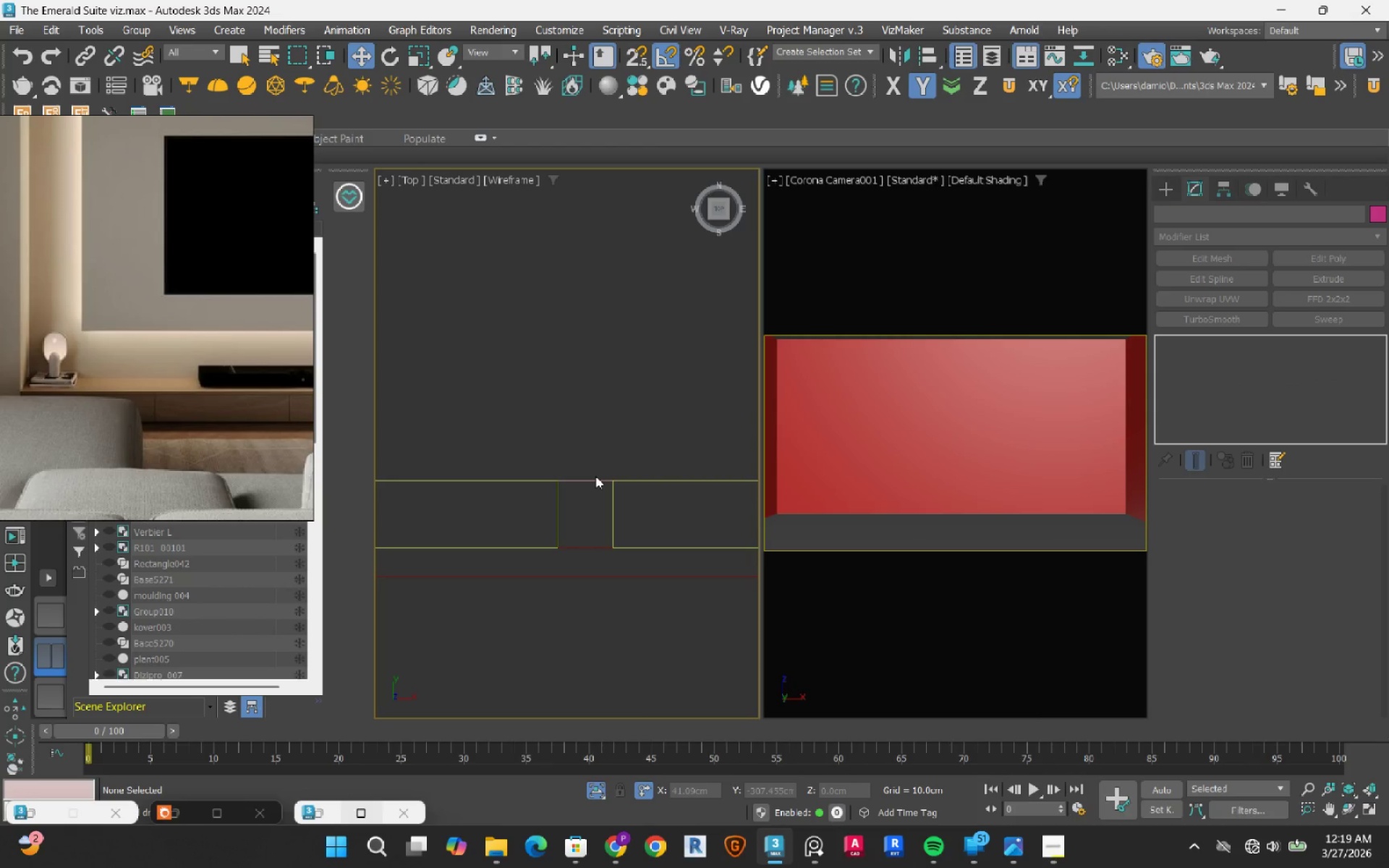 
left_click([593, 479])
 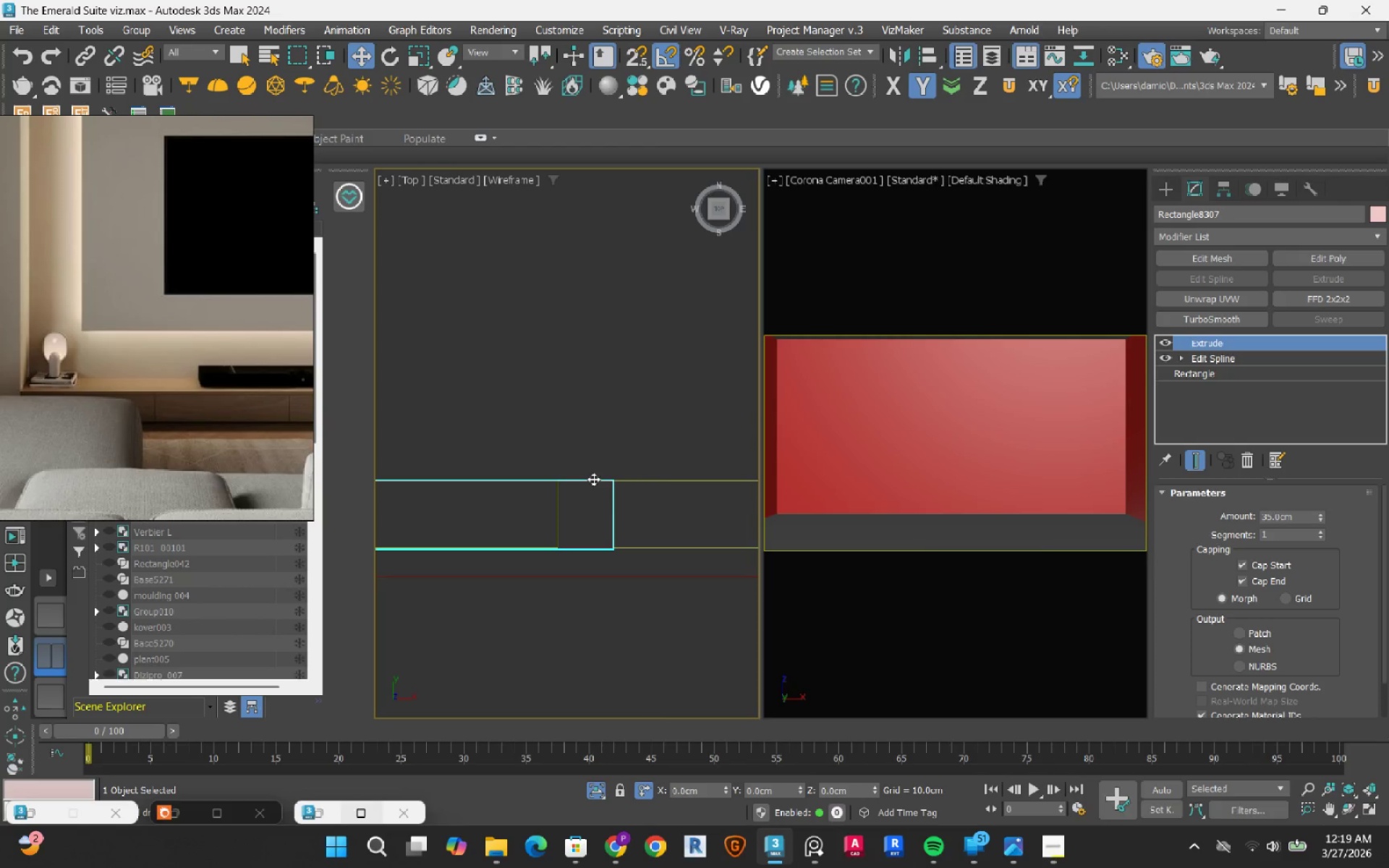 
hold_key(key=AltLeft, duration=0.44)
 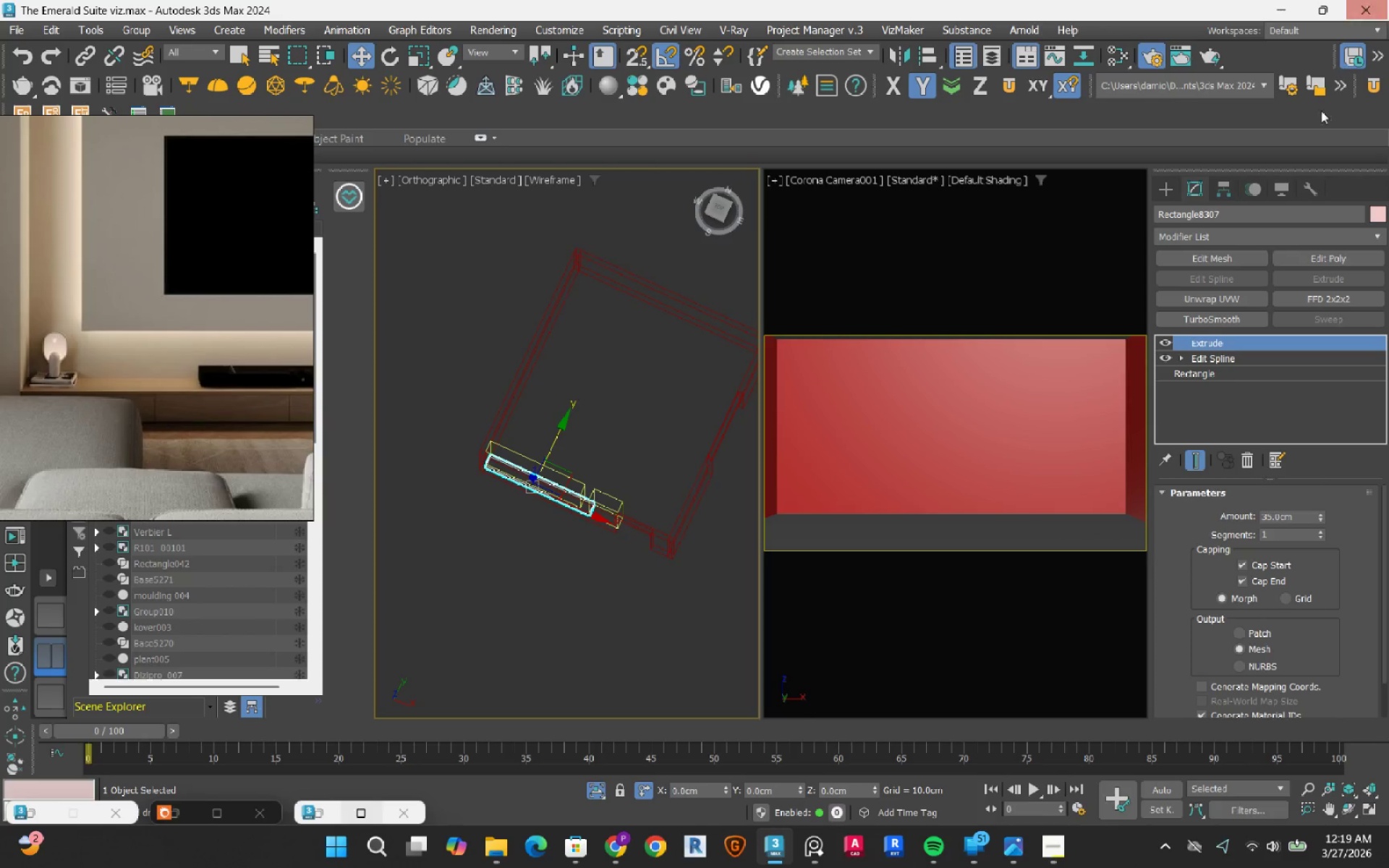 
scroll: coordinate [593, 479], scroll_direction: down, amount: 5.0
 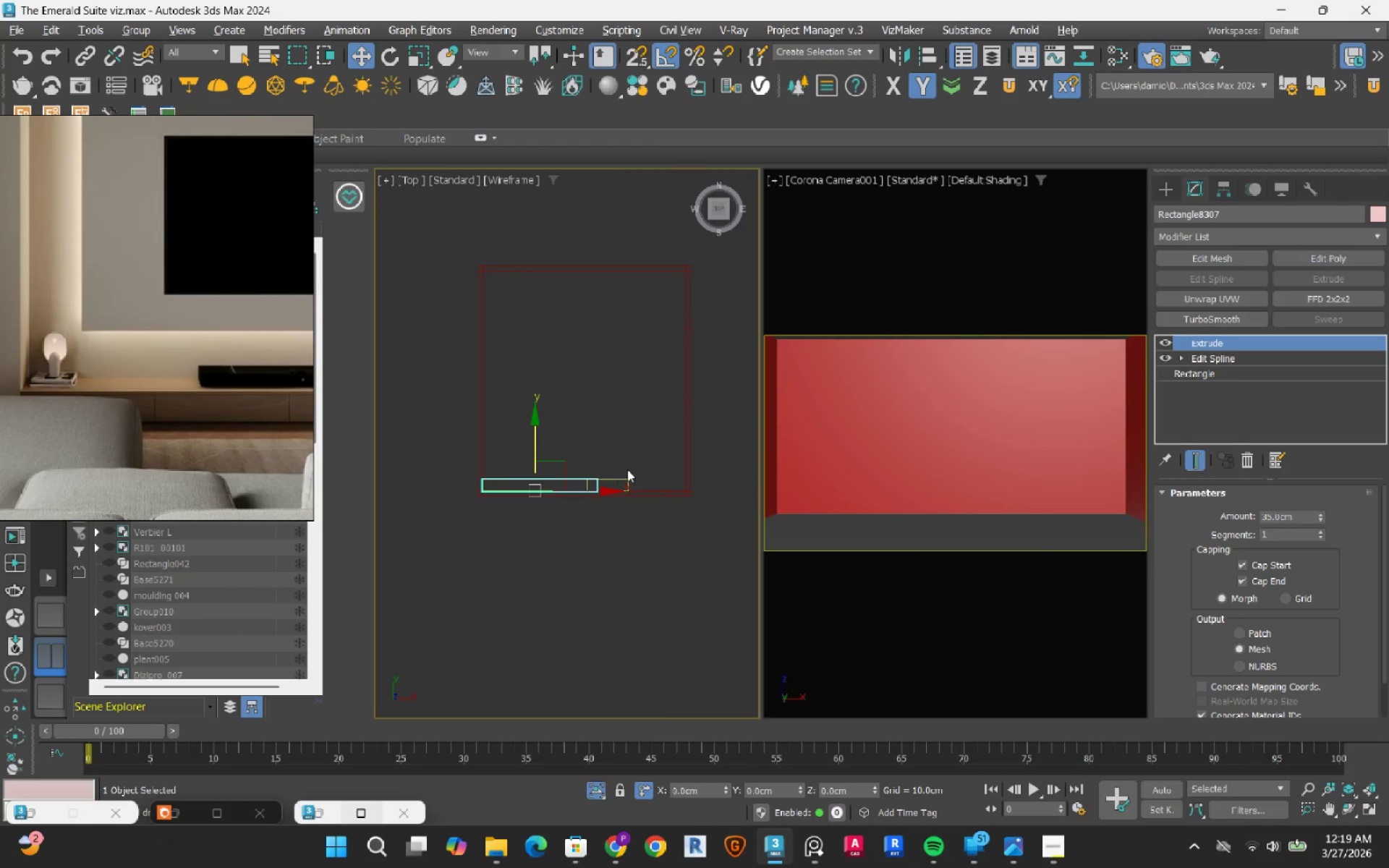 
hold_key(key=AltLeft, duration=0.81)
 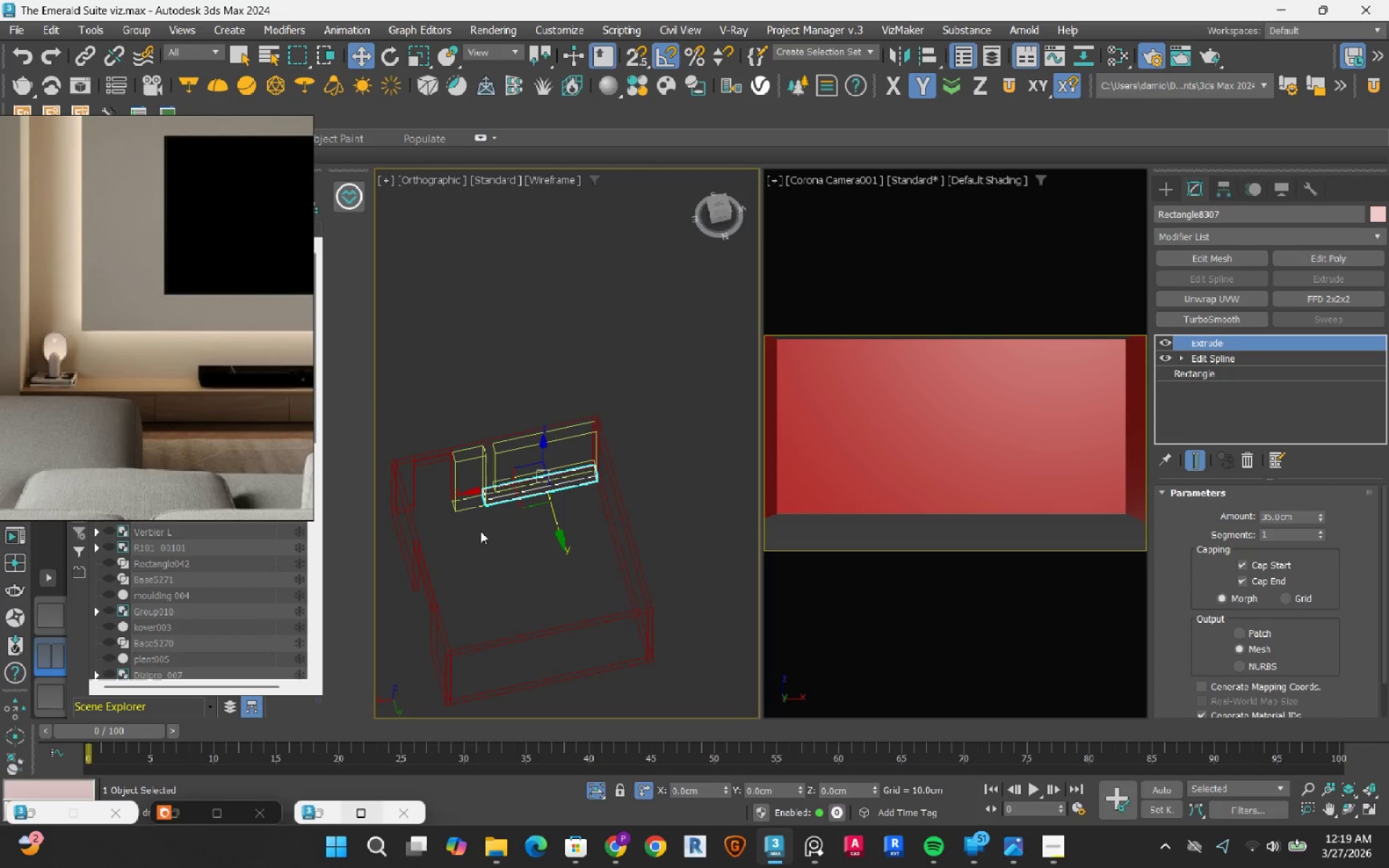 
scroll: coordinate [474, 517], scroll_direction: up, amount: 2.0
 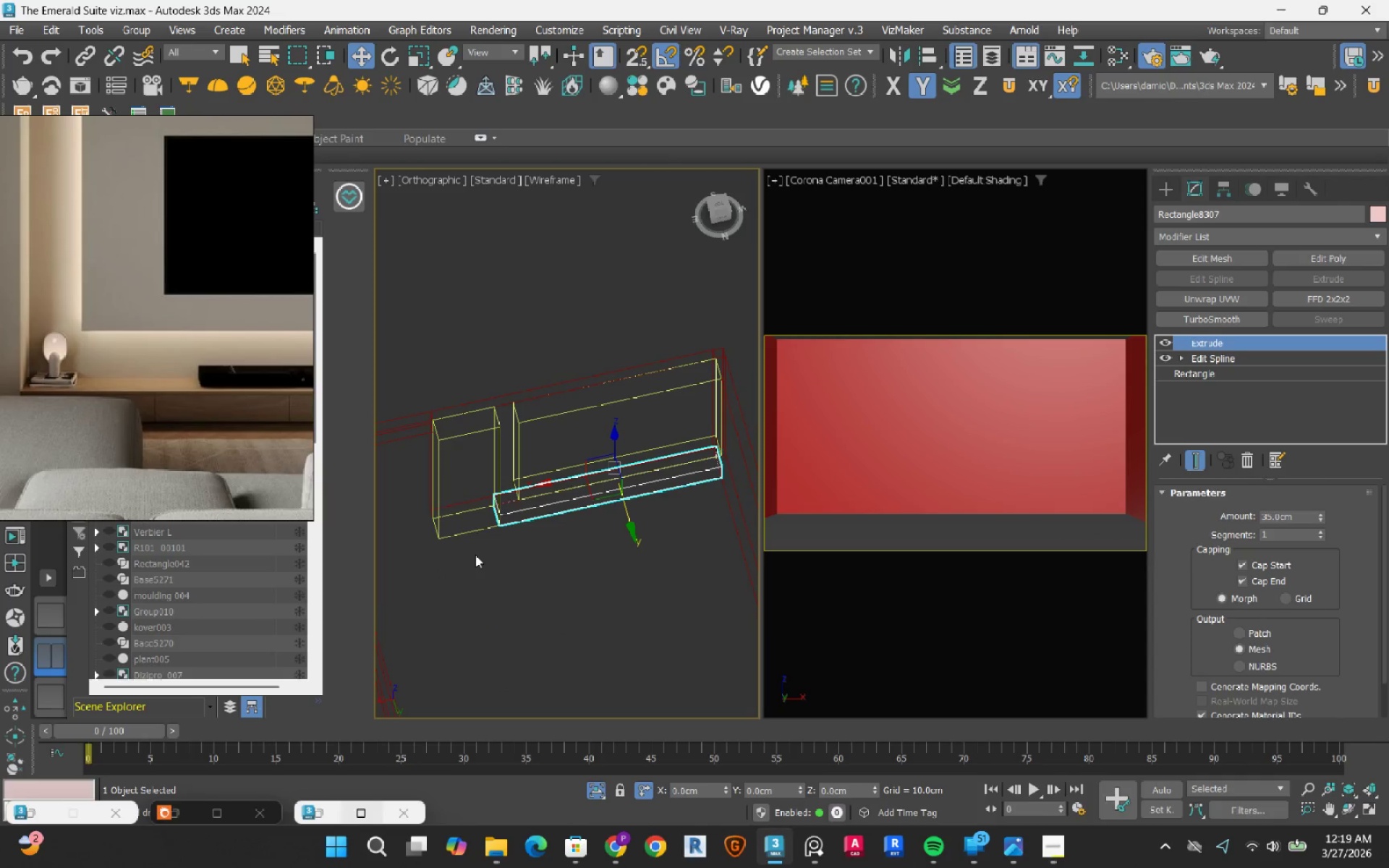 
key(F3)
 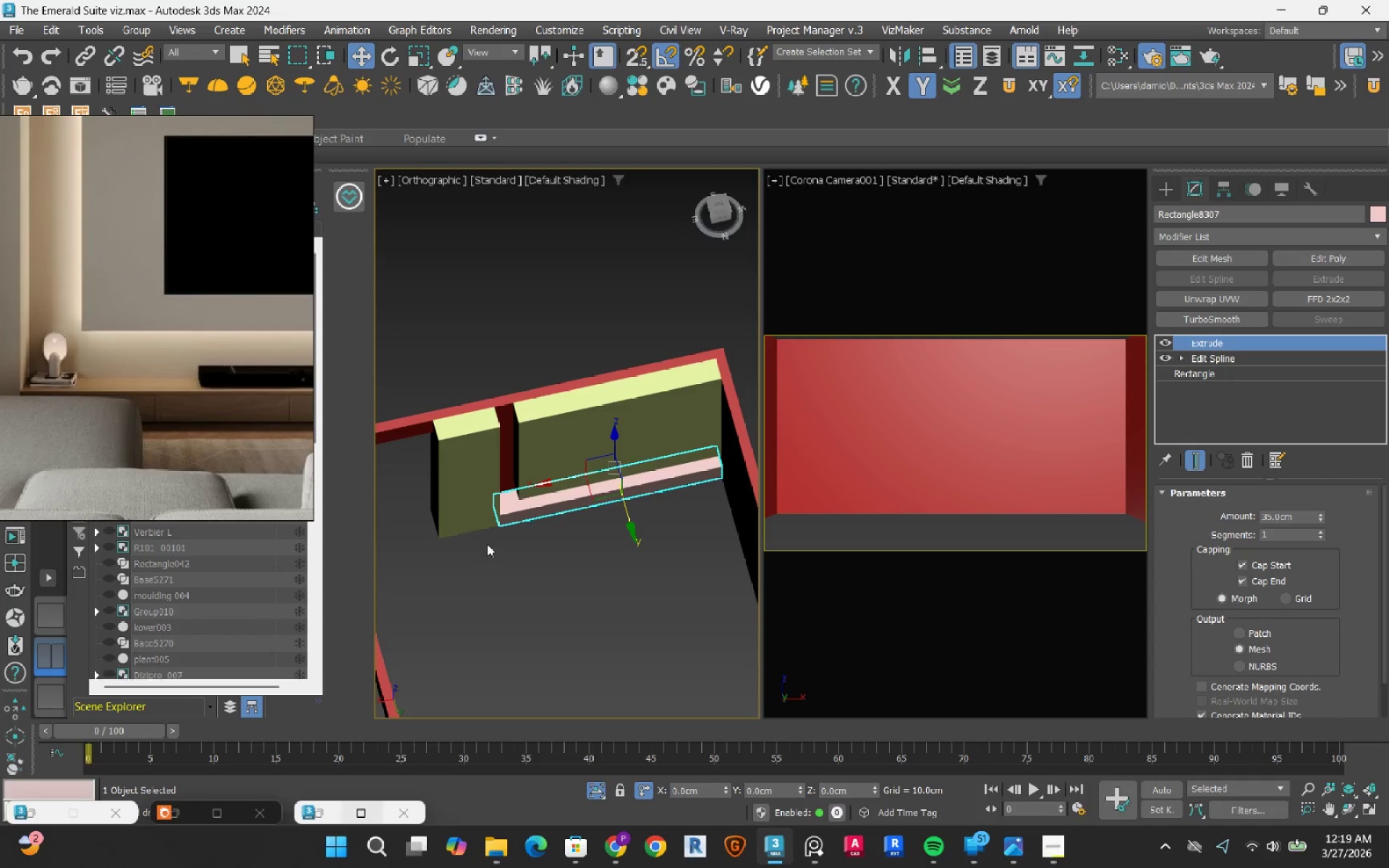 
hold_key(key=AltLeft, duration=0.88)
 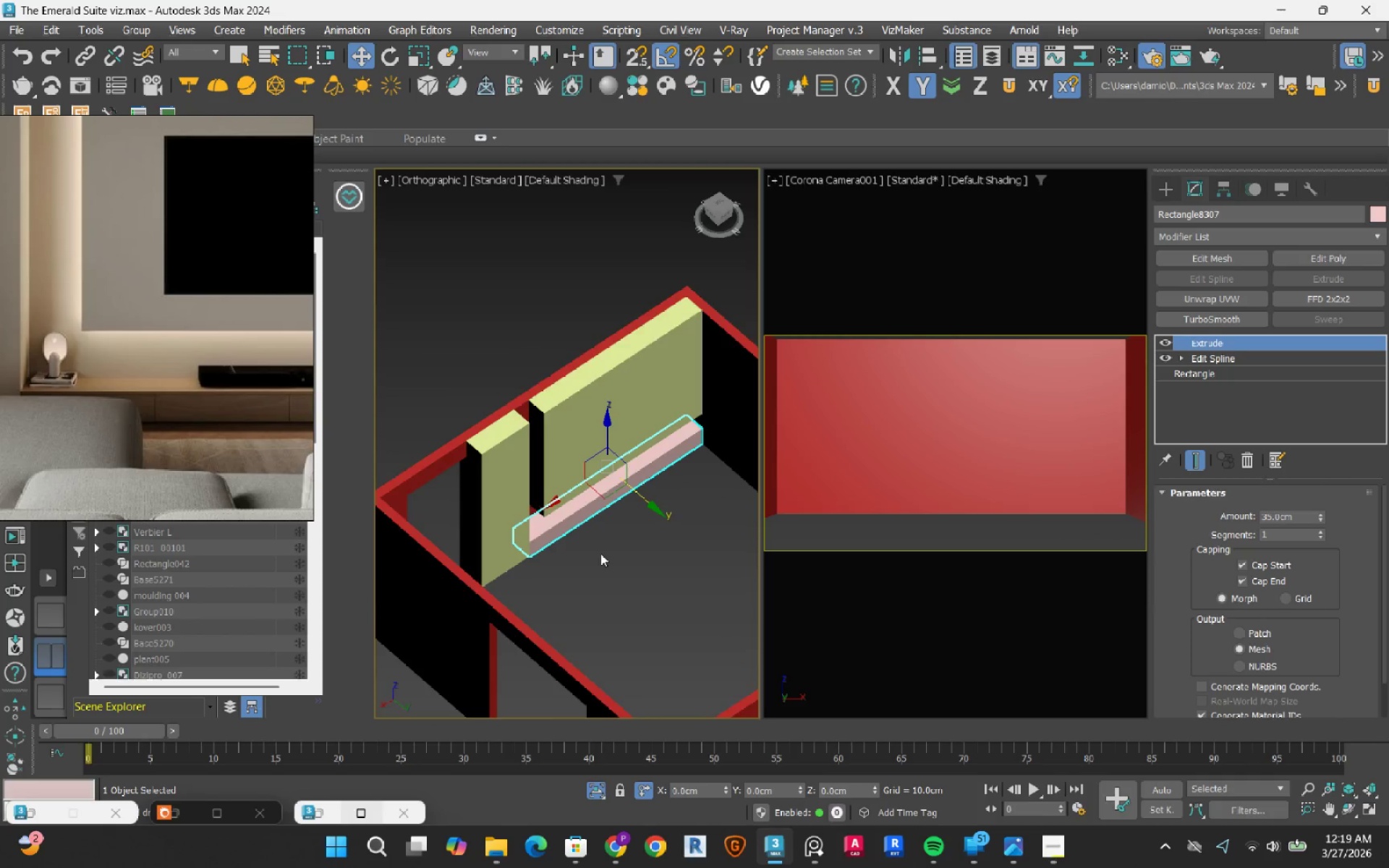 
left_click([600, 553])
 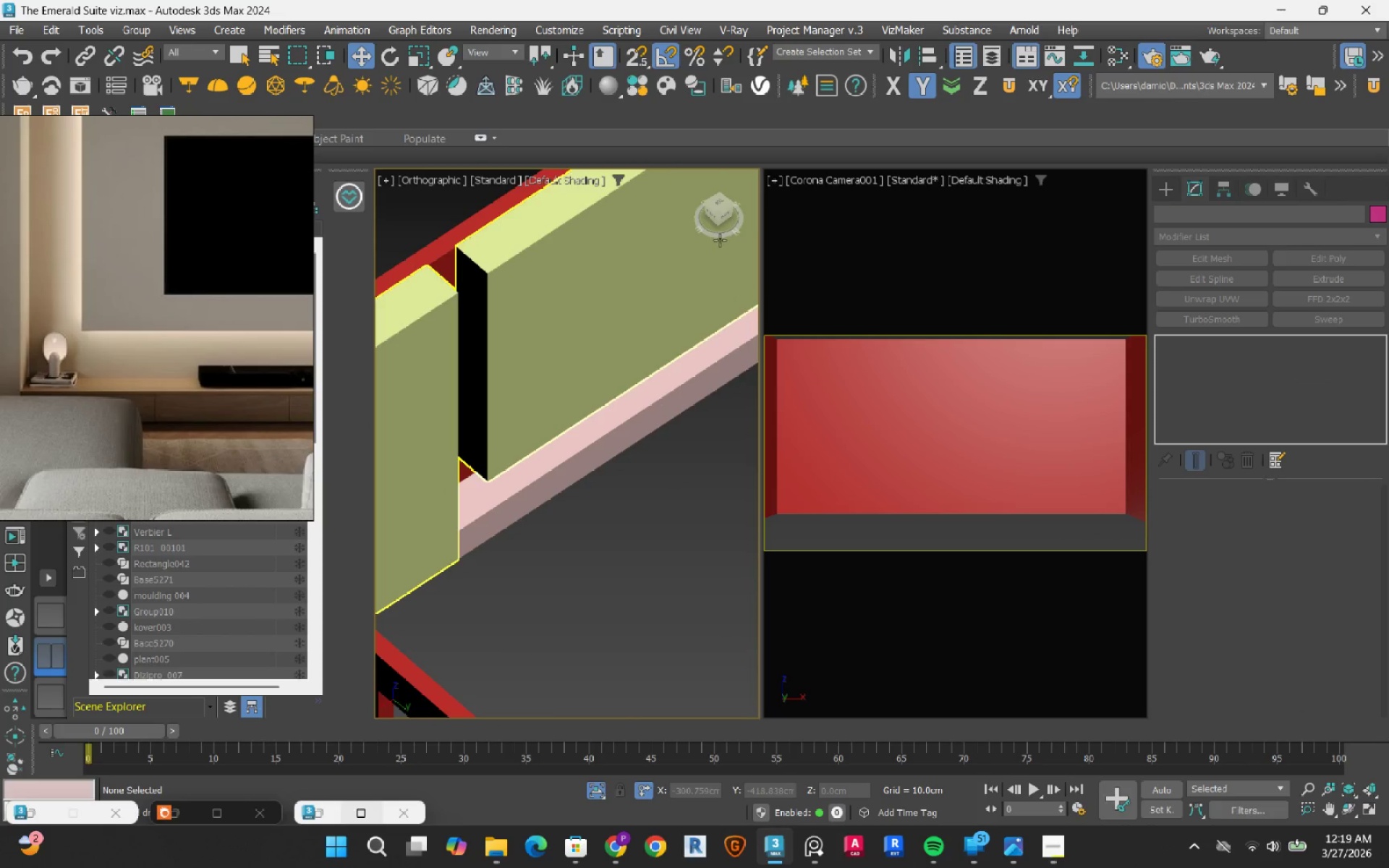 
scroll: coordinate [600, 553], scroll_direction: up, amount: 2.0
 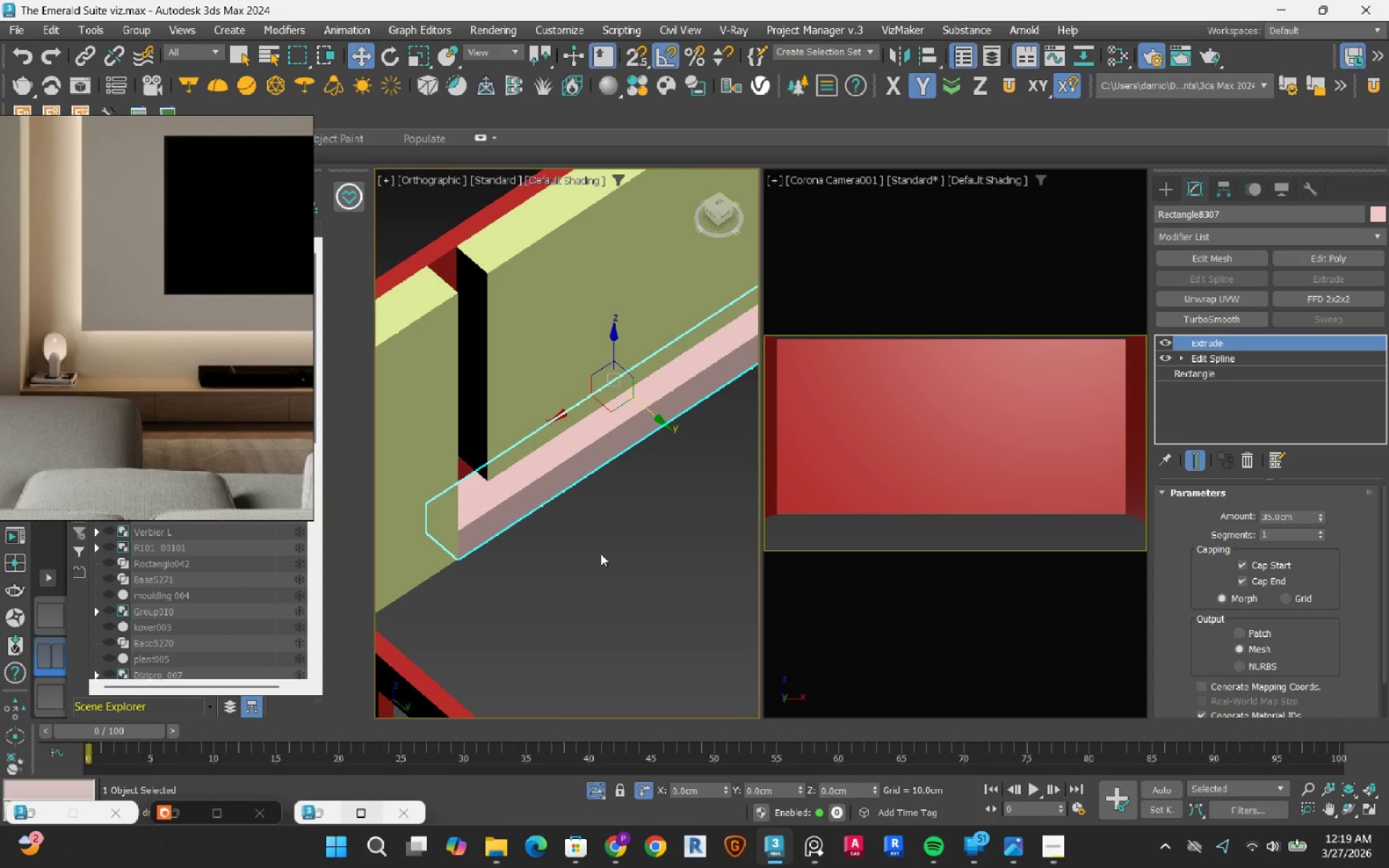 
left_click([727, 216])
 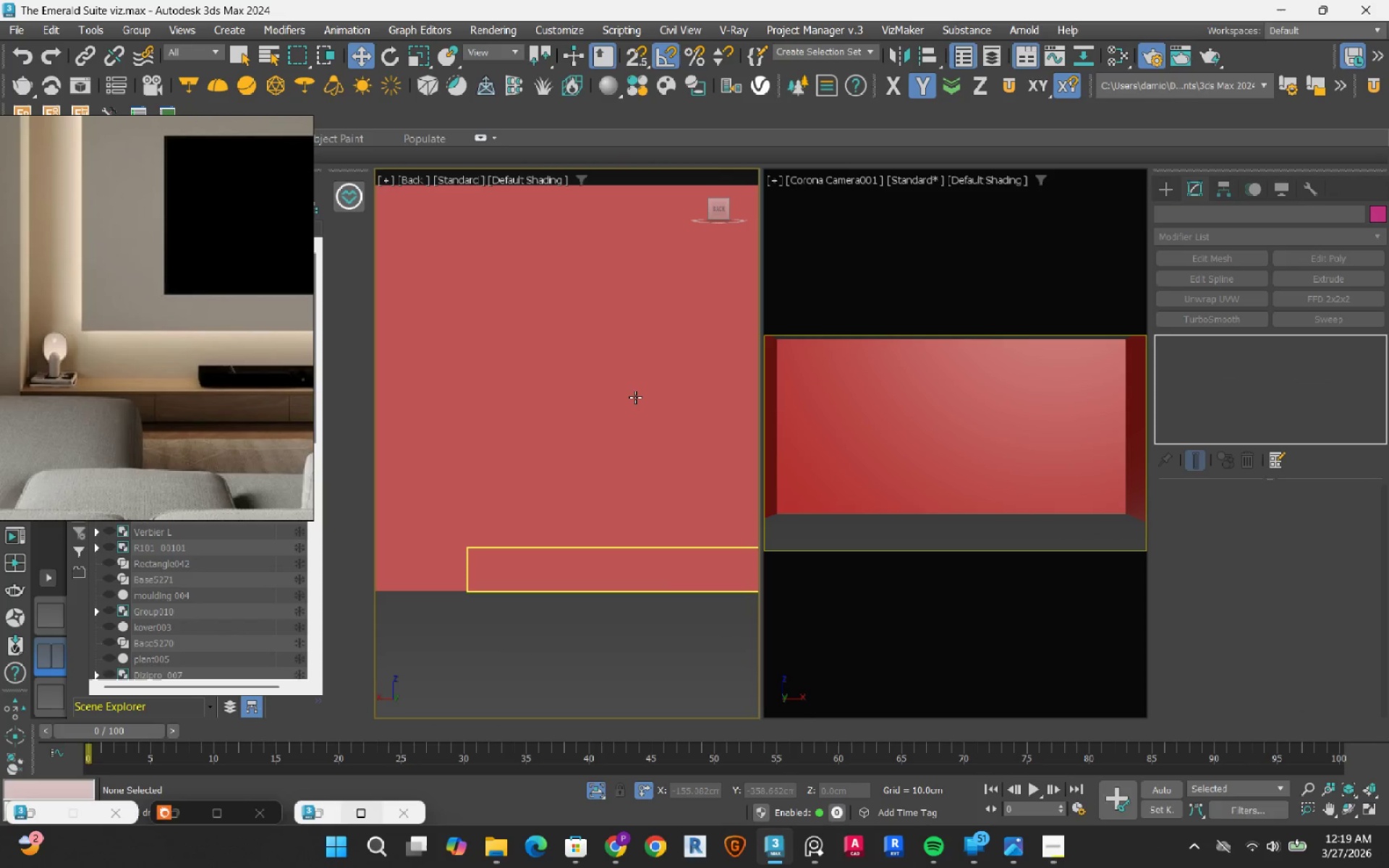 
scroll: coordinate [635, 397], scroll_direction: down, amount: 2.0
 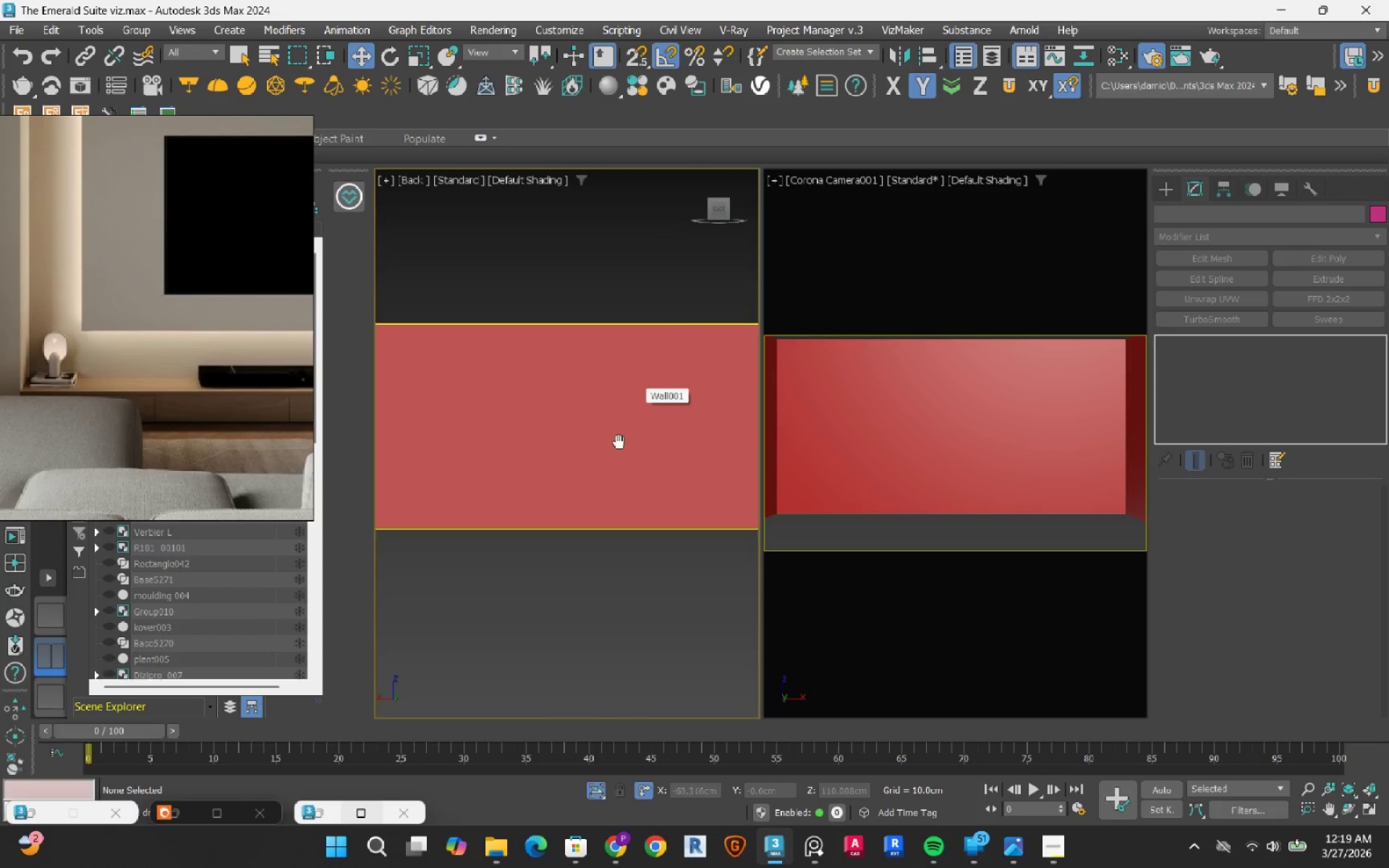 
key(F3)
 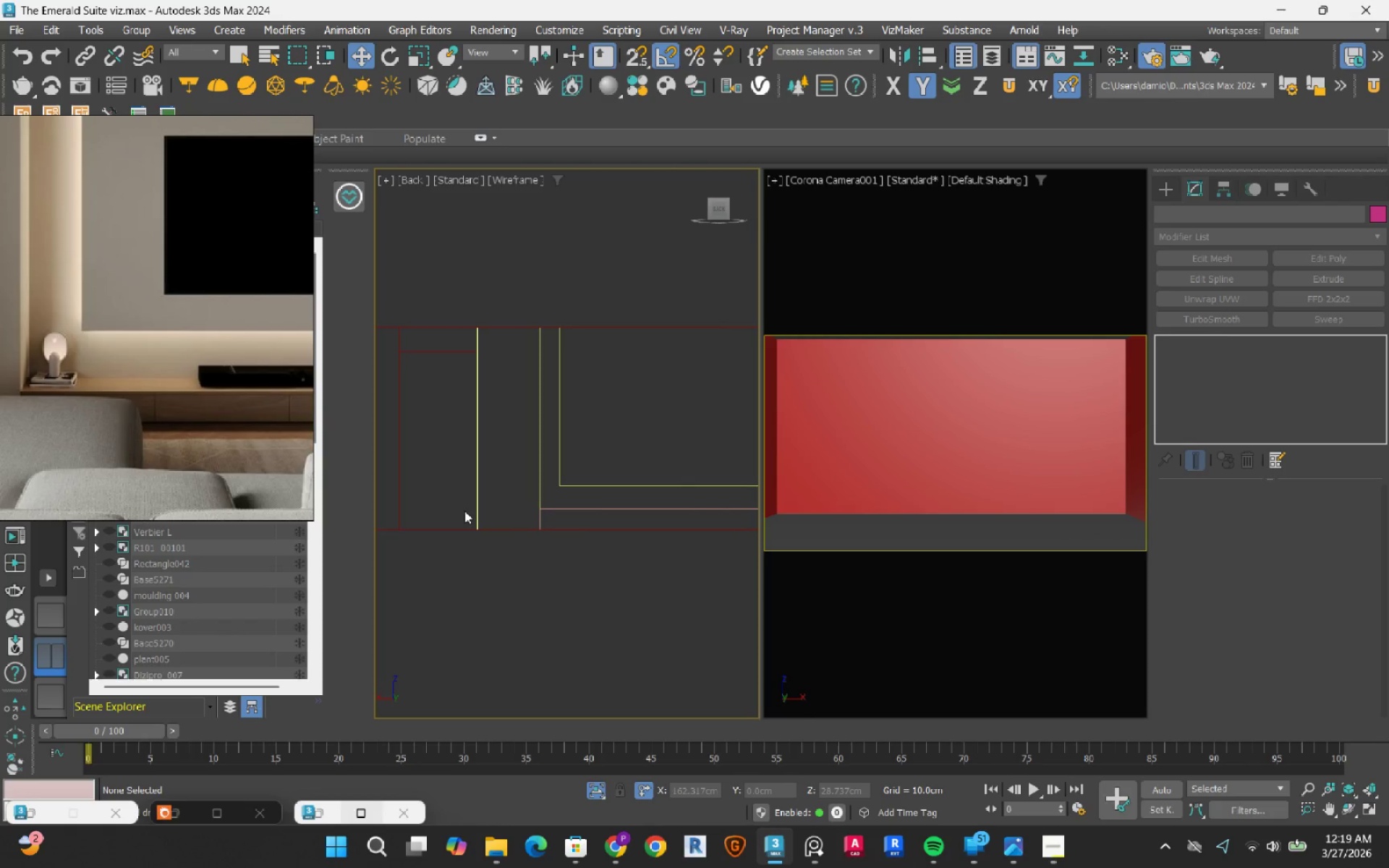 
wait(15.88)
 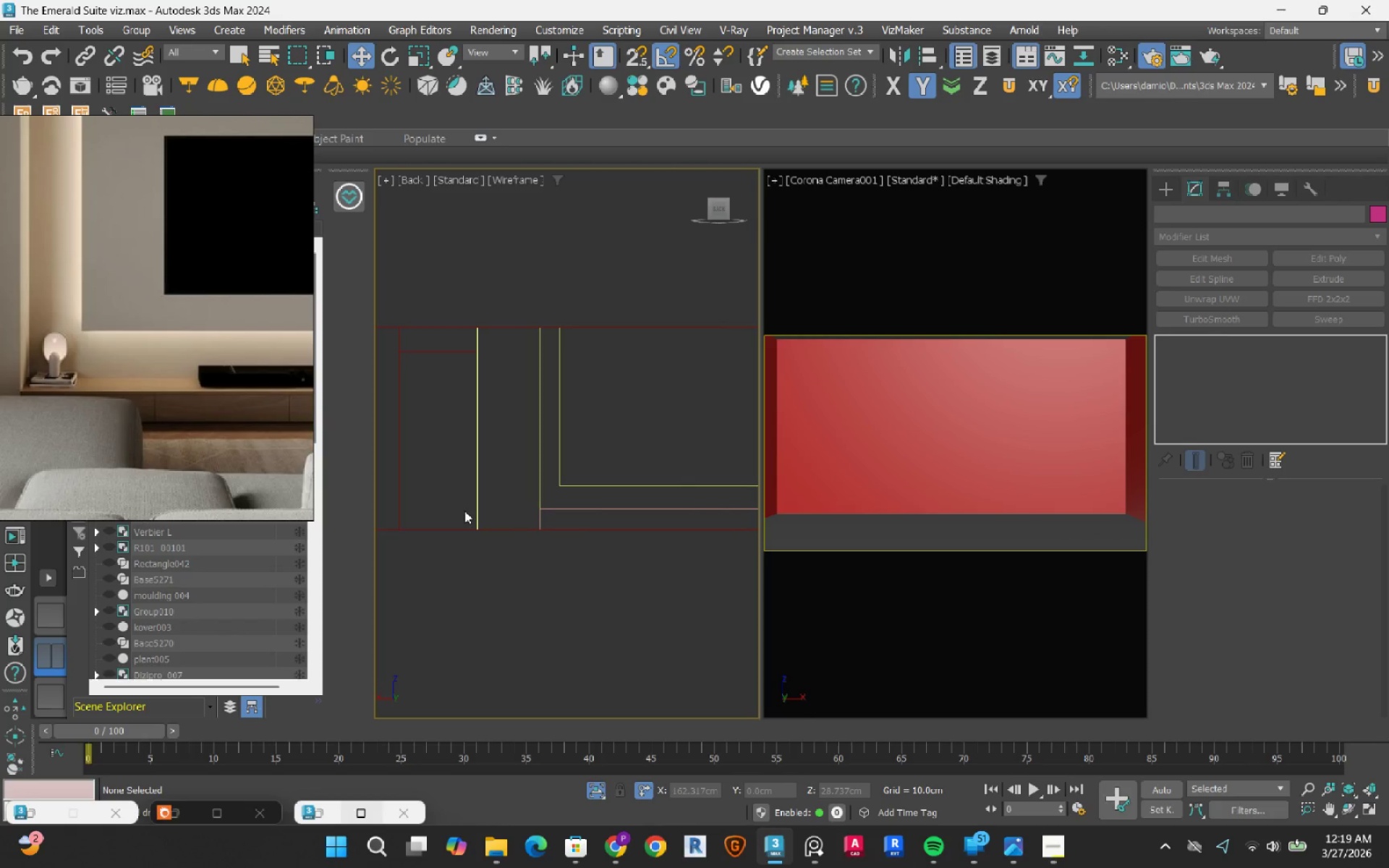 
scroll: coordinate [577, 518], scroll_direction: up, amount: 1.0
 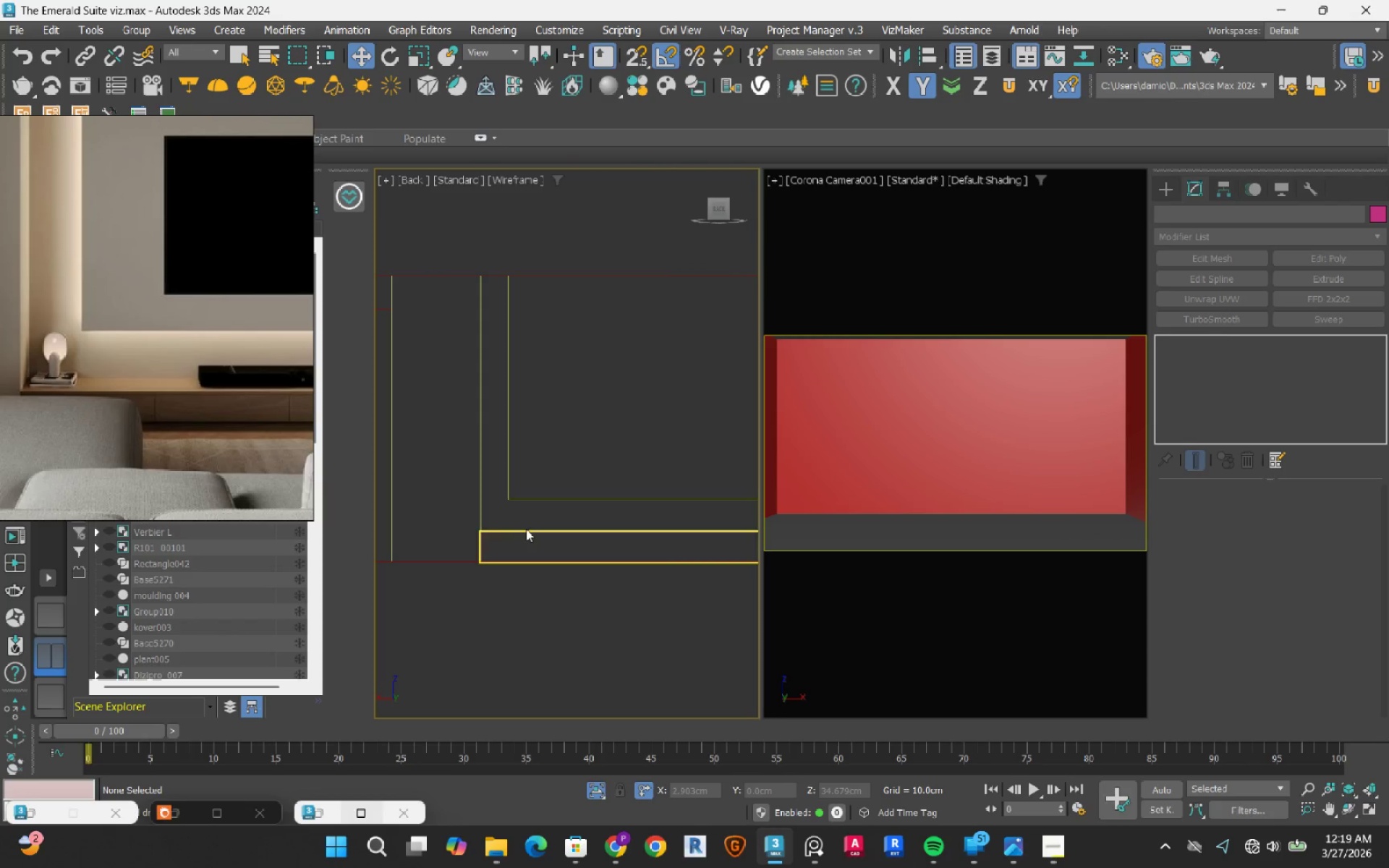 
wait(6.57)
 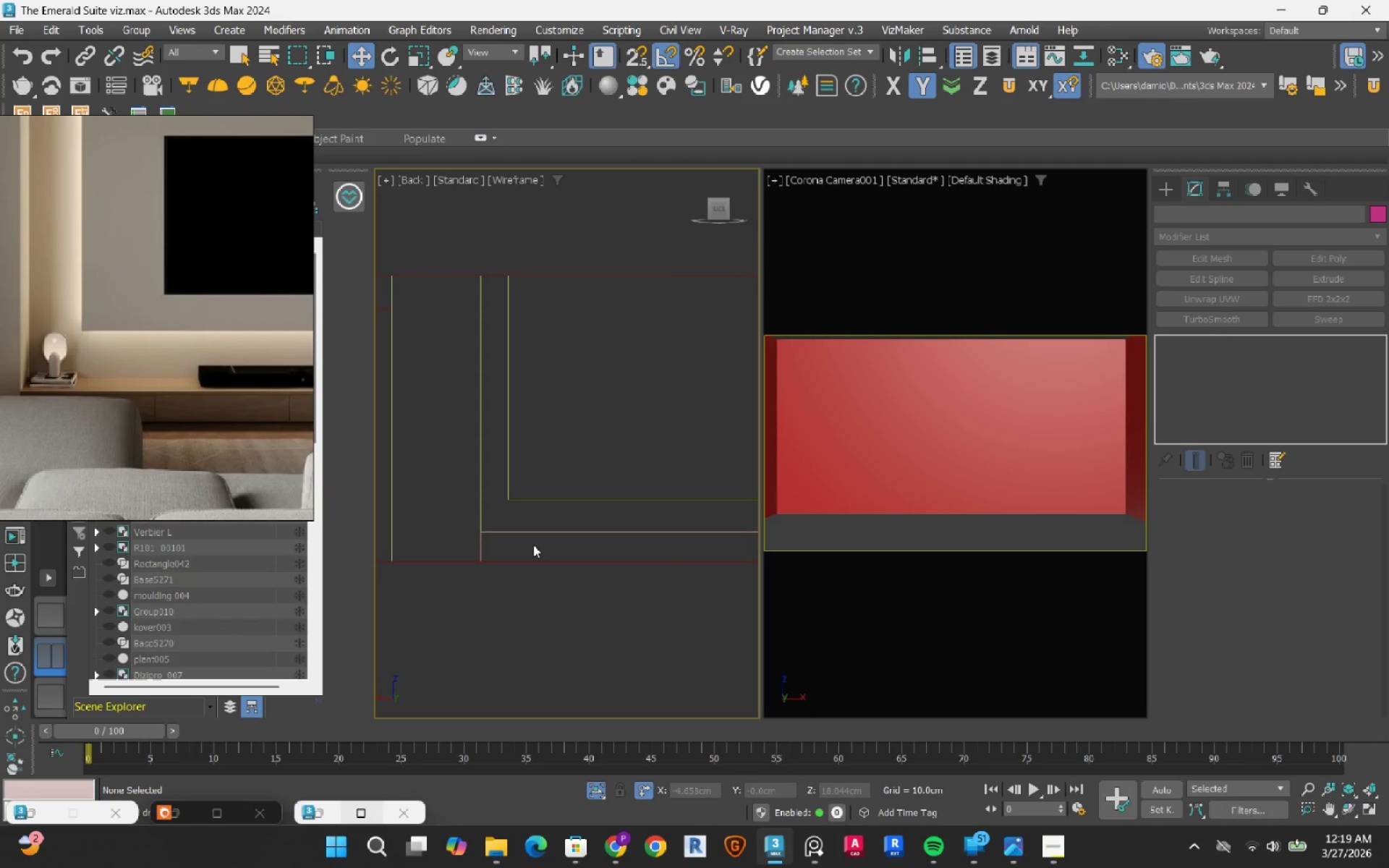 
left_click([524, 532])
 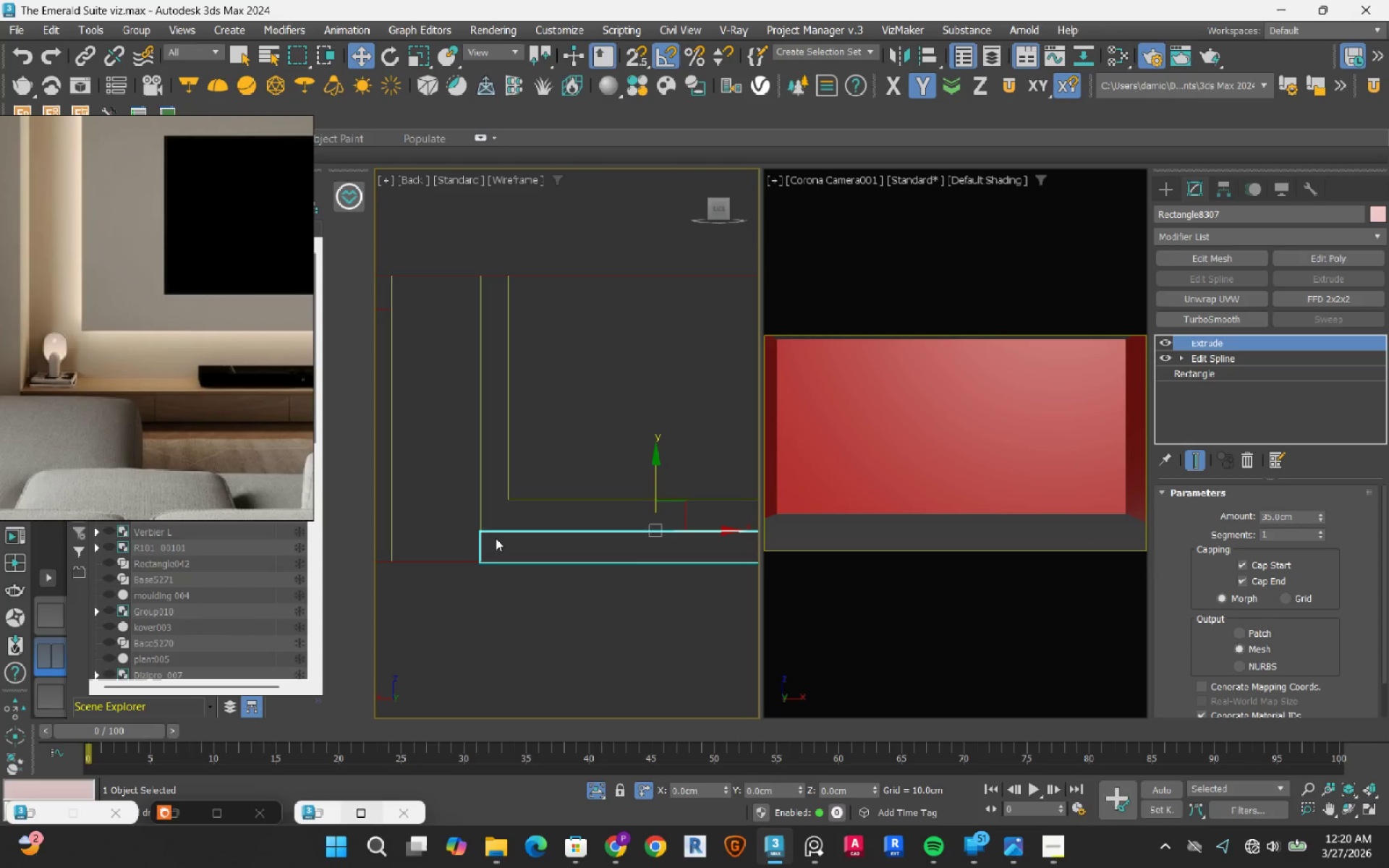 
key(Control+V)
 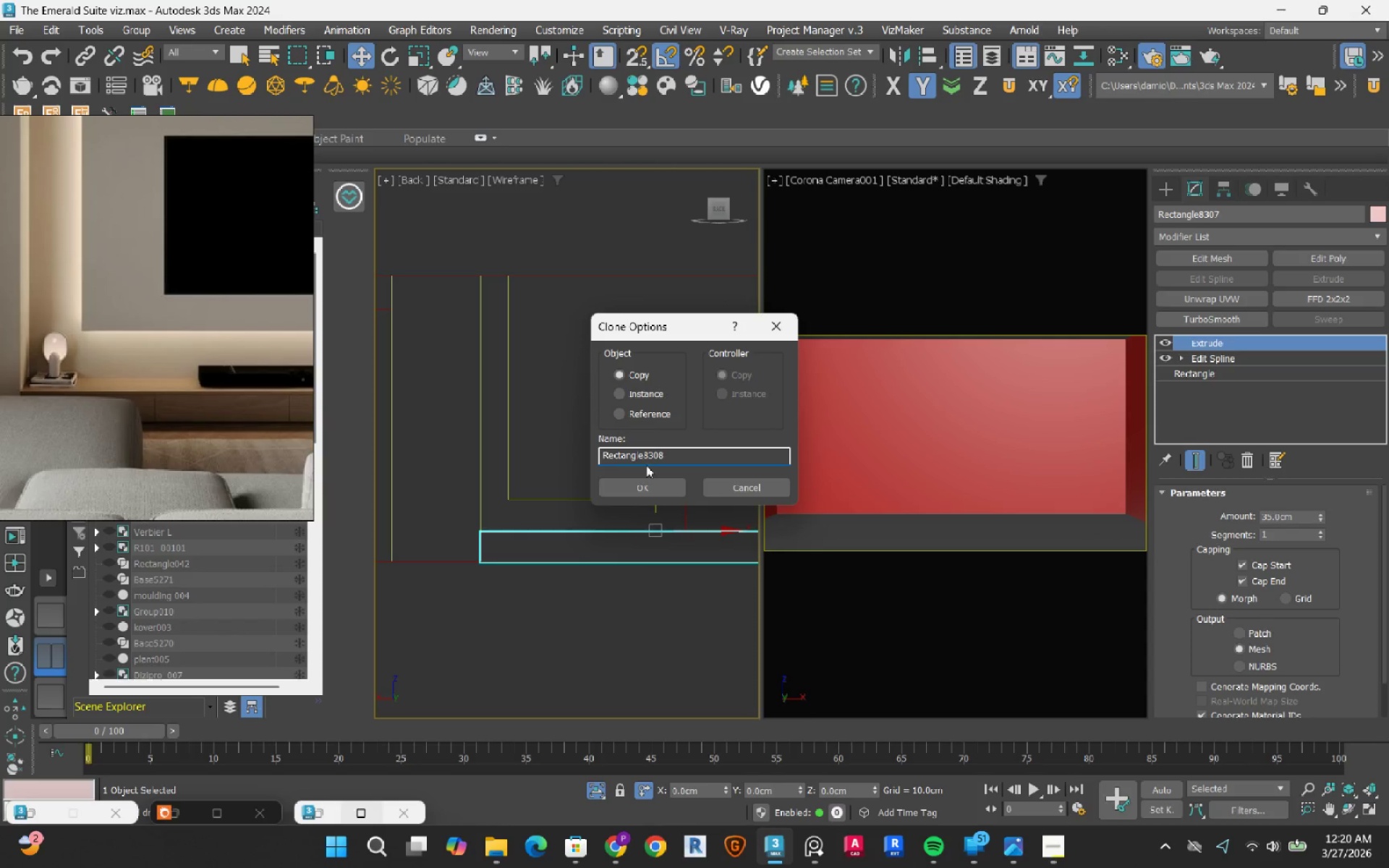 
left_click([647, 493])
 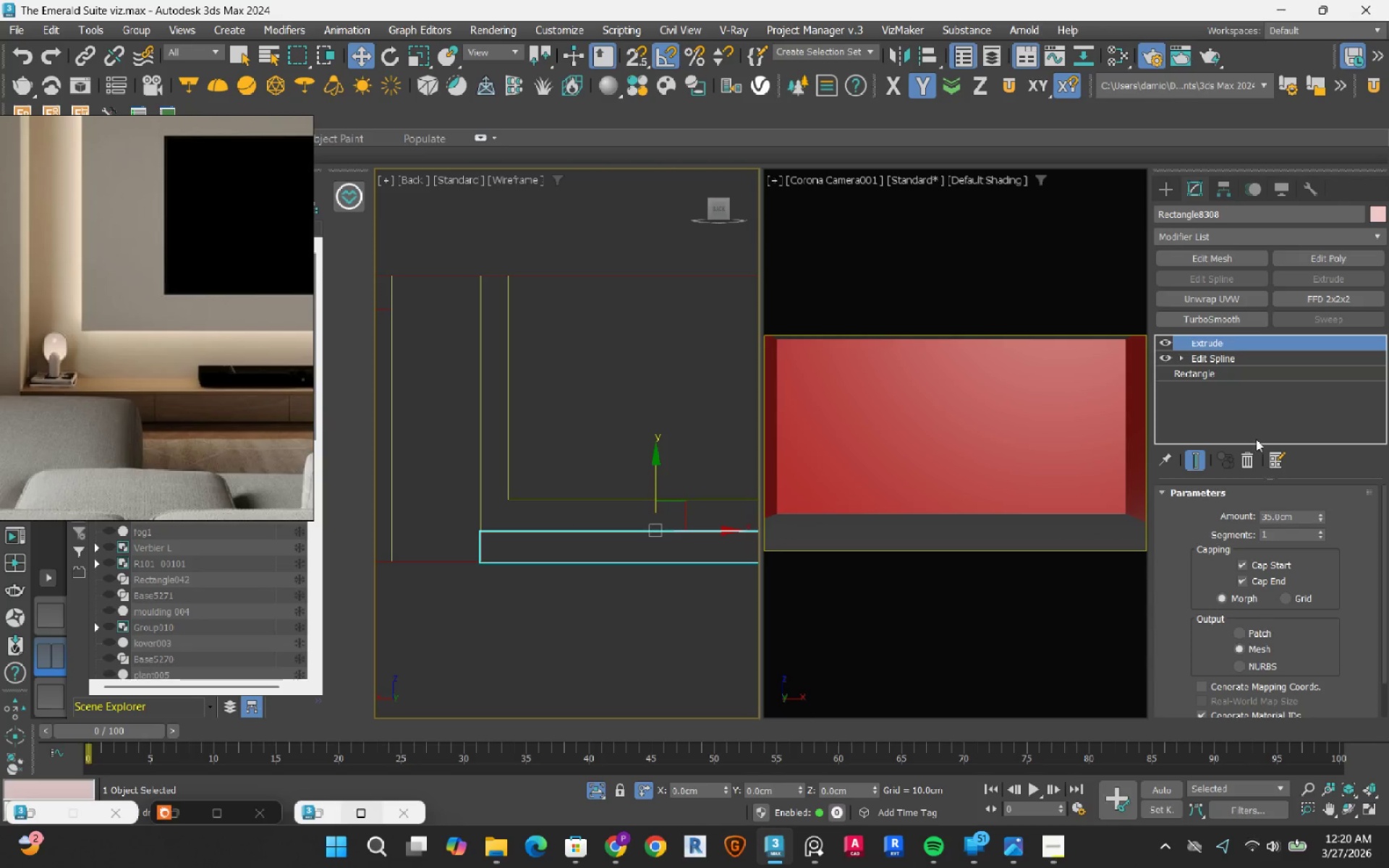 
left_click([1252, 461])
 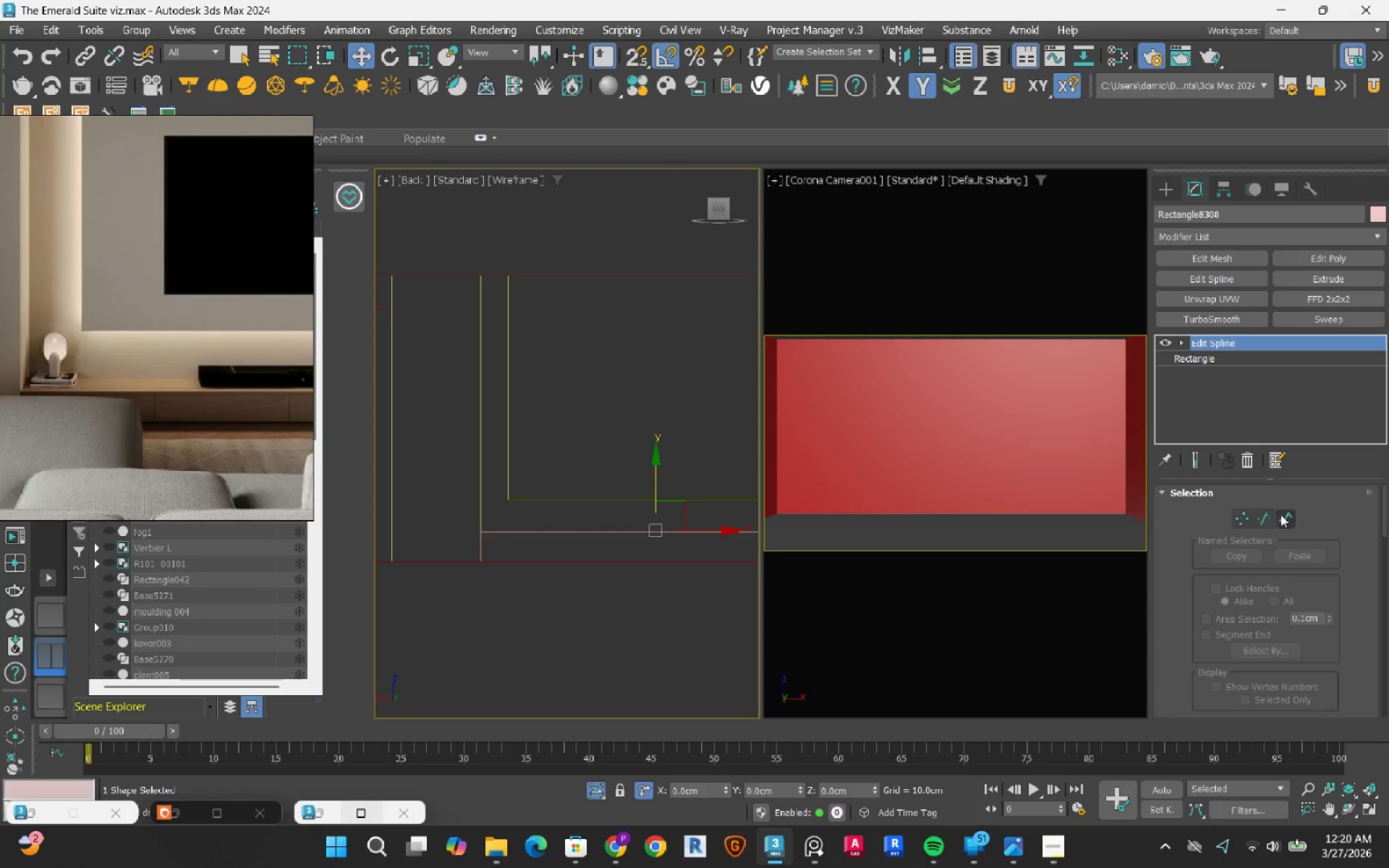 
left_click([1282, 516])
 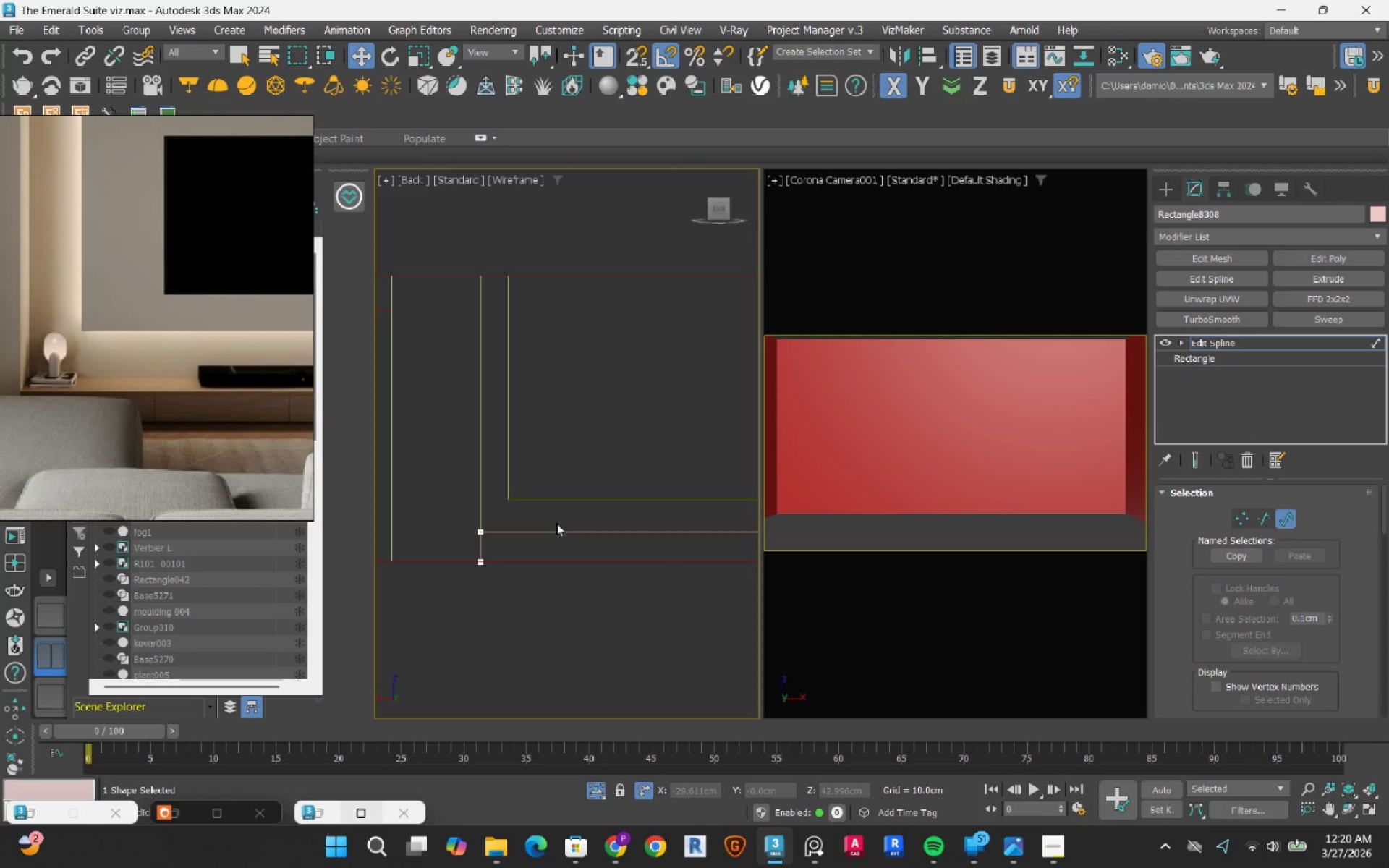 
left_click([555, 529])
 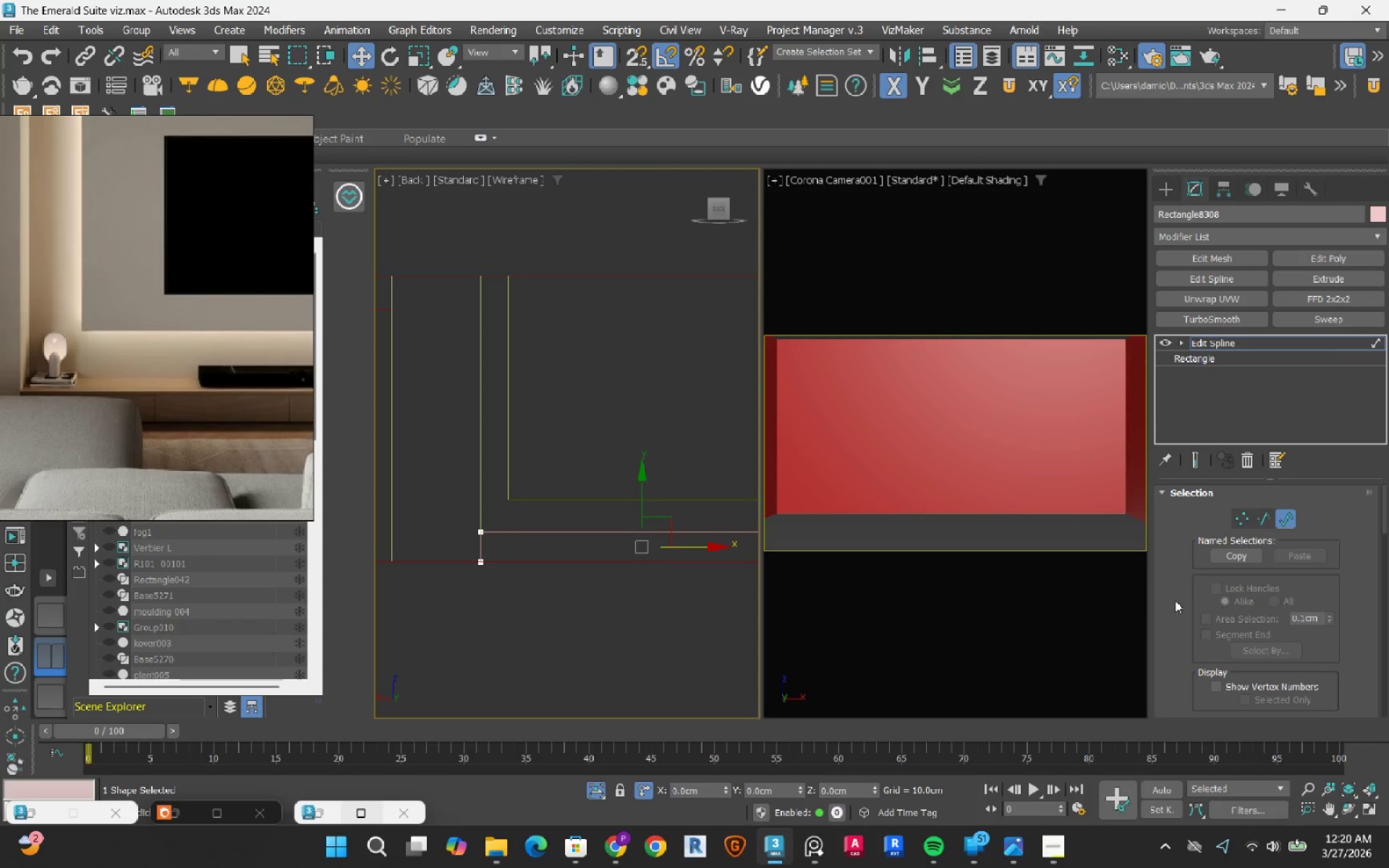 
scroll: coordinate [1192, 634], scroll_direction: down, amount: 33.0
 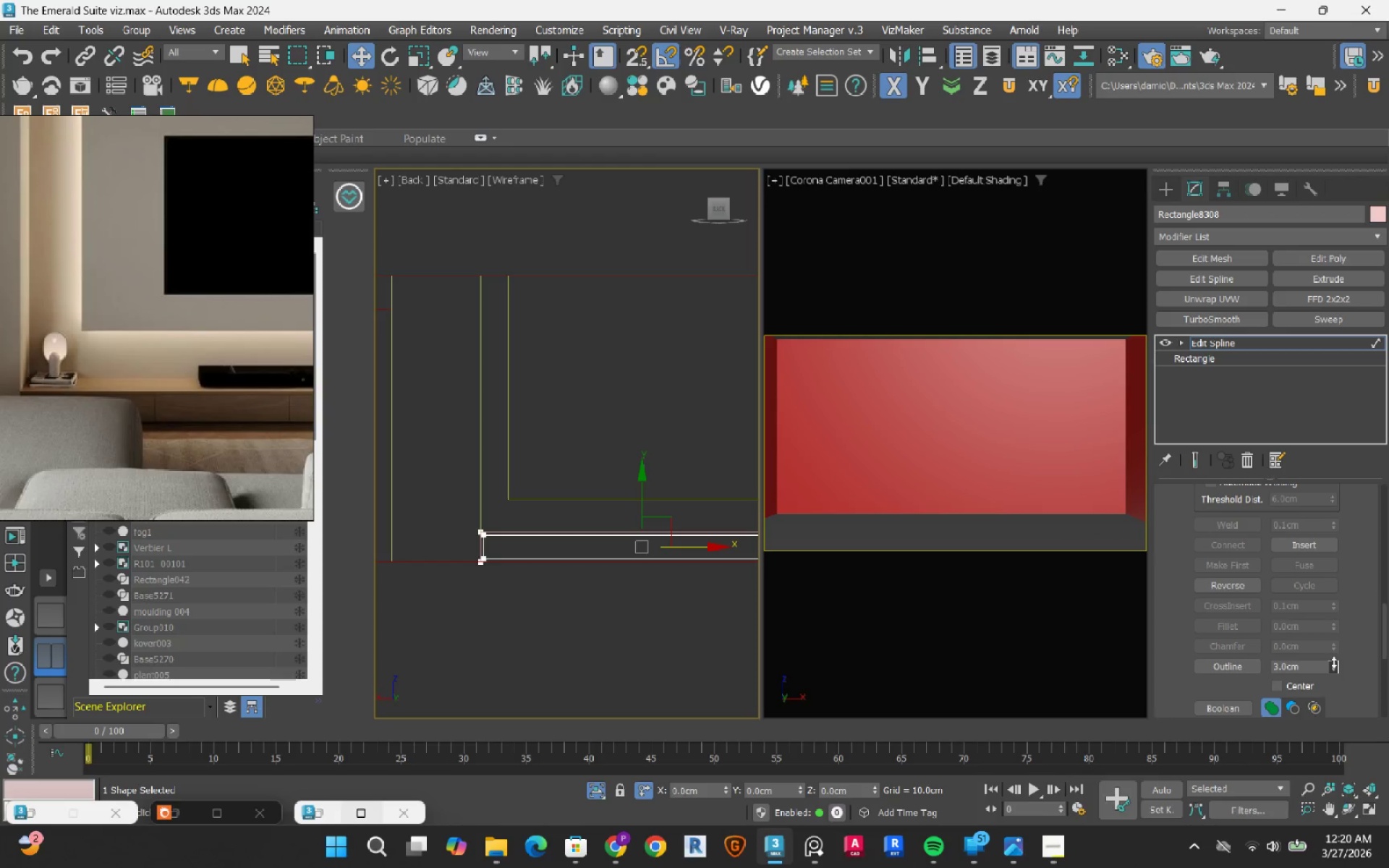 
wait(7.81)
 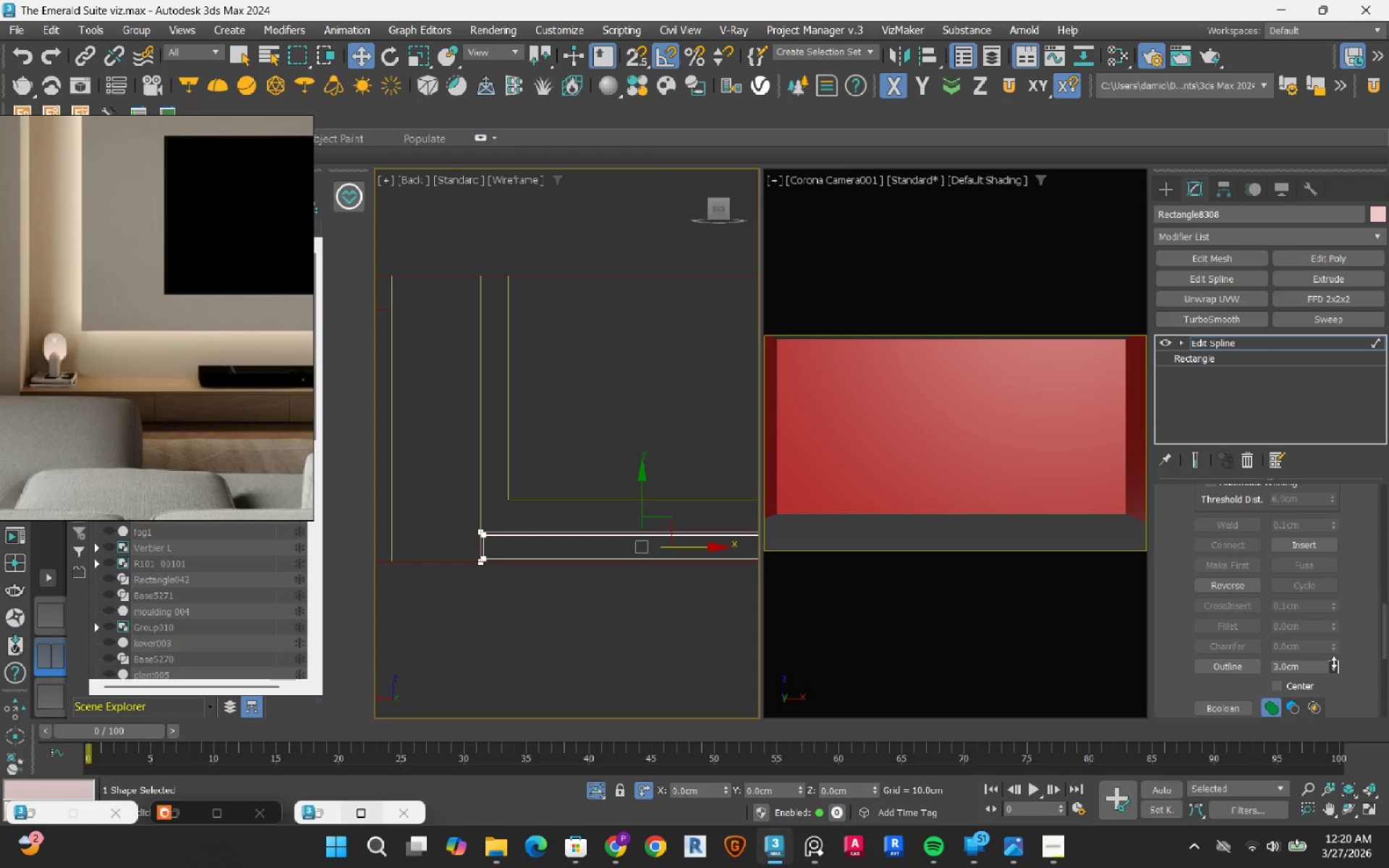 
scroll: coordinate [487, 537], scroll_direction: up, amount: 5.0
 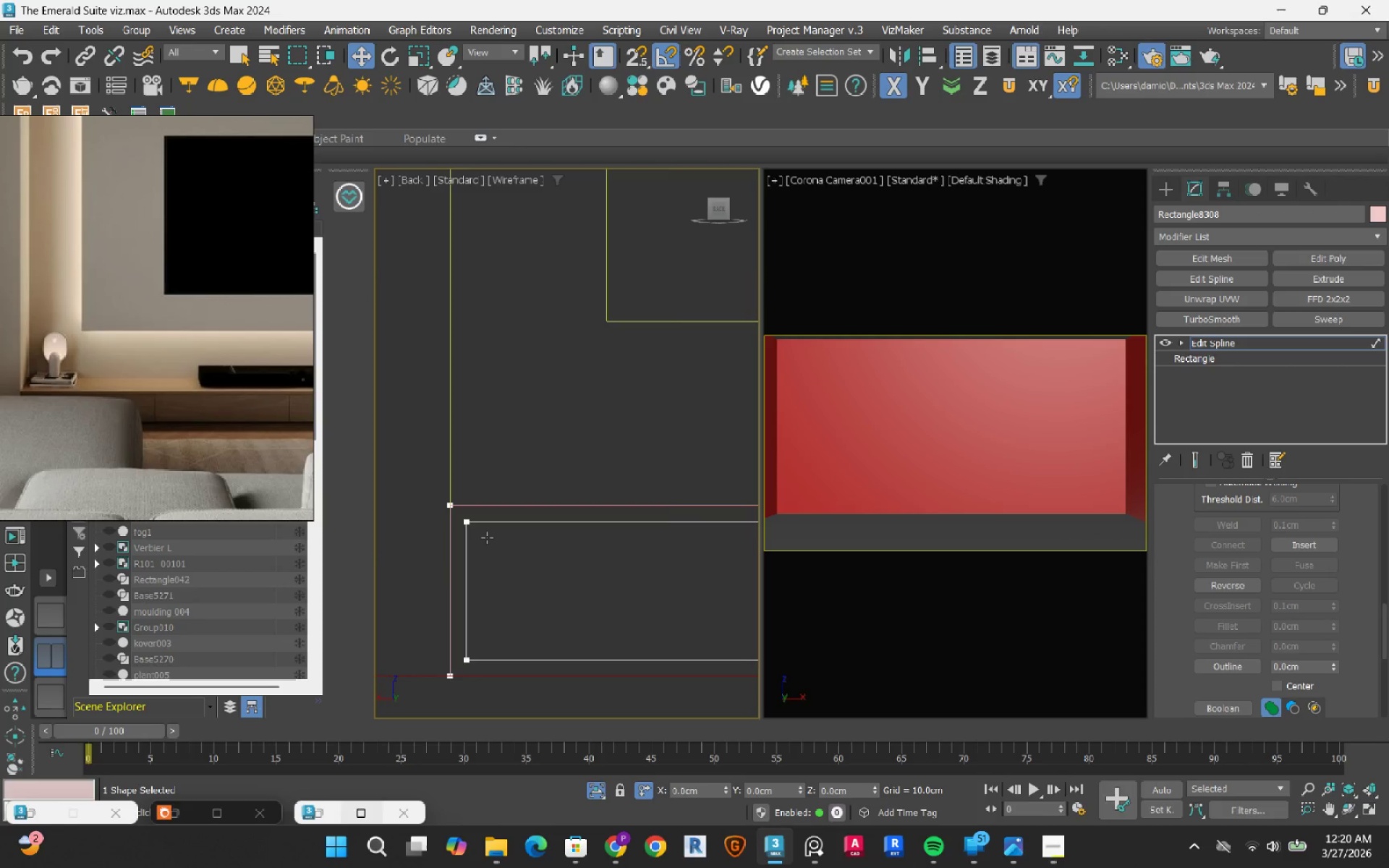 
key(Control+ControlLeft)
 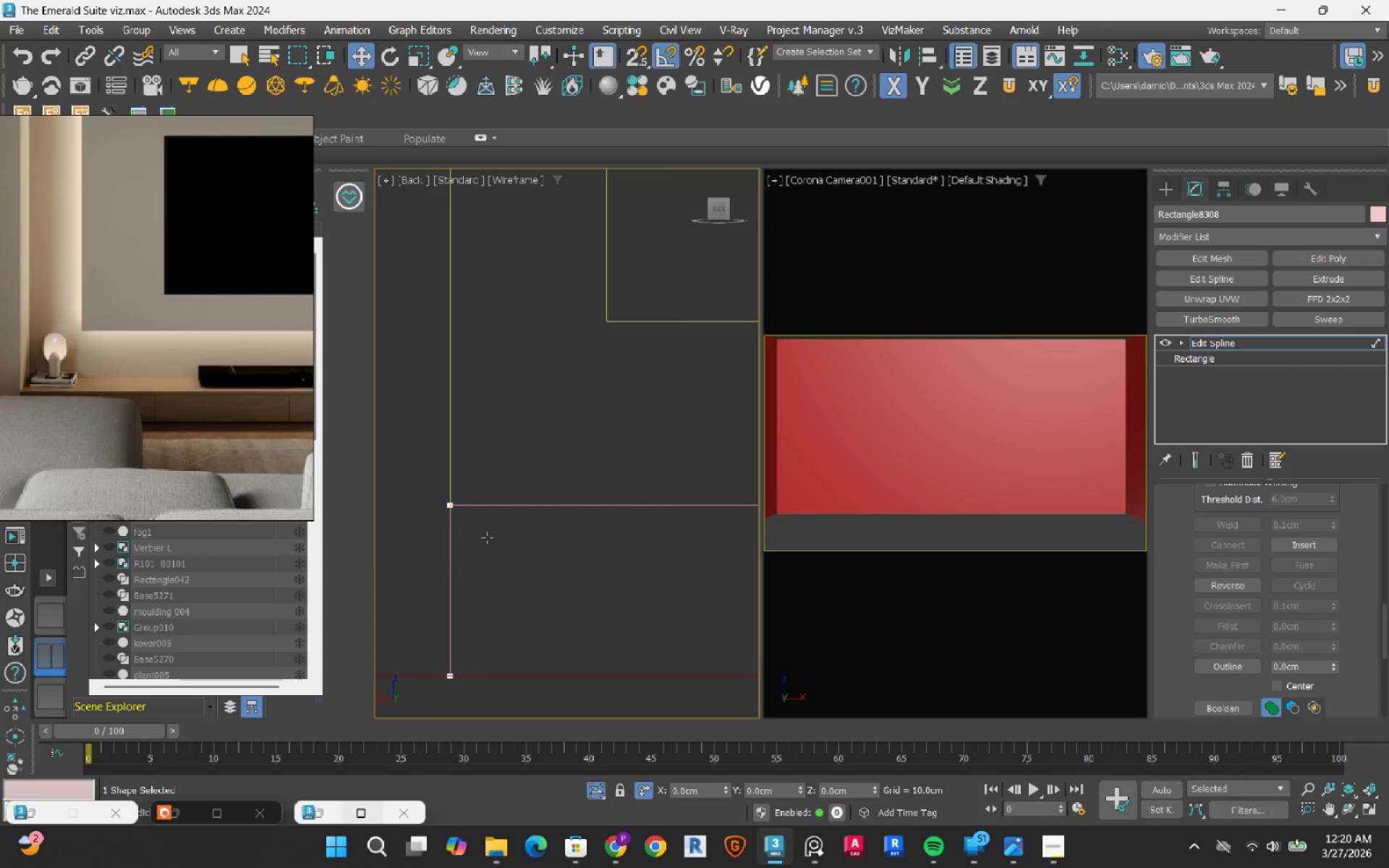 
key(Control+Z)
 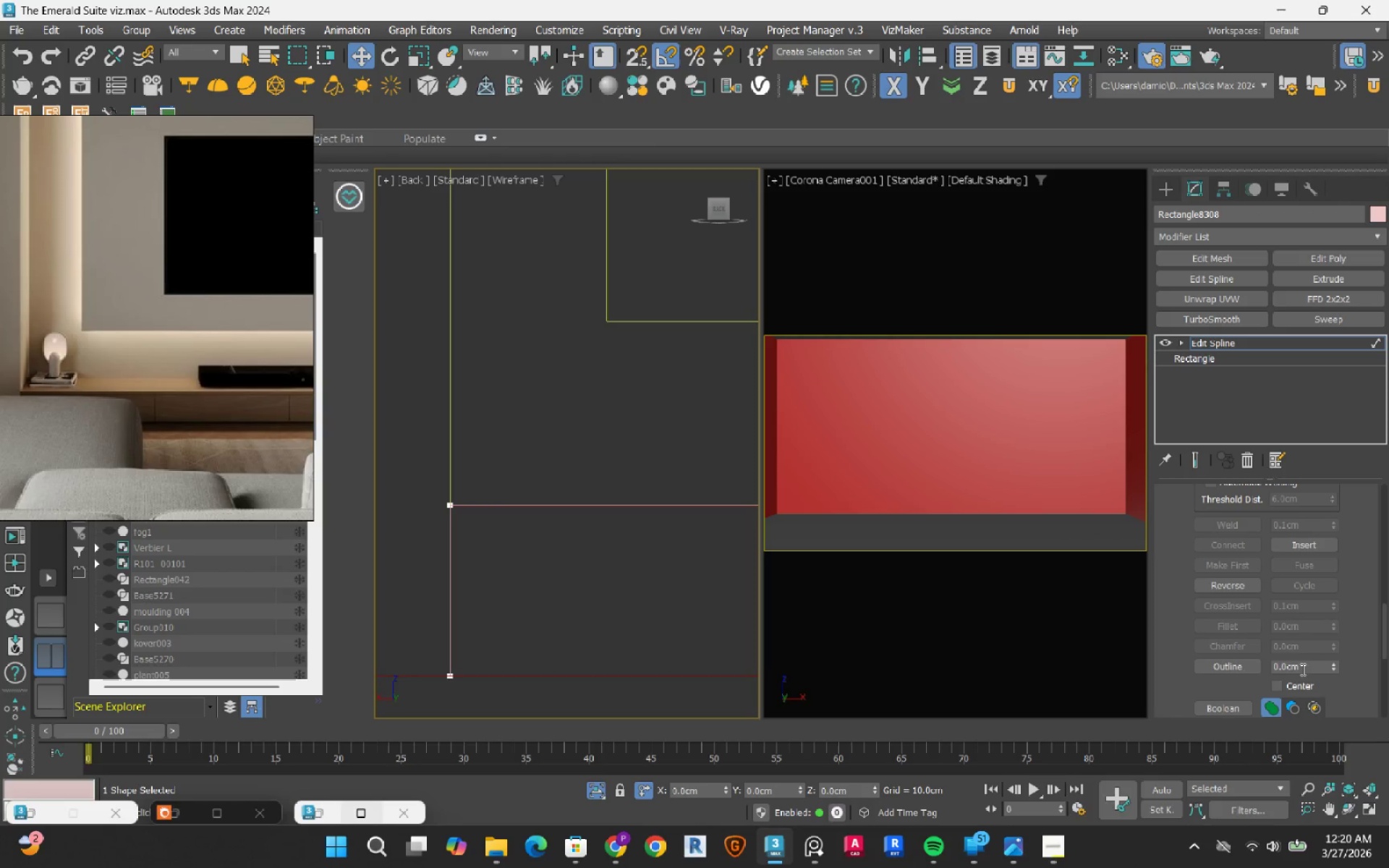 
double_click([1296, 670])
 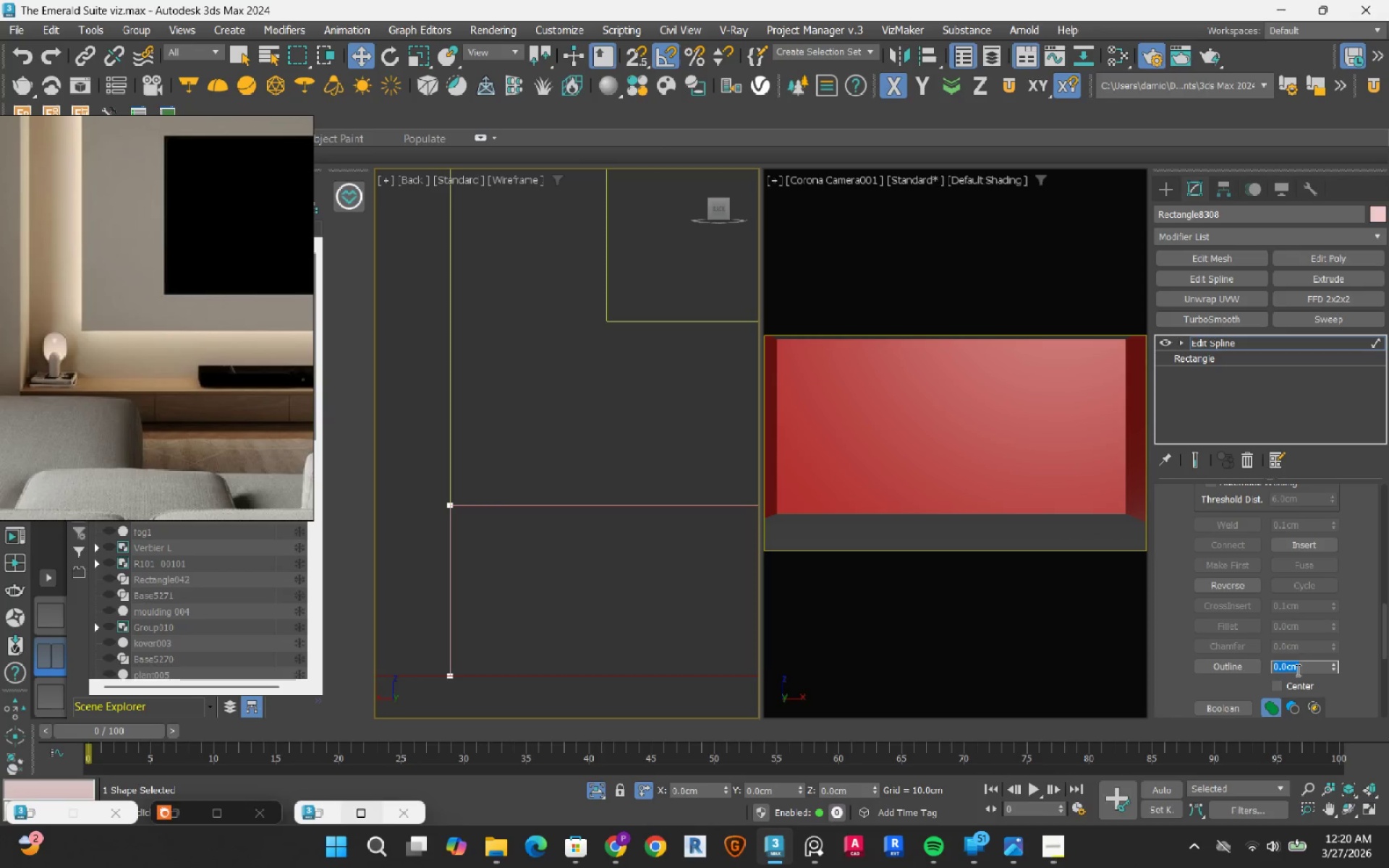 
key(Numpad2)
 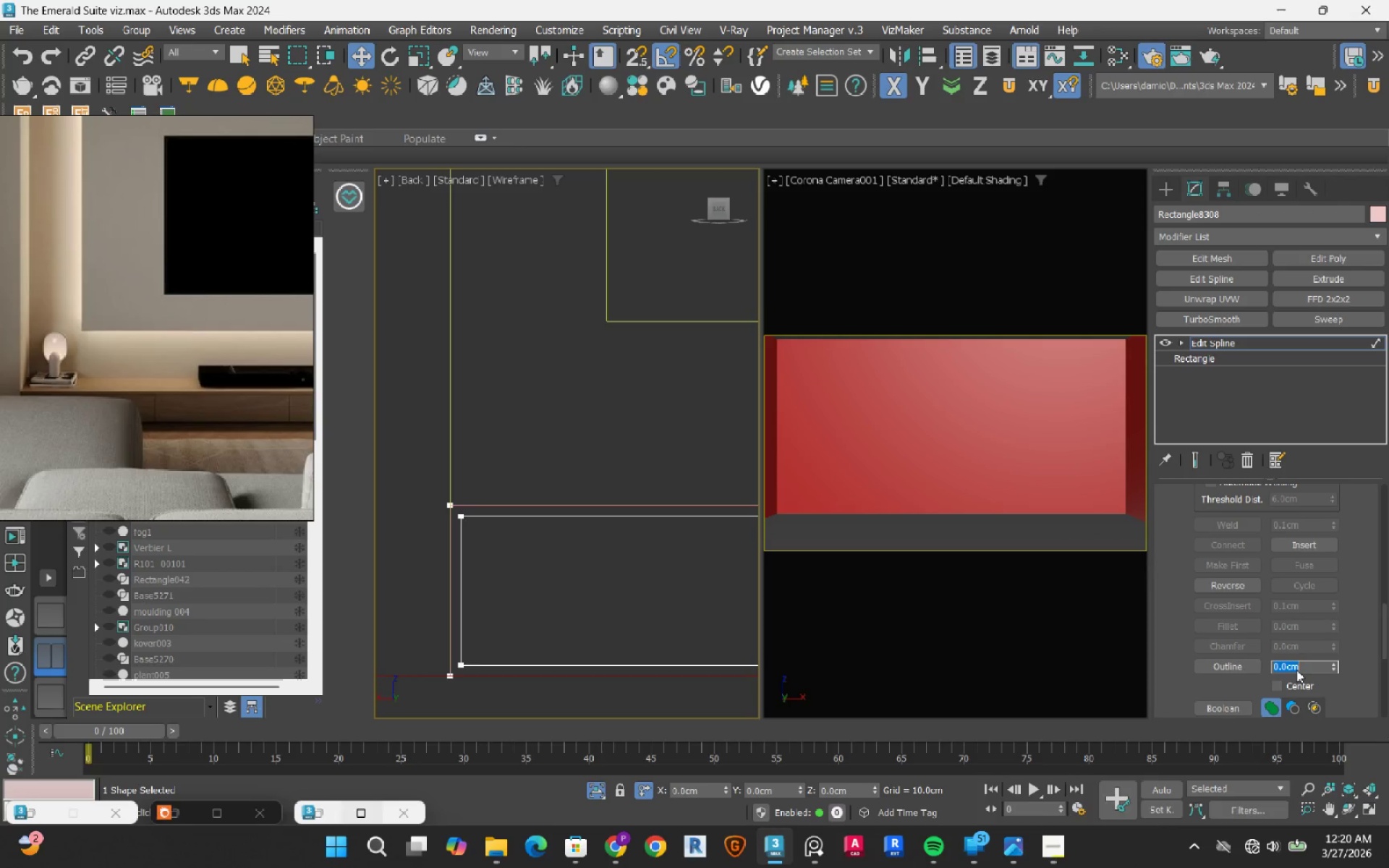 
key(NumpadEnter)
 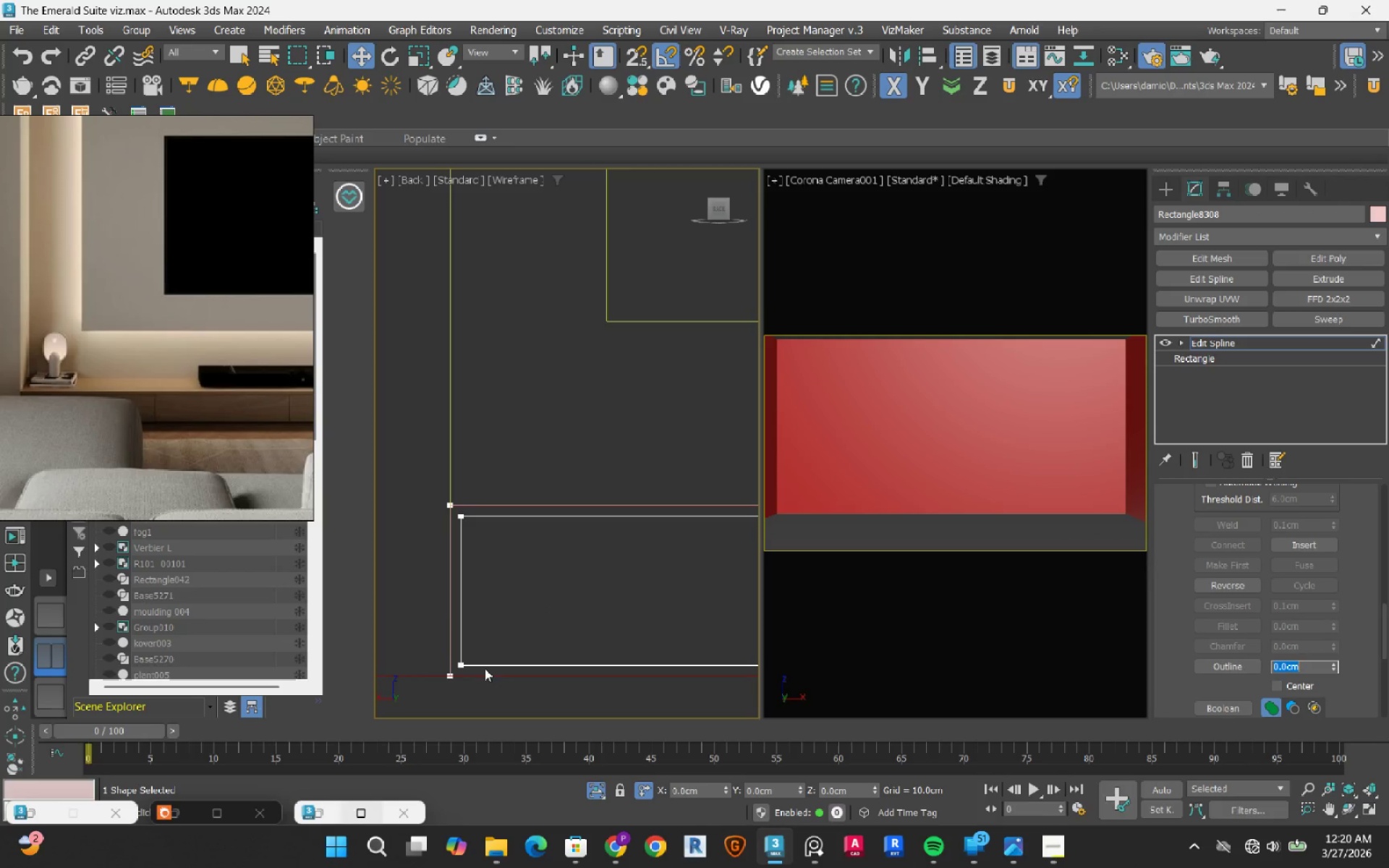 
scroll: coordinate [473, 668], scroll_direction: up, amount: 2.0
 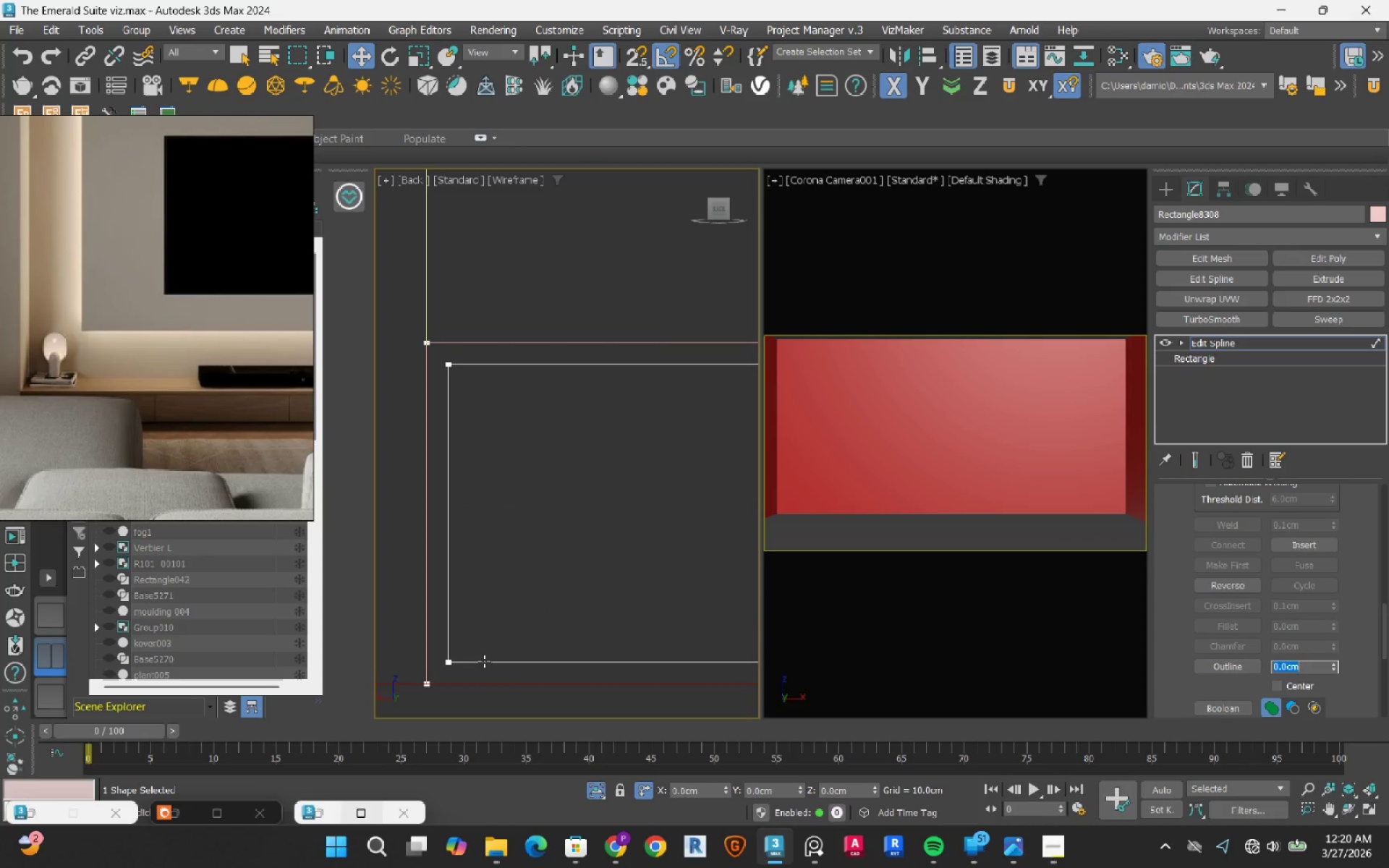 
left_click([484, 661])
 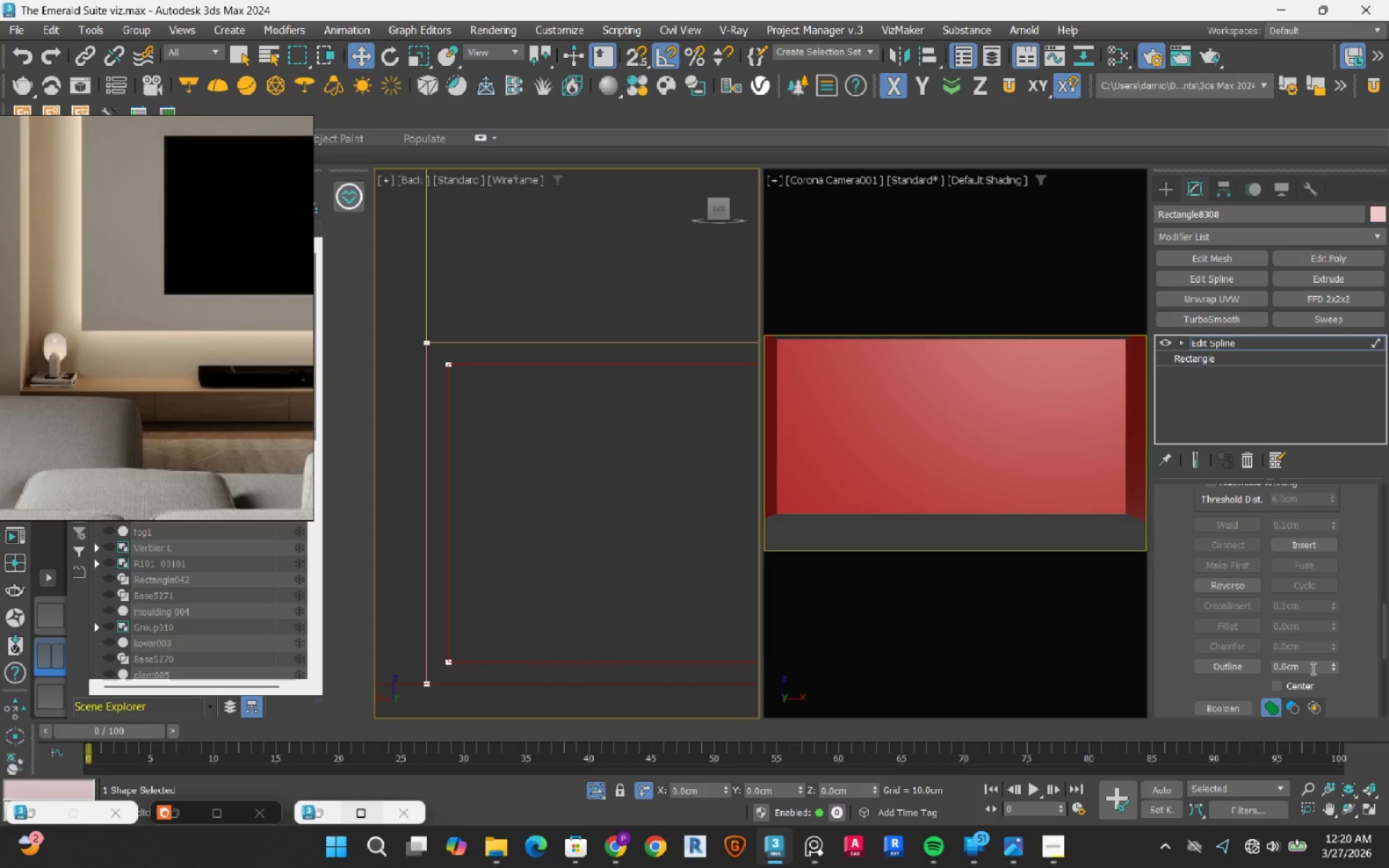 
double_click([1312, 666])
 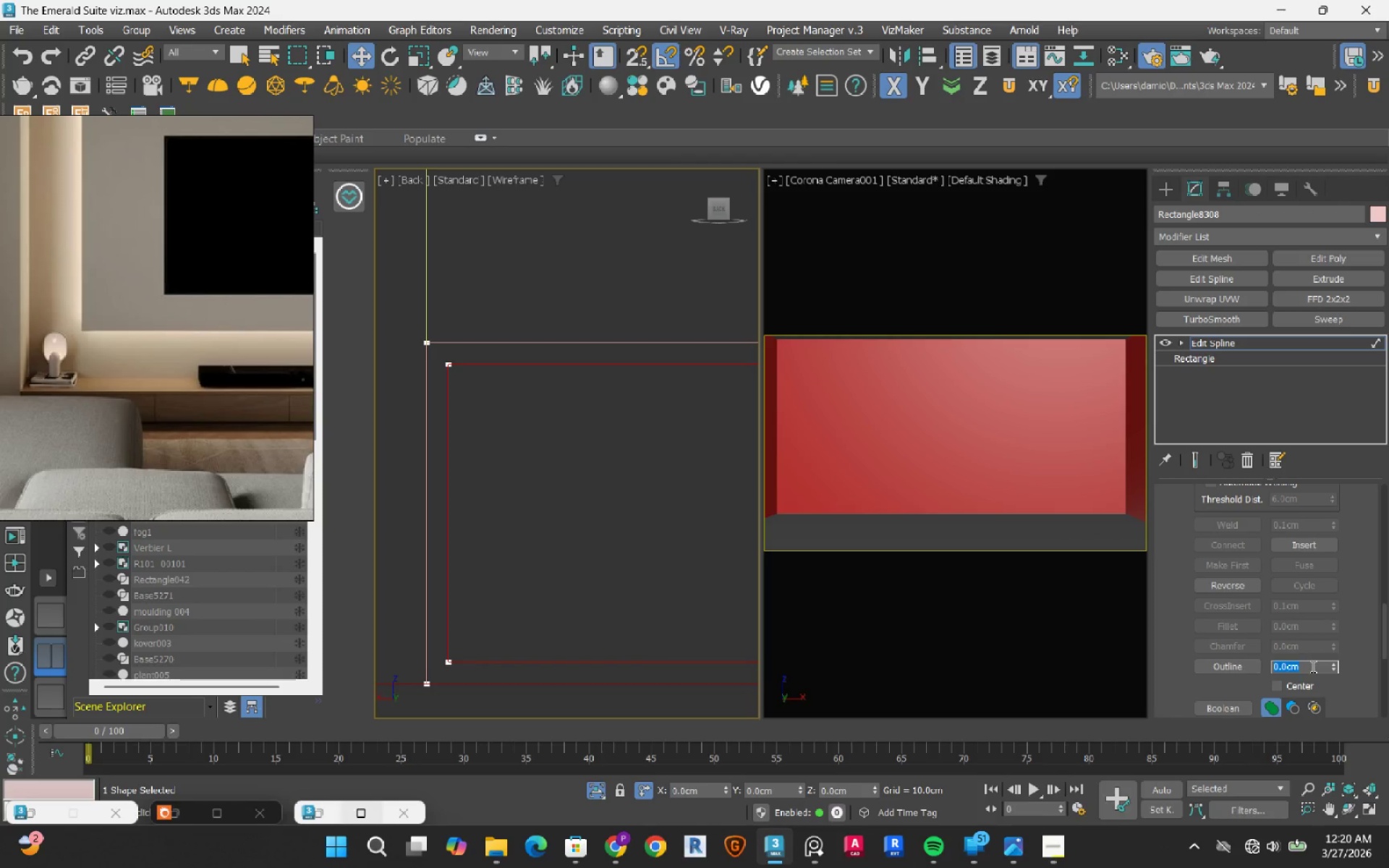 
key(Numpad1)
 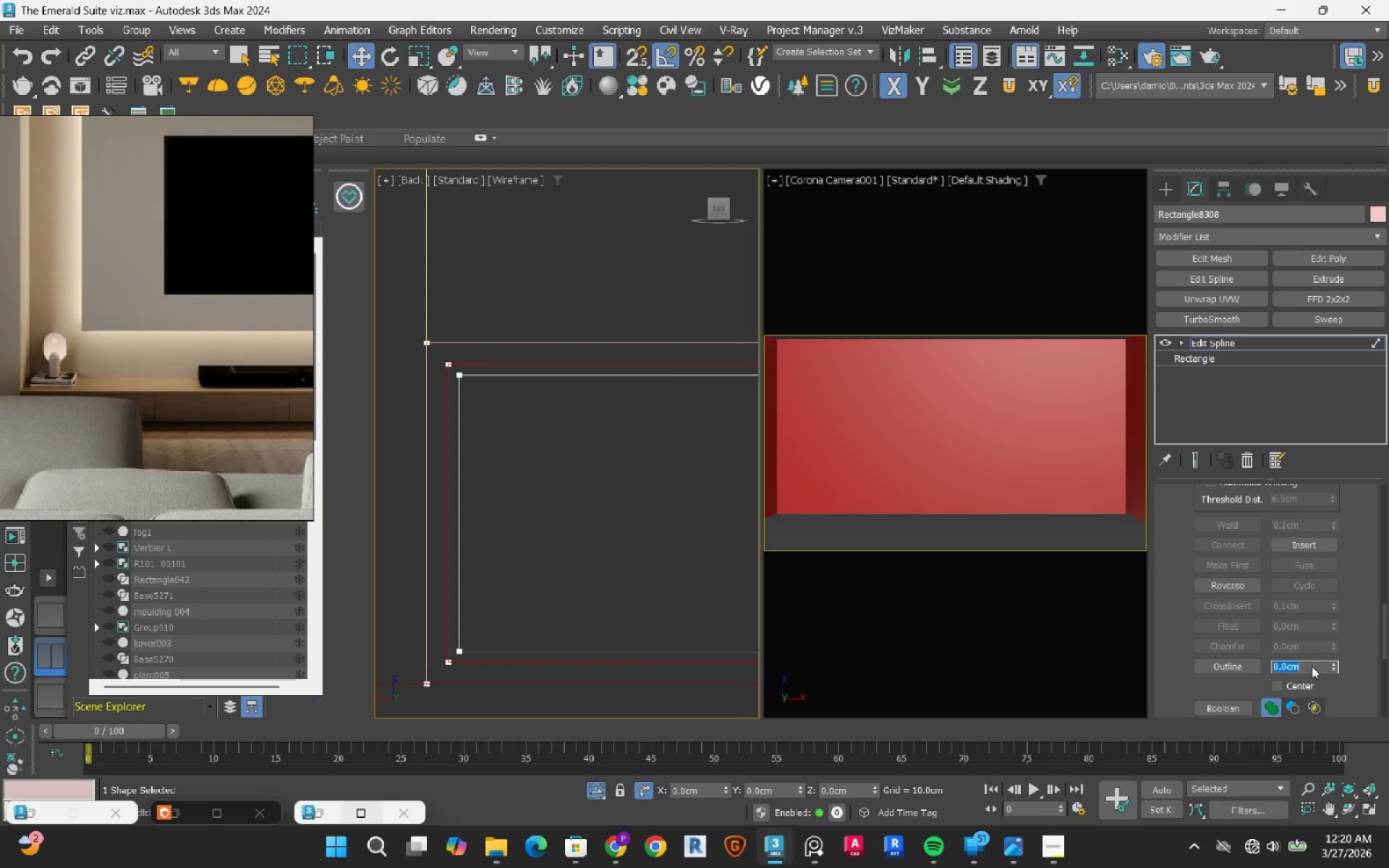 
key(NumpadEnter)
 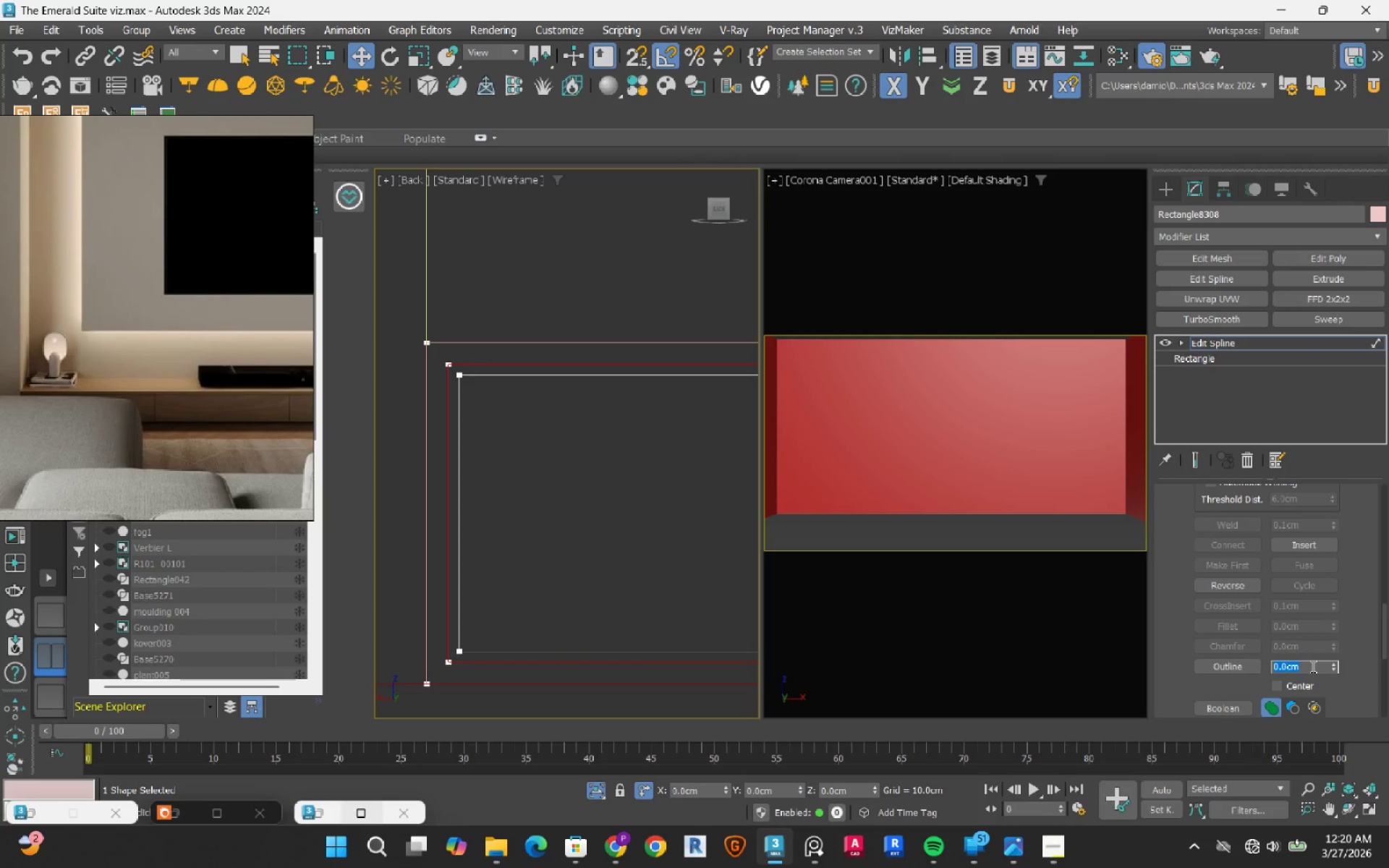 
key(Control+Z)
 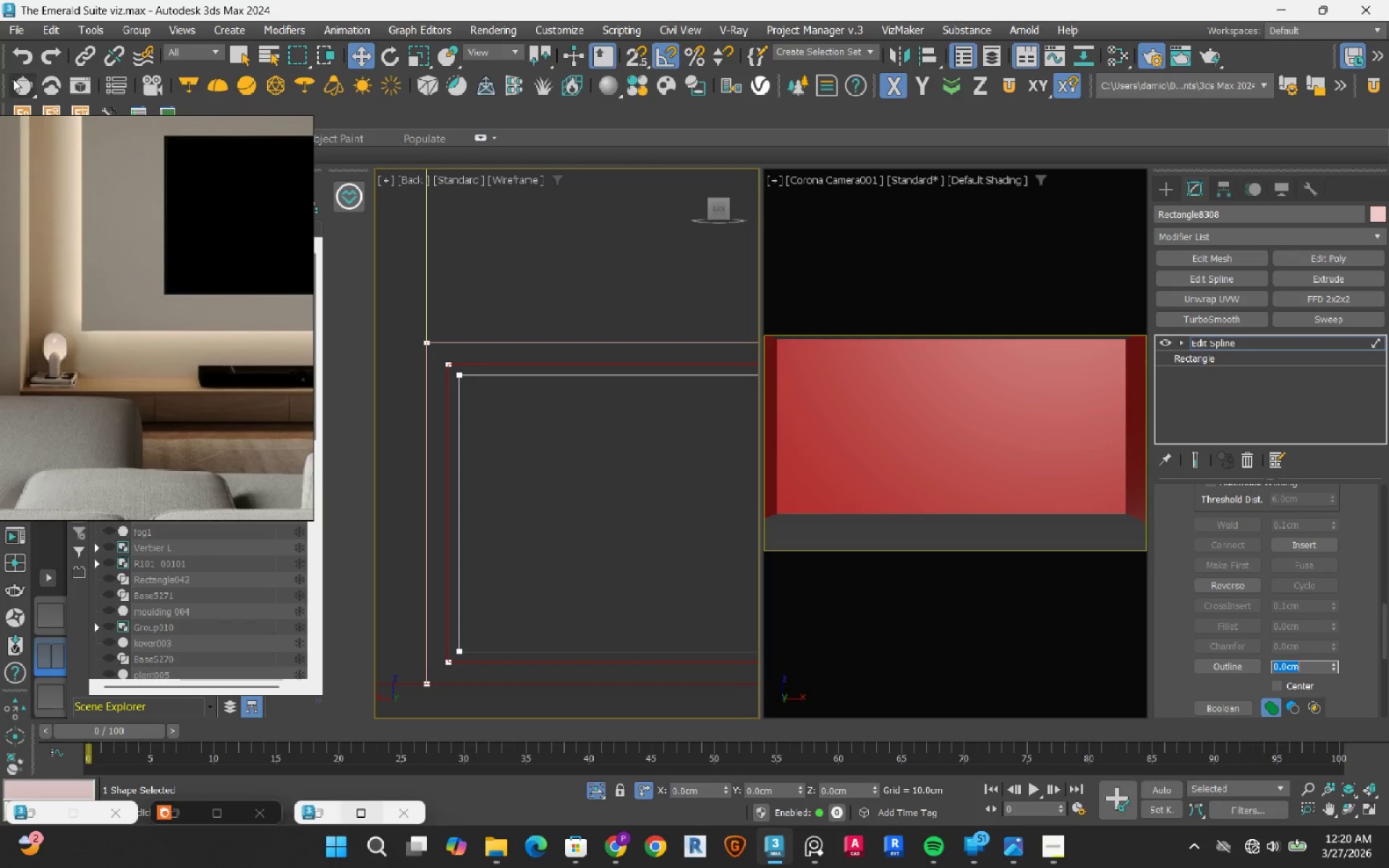 
left_click([17, 63])
 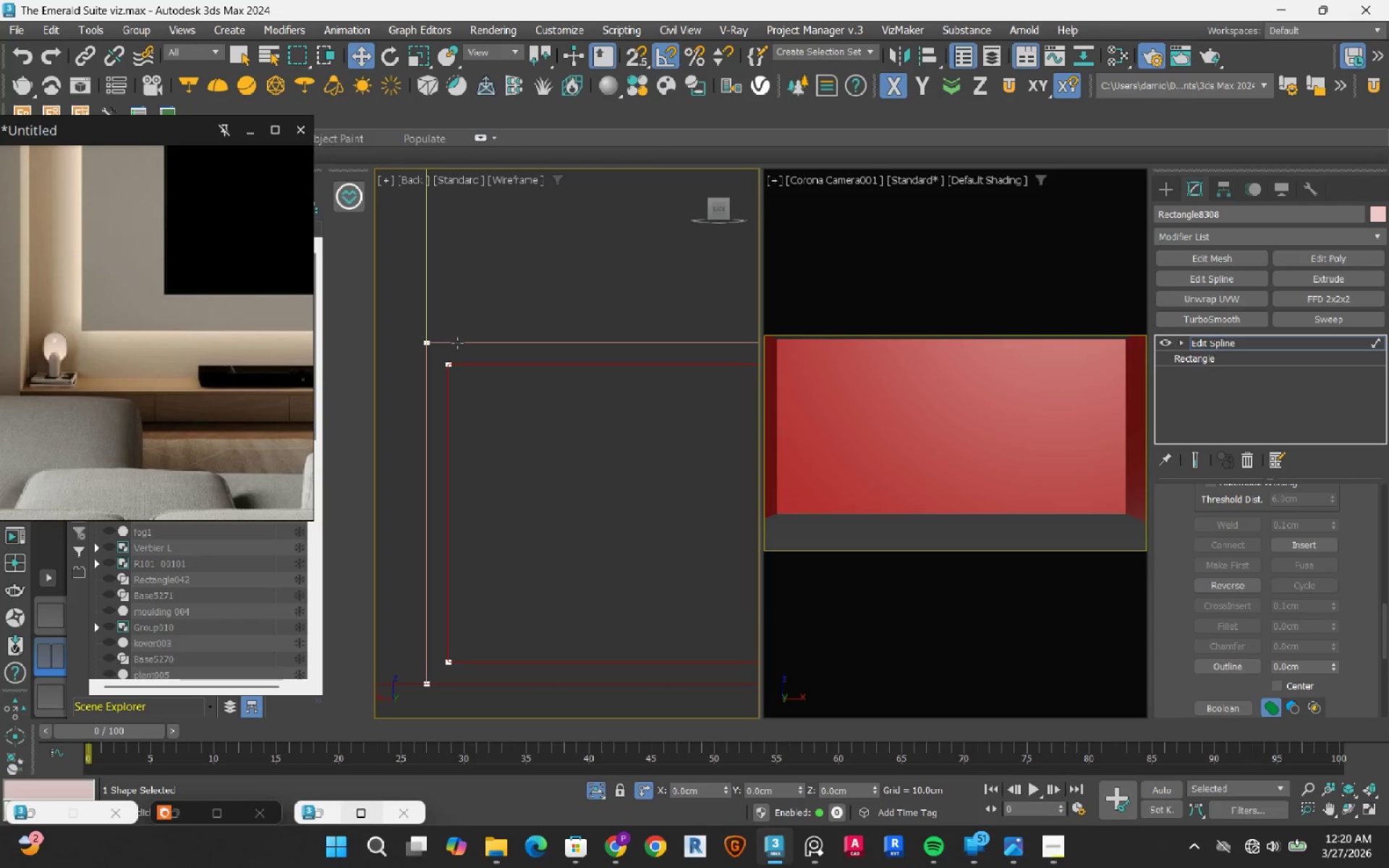 
left_click([457, 343])
 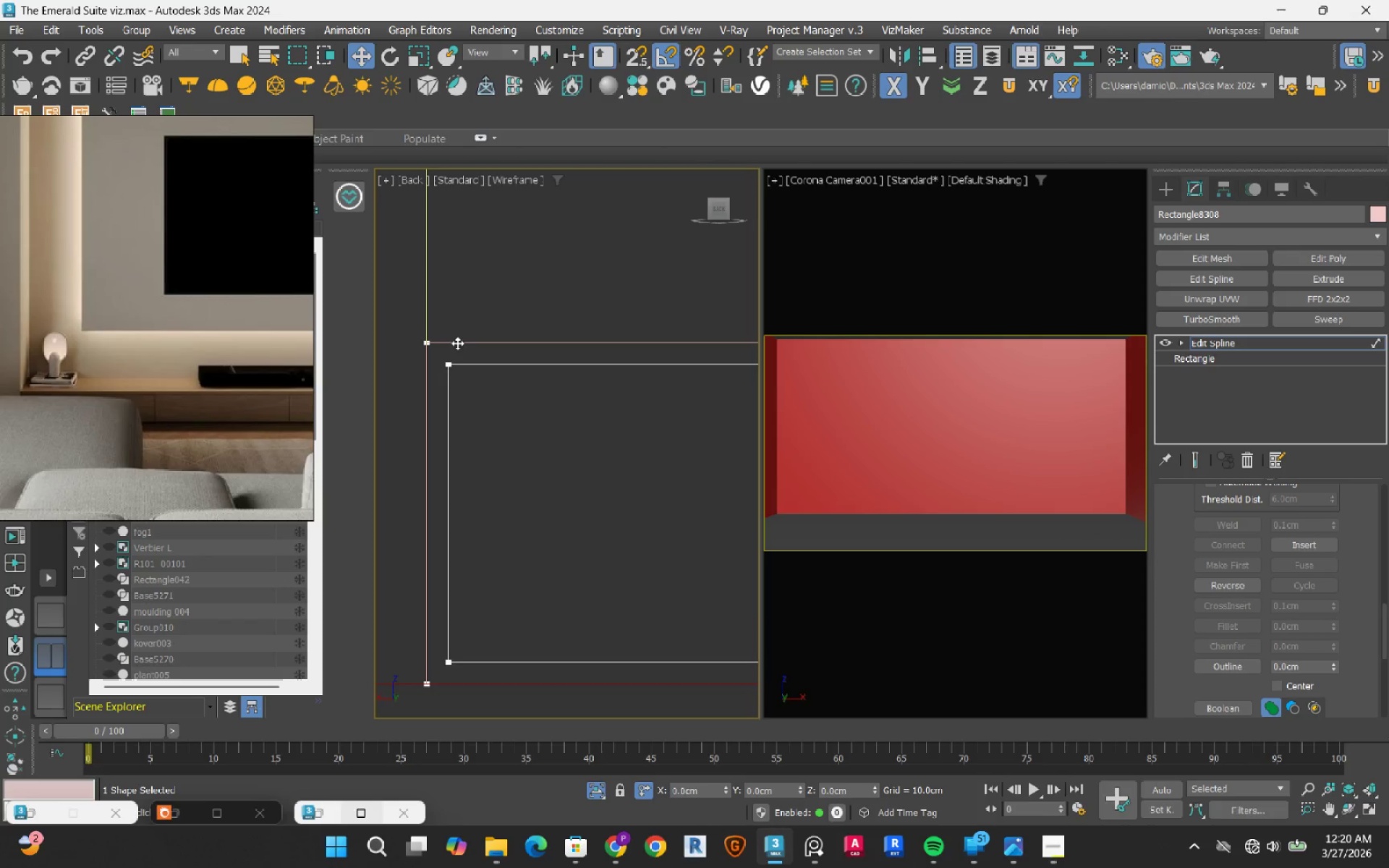 
key(Delete)
 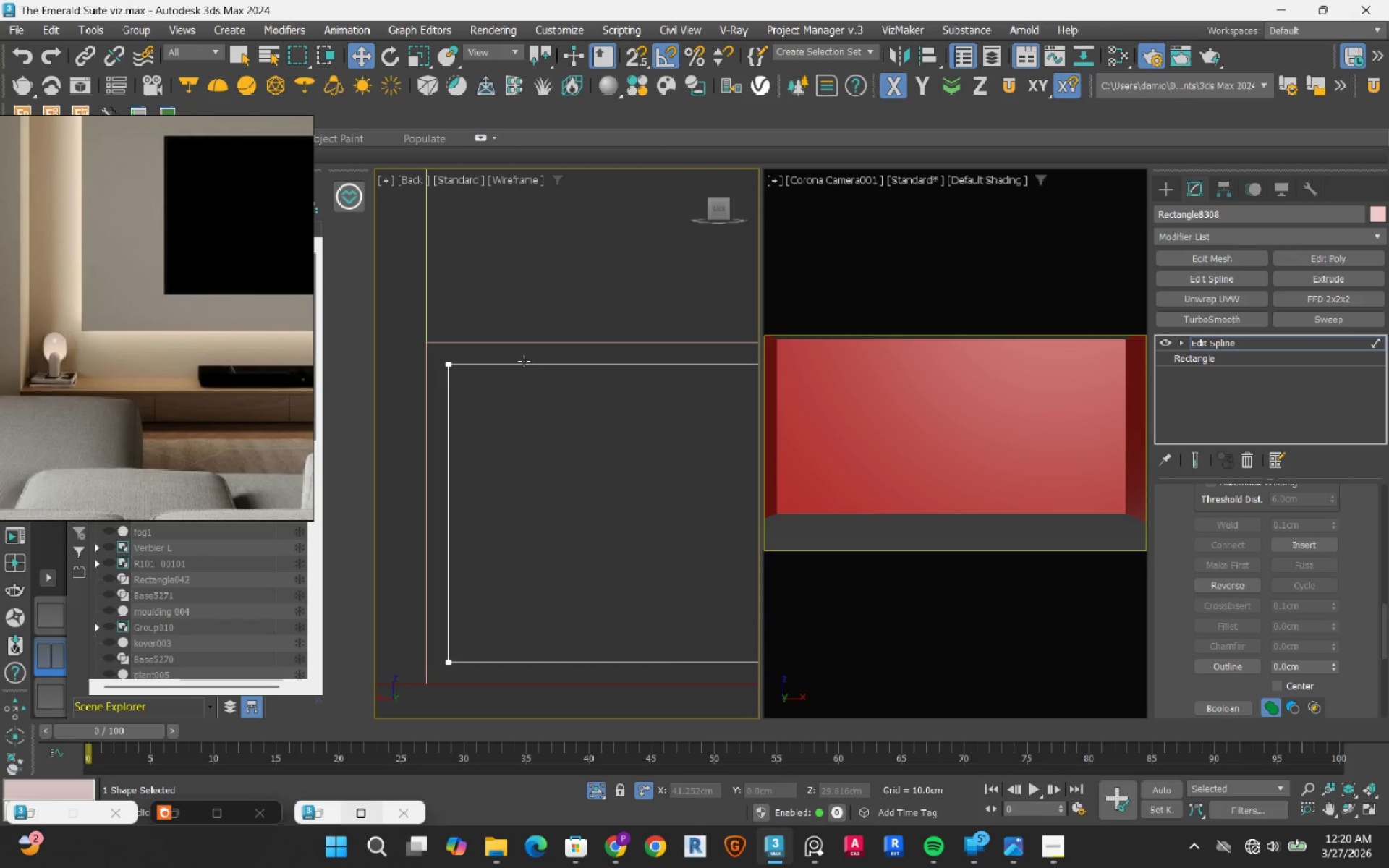 
left_click([524, 361])
 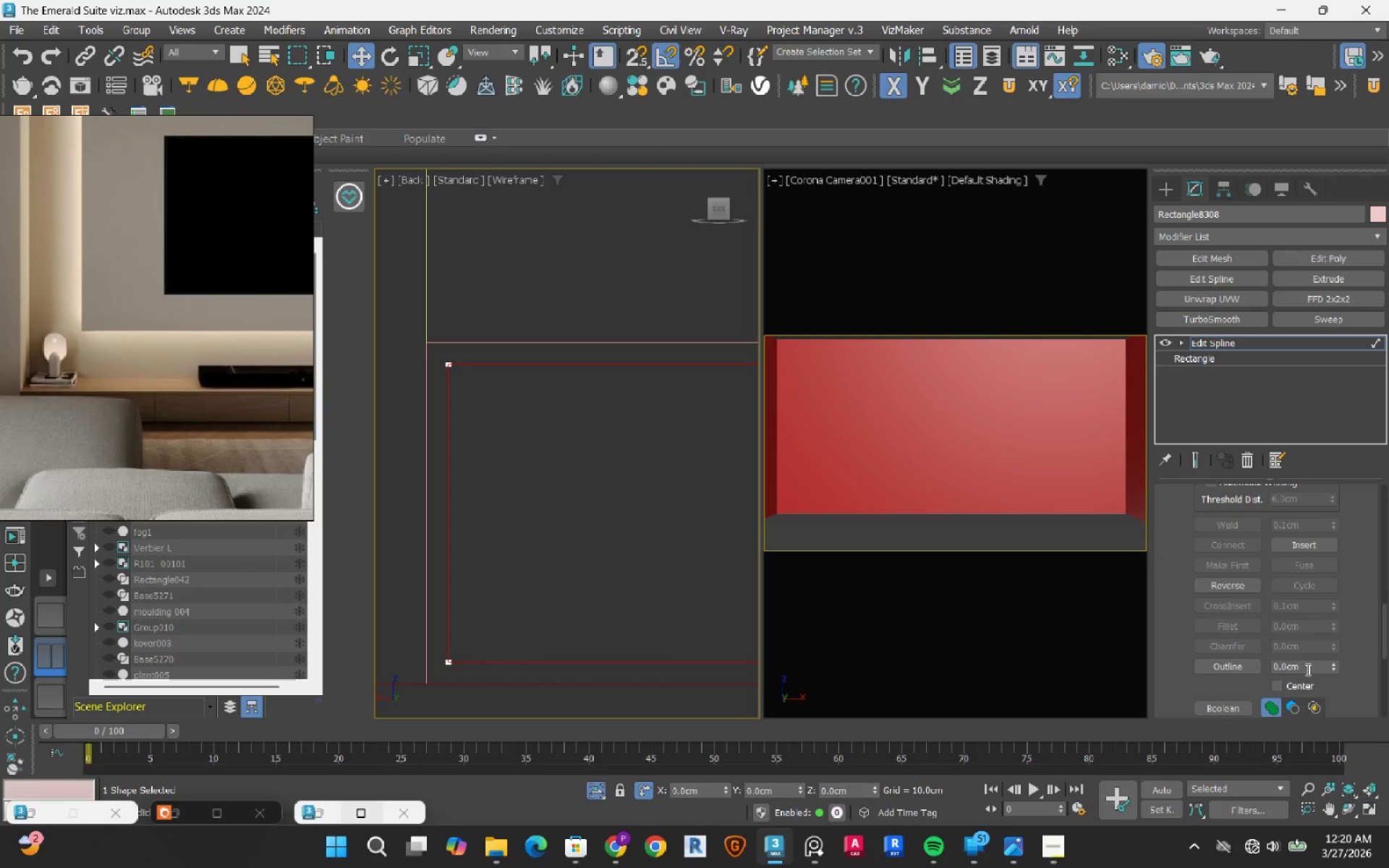 
double_click([1307, 669])
 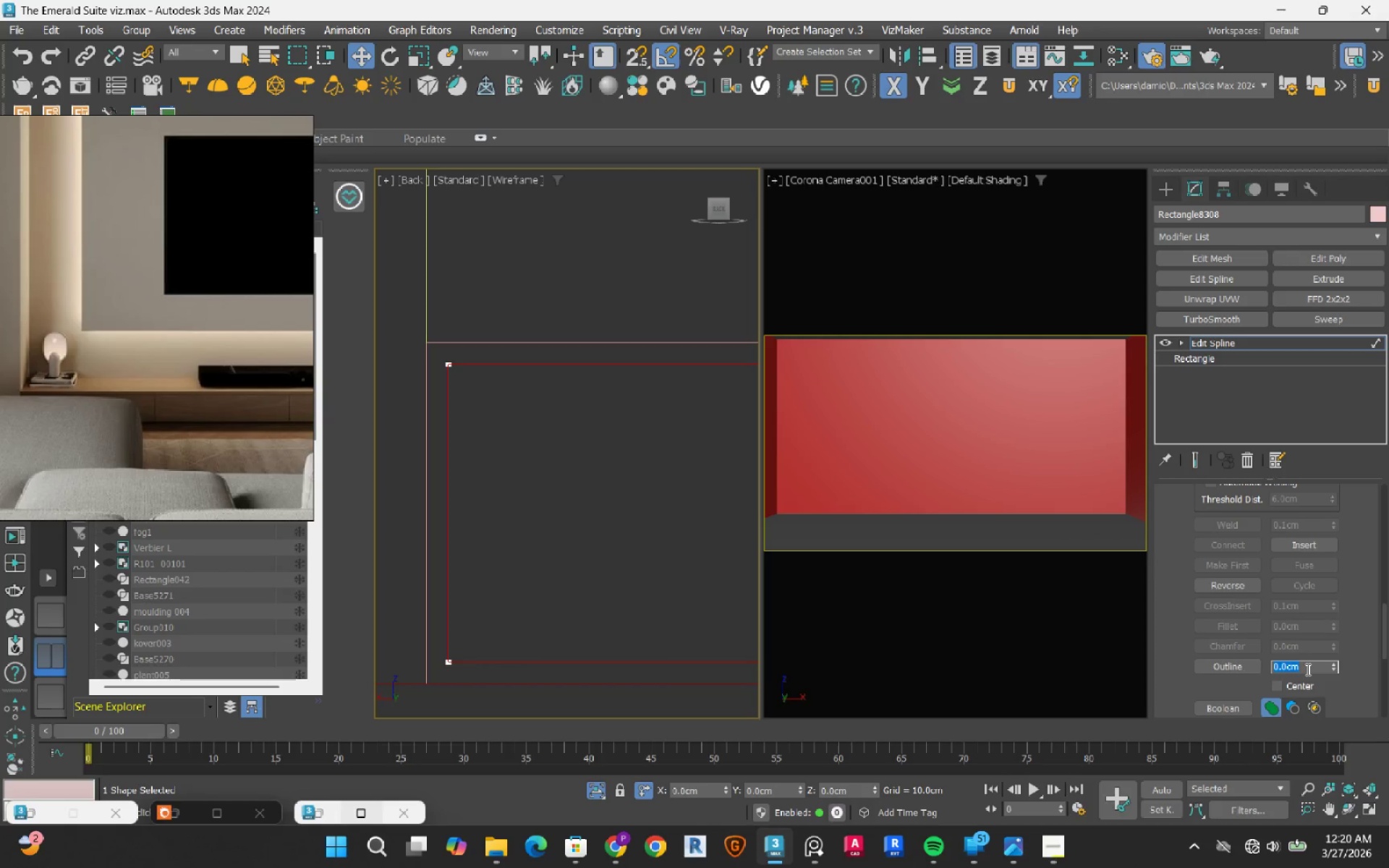 
key(NumpadDecimal)
 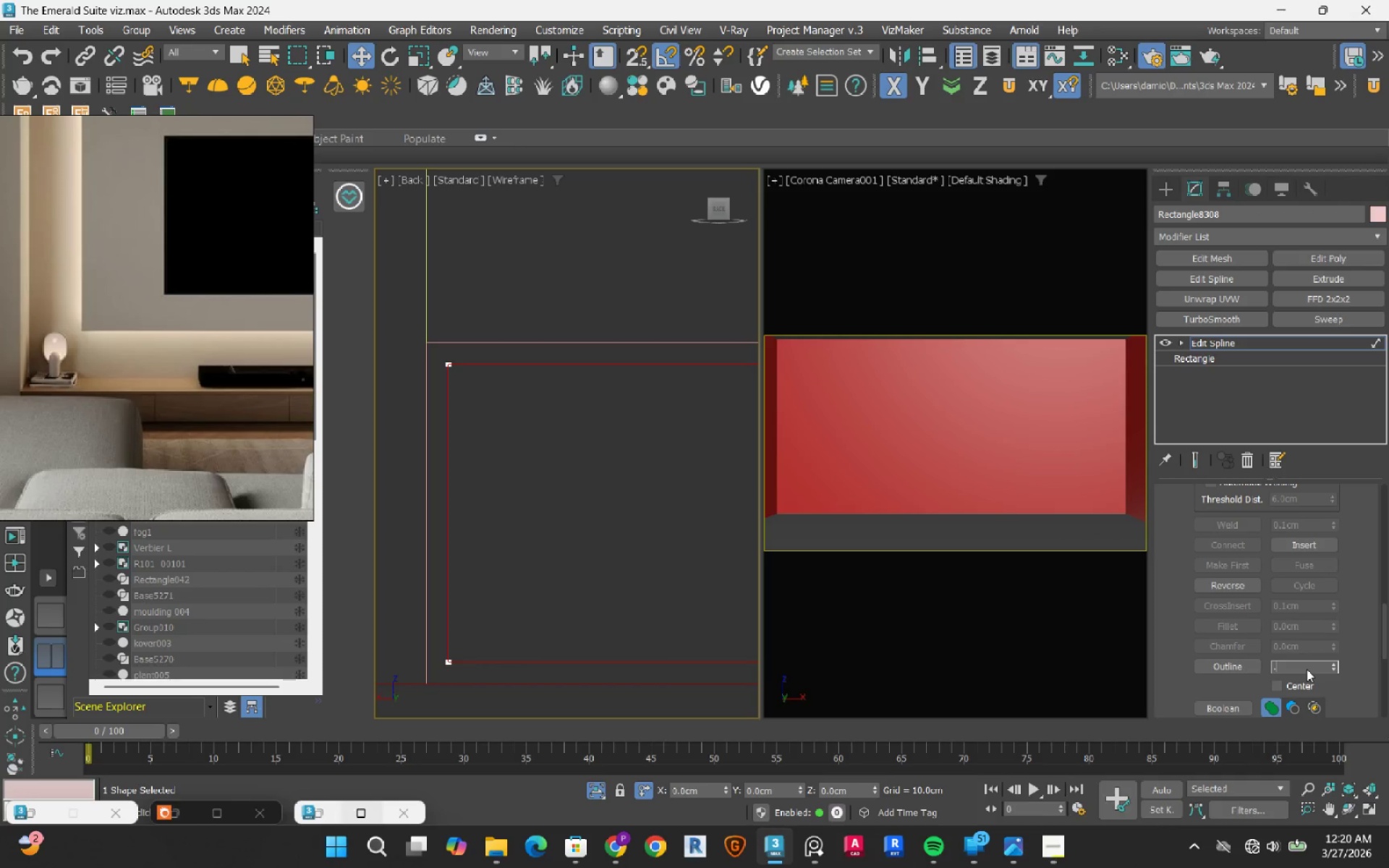 
key(Numpad5)
 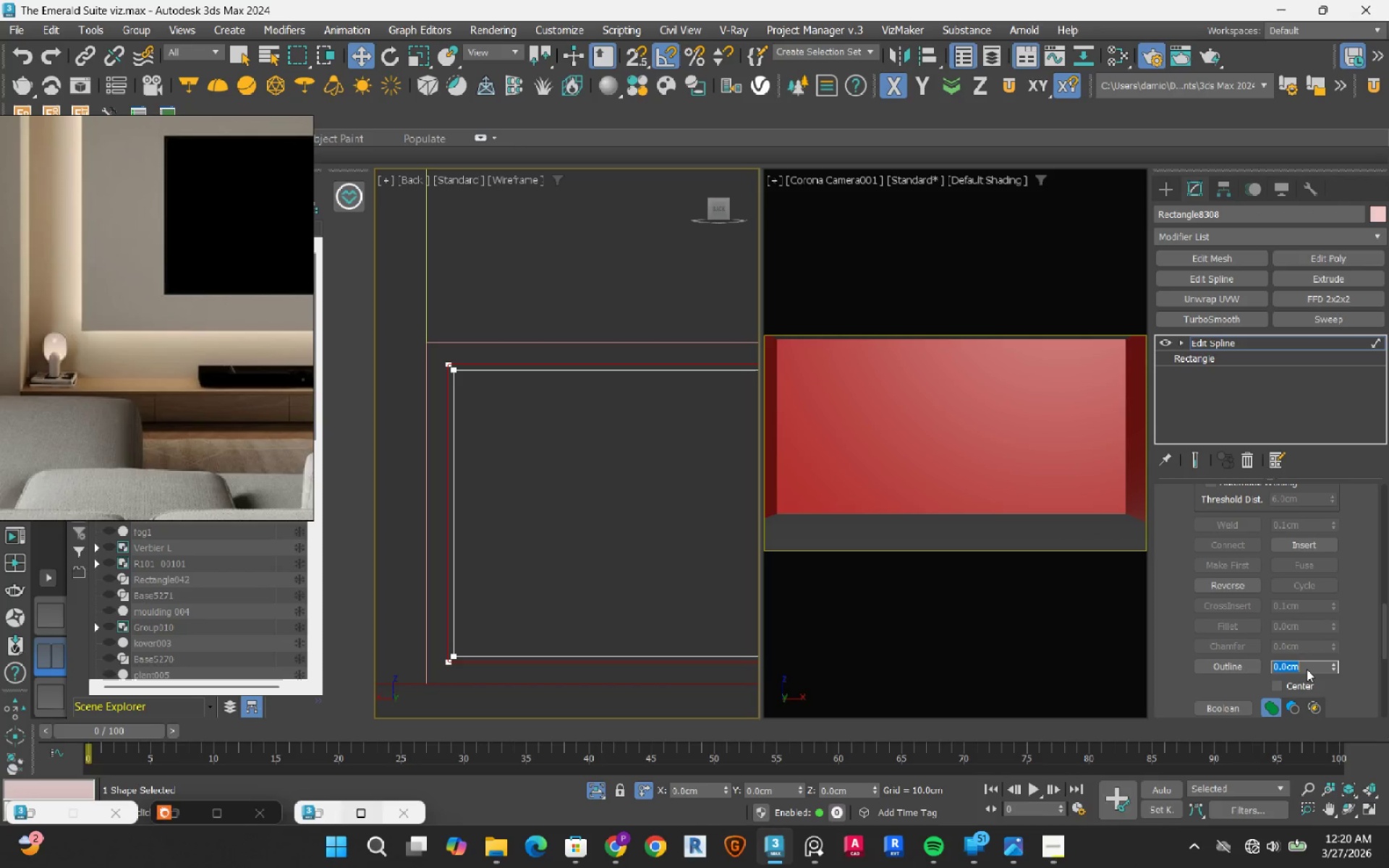 
key(NumpadEnter)
 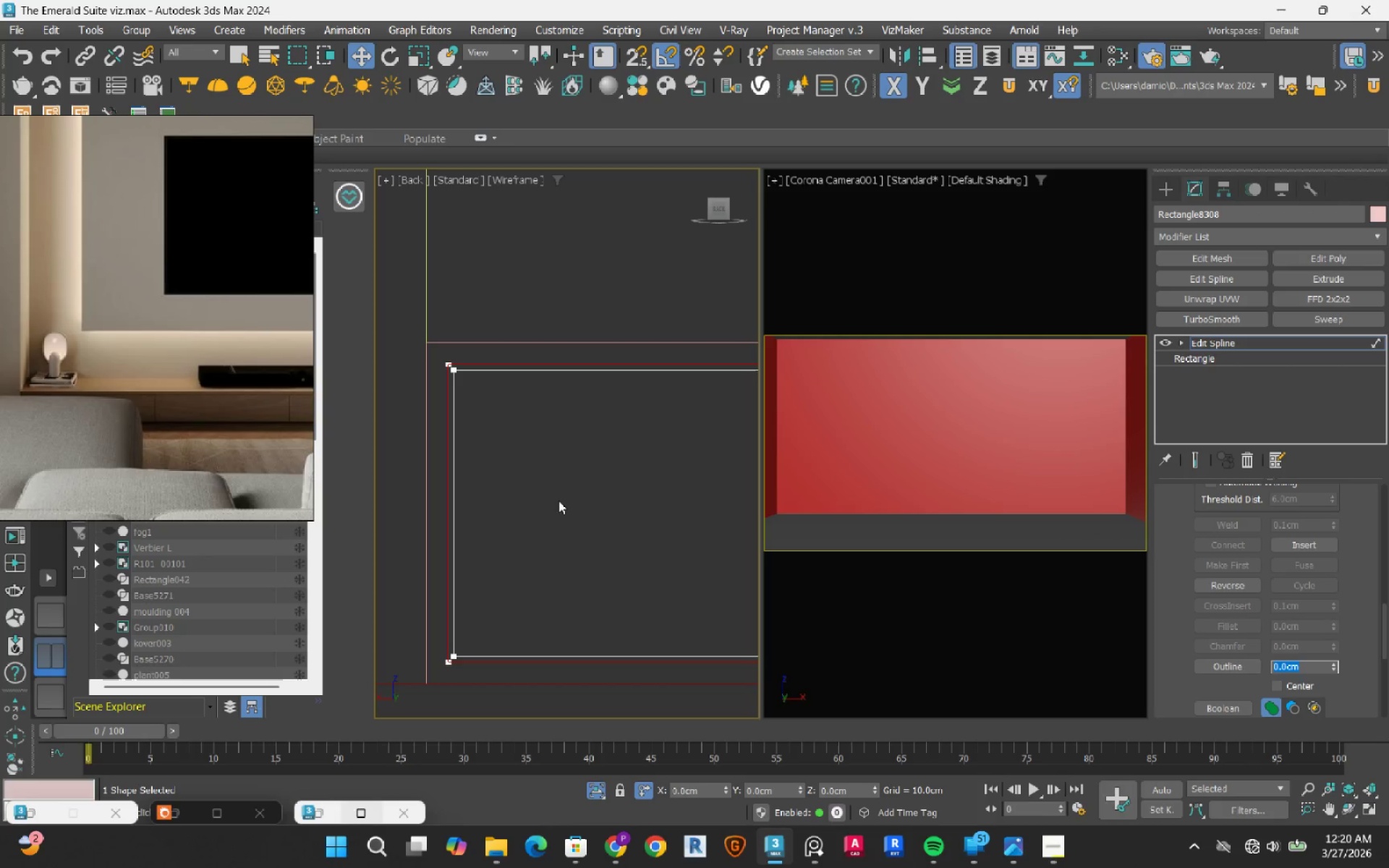 
scroll: coordinate [556, 509], scroll_direction: down, amount: 8.0
 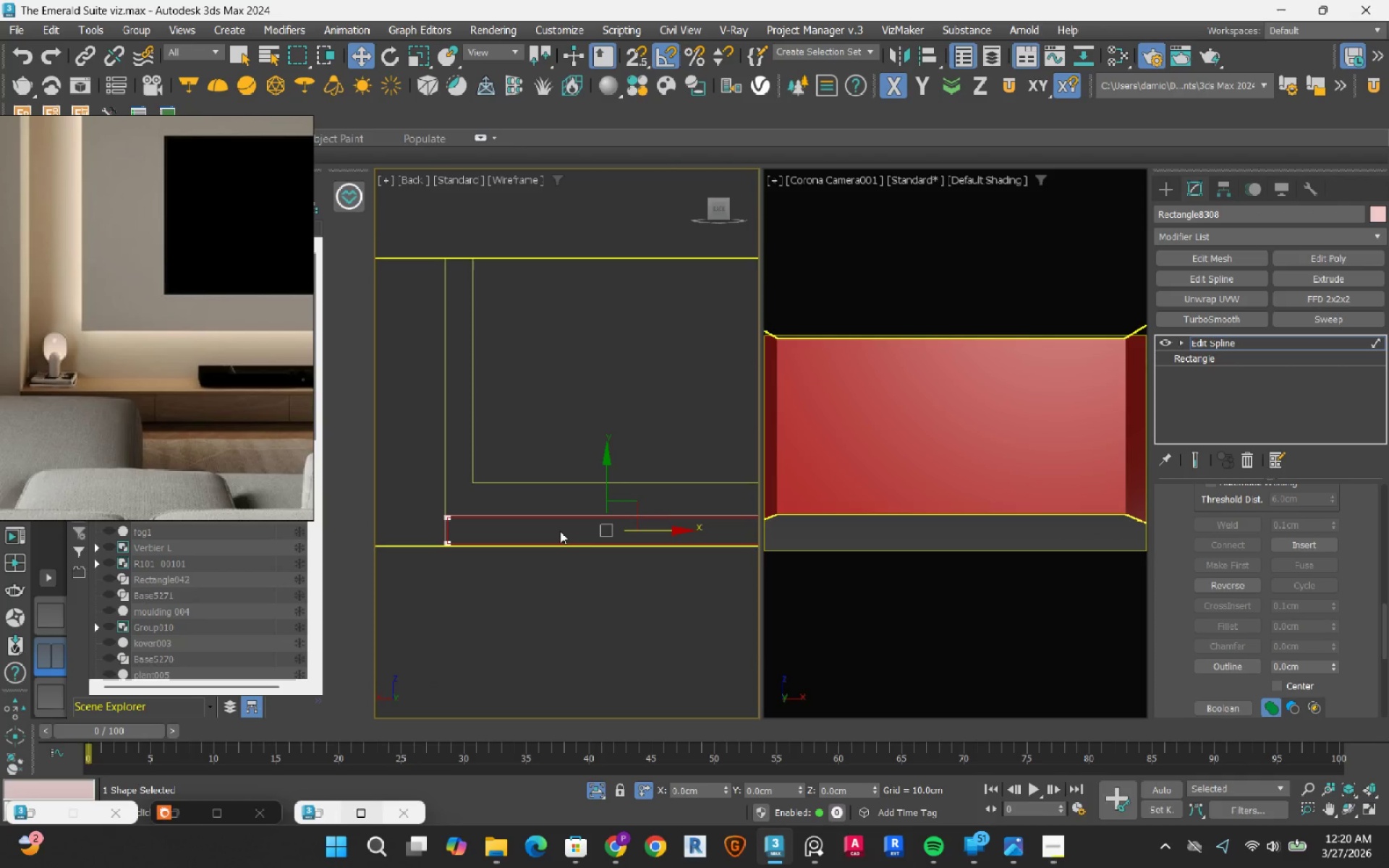 
key(2)
 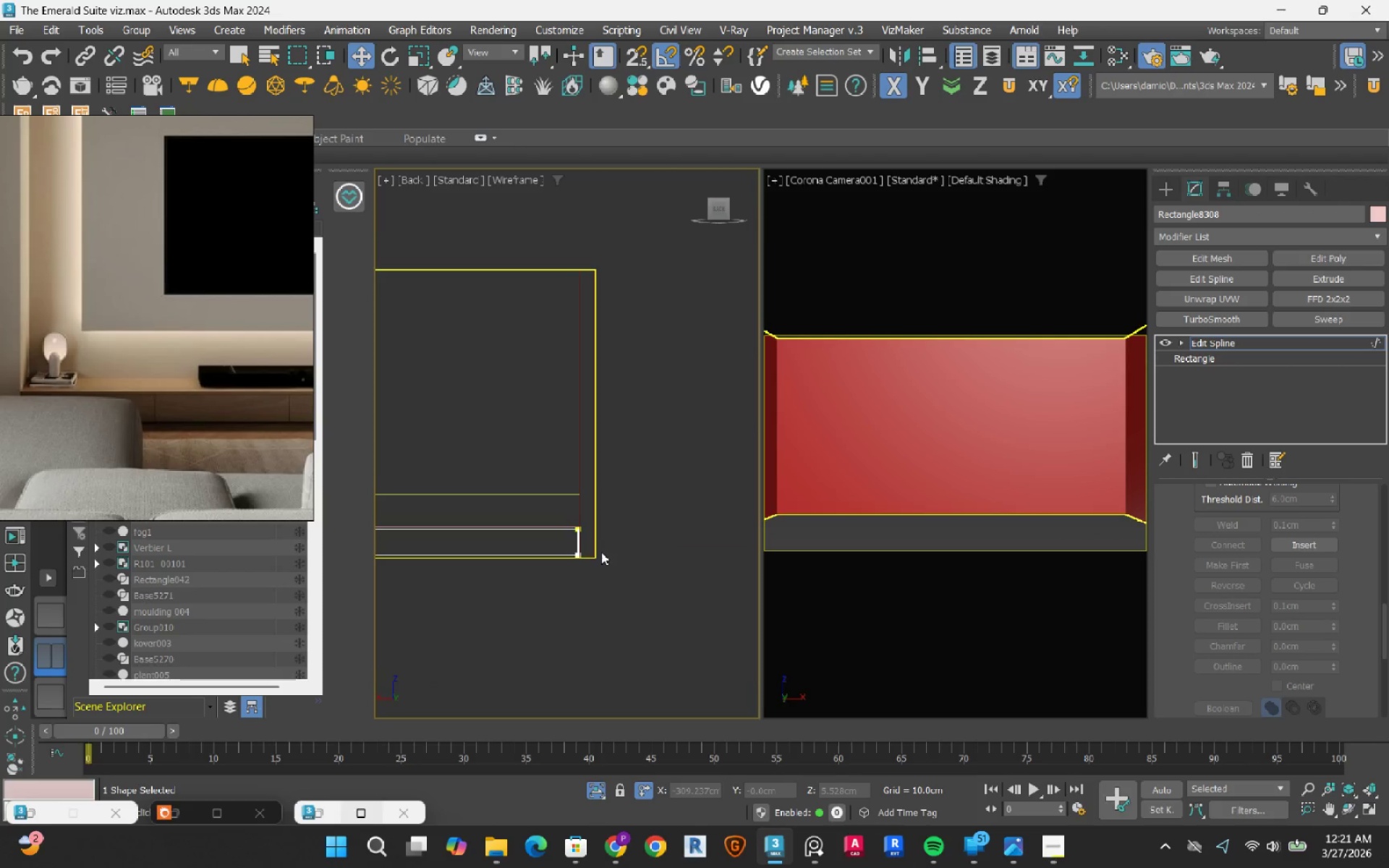 
scroll: coordinate [608, 514], scroll_direction: up, amount: 9.0
 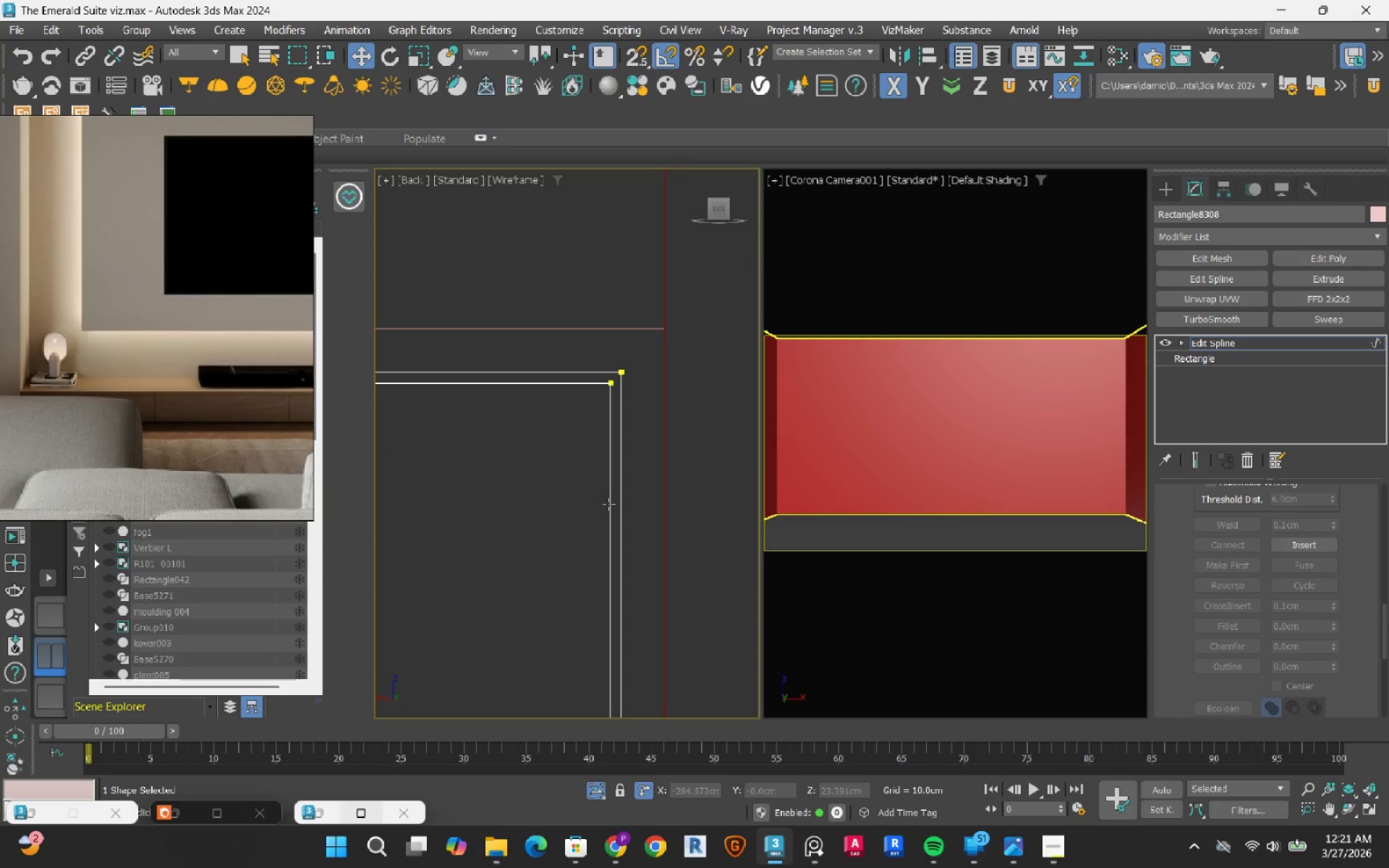 
left_click([608, 504])
 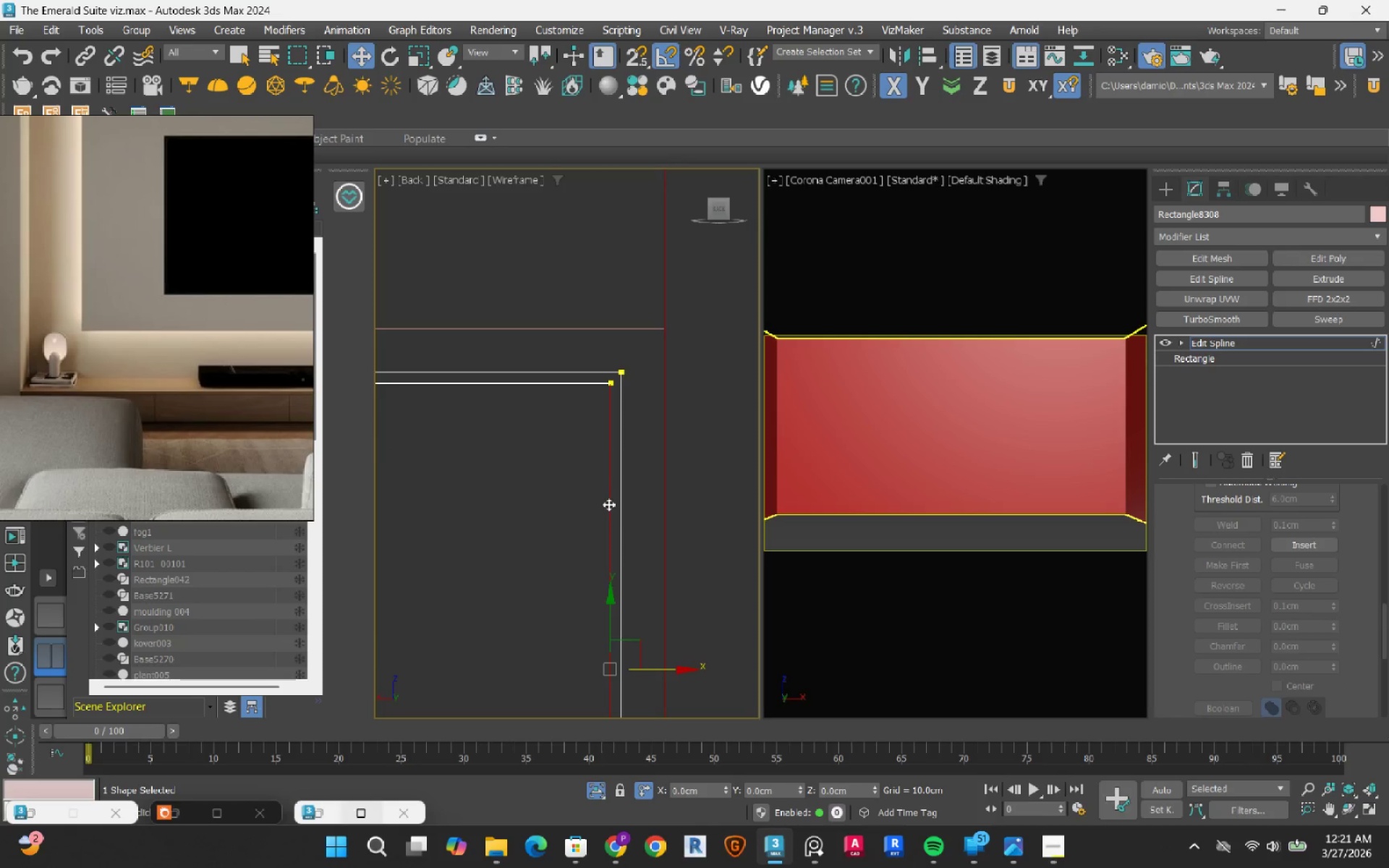 
scroll: coordinate [511, 544], scroll_direction: down, amount: 12.0
 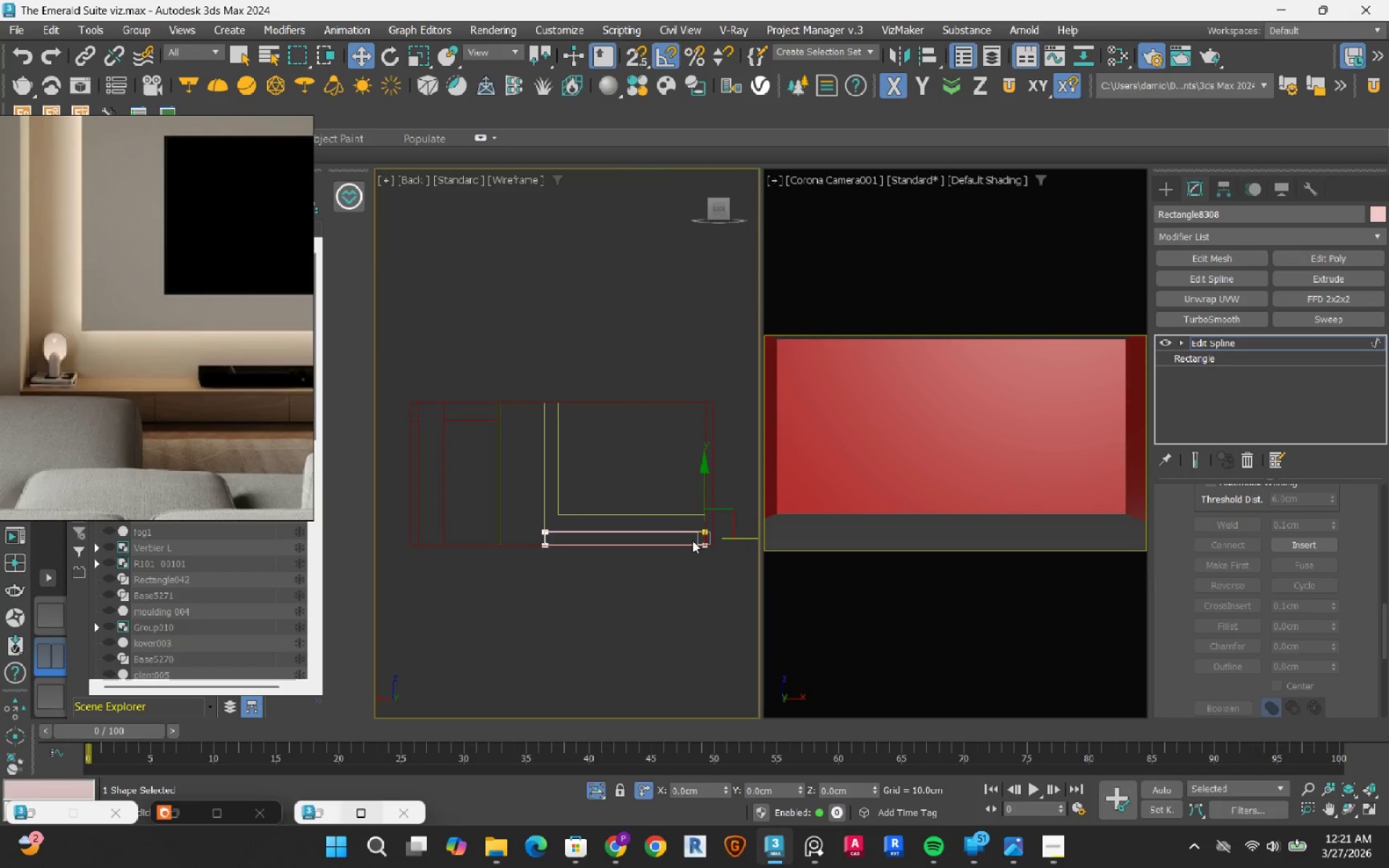 
scroll: coordinate [692, 540], scroll_direction: up, amount: 3.0
 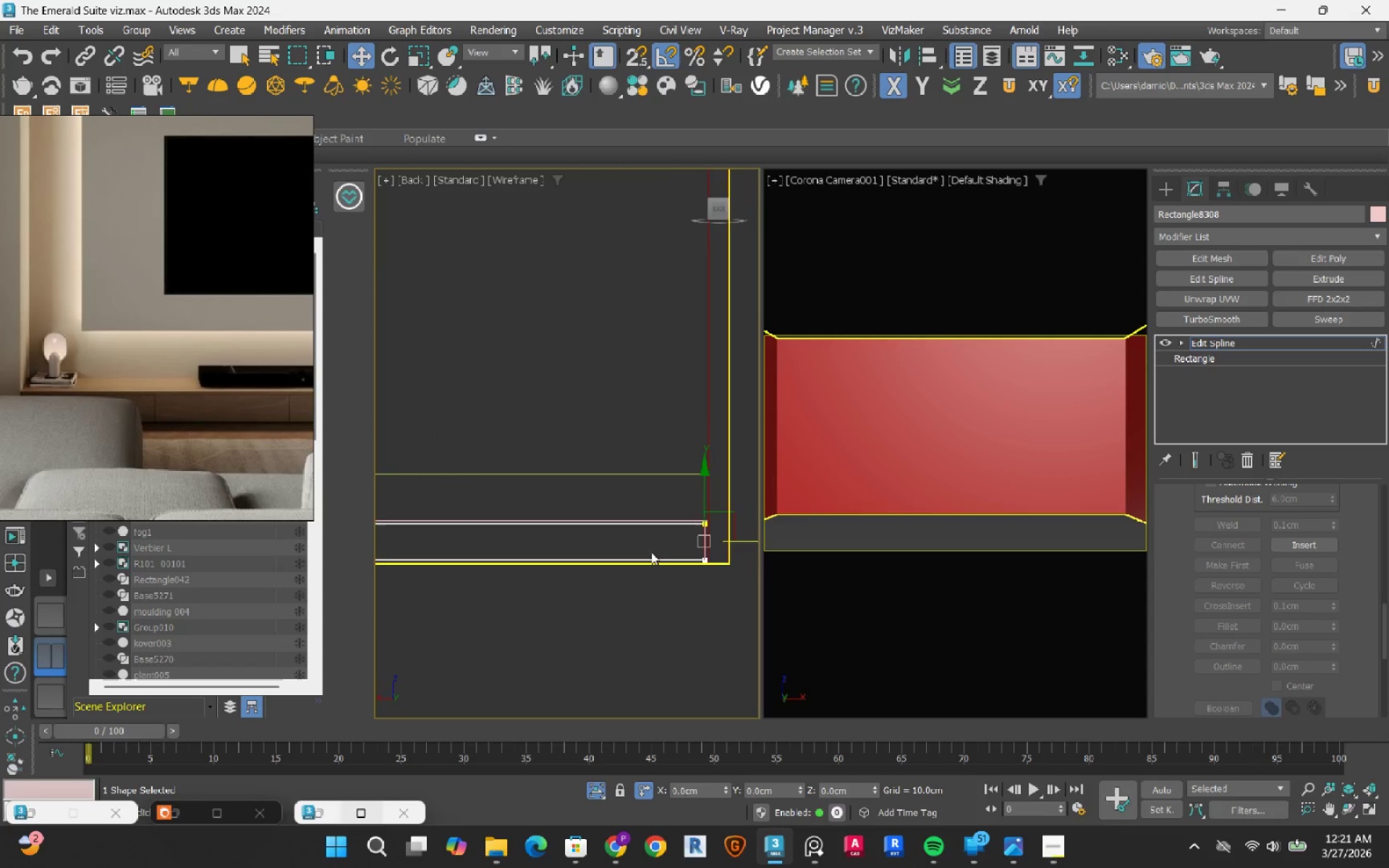 
scroll: coordinate [651, 553], scroll_direction: down, amount: 2.0
 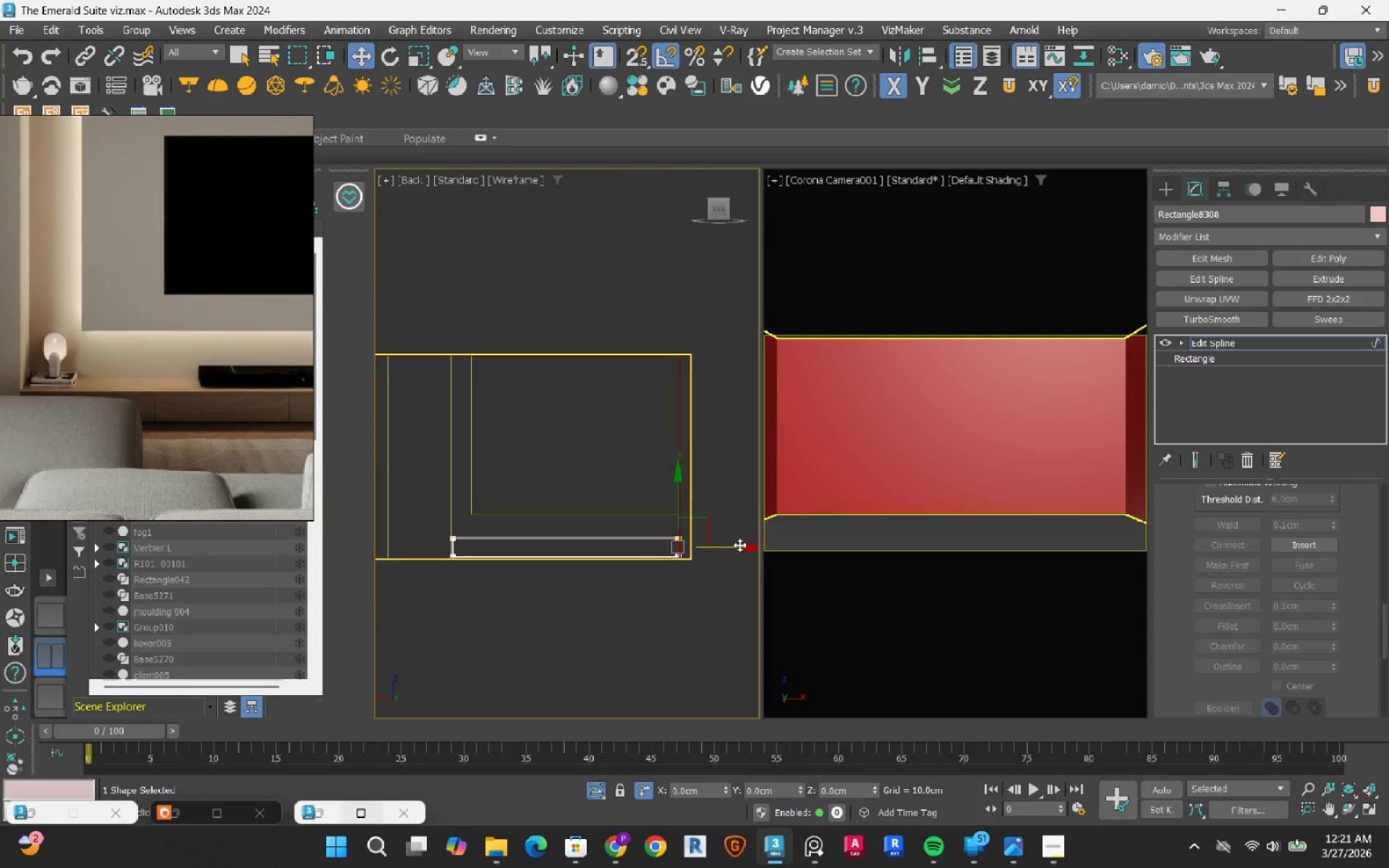 
left_click_drag(start_coordinate=[739, 545], to_coordinate=[558, 571])
 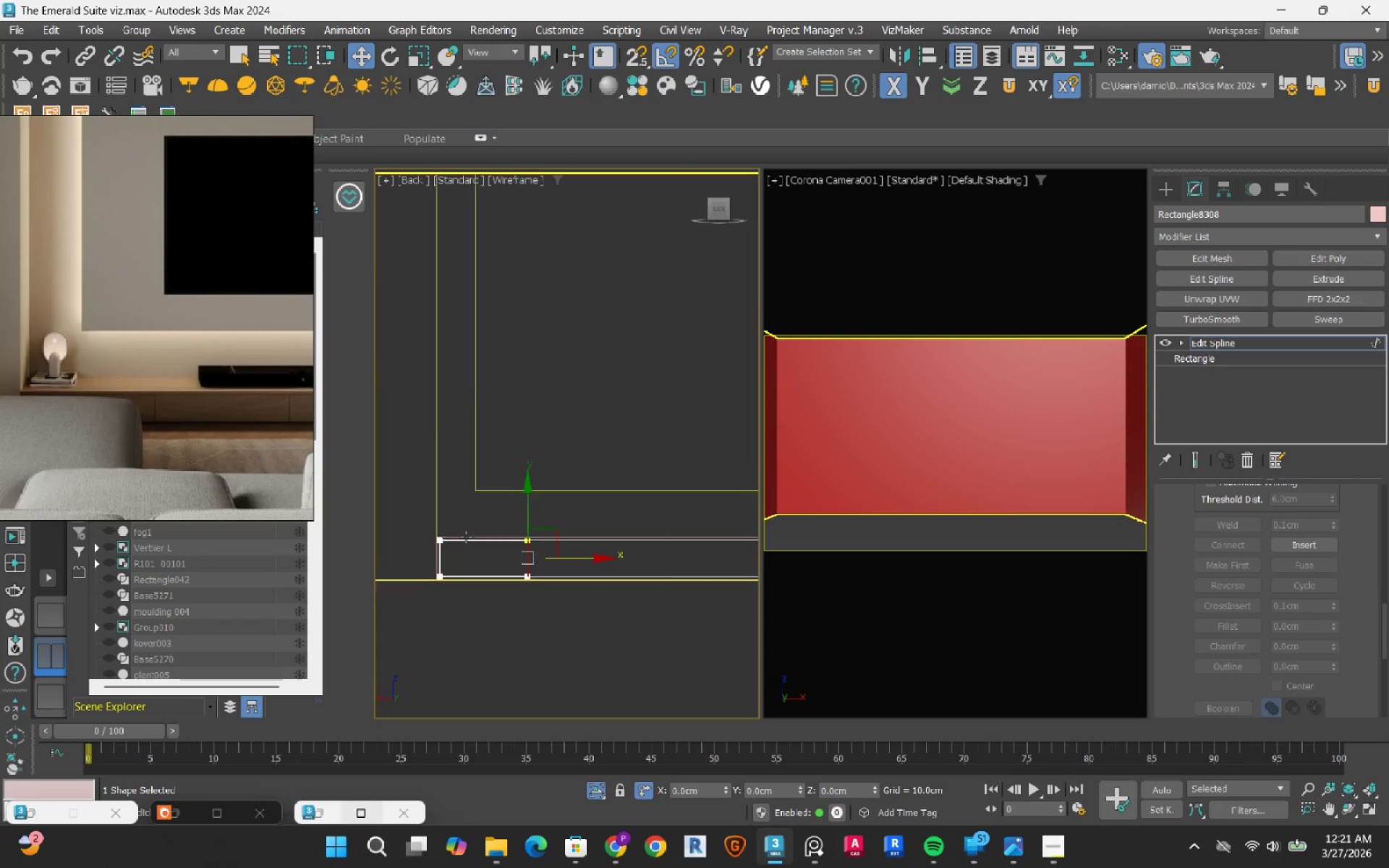 
scroll: coordinate [466, 537], scroll_direction: up, amount: 3.0
 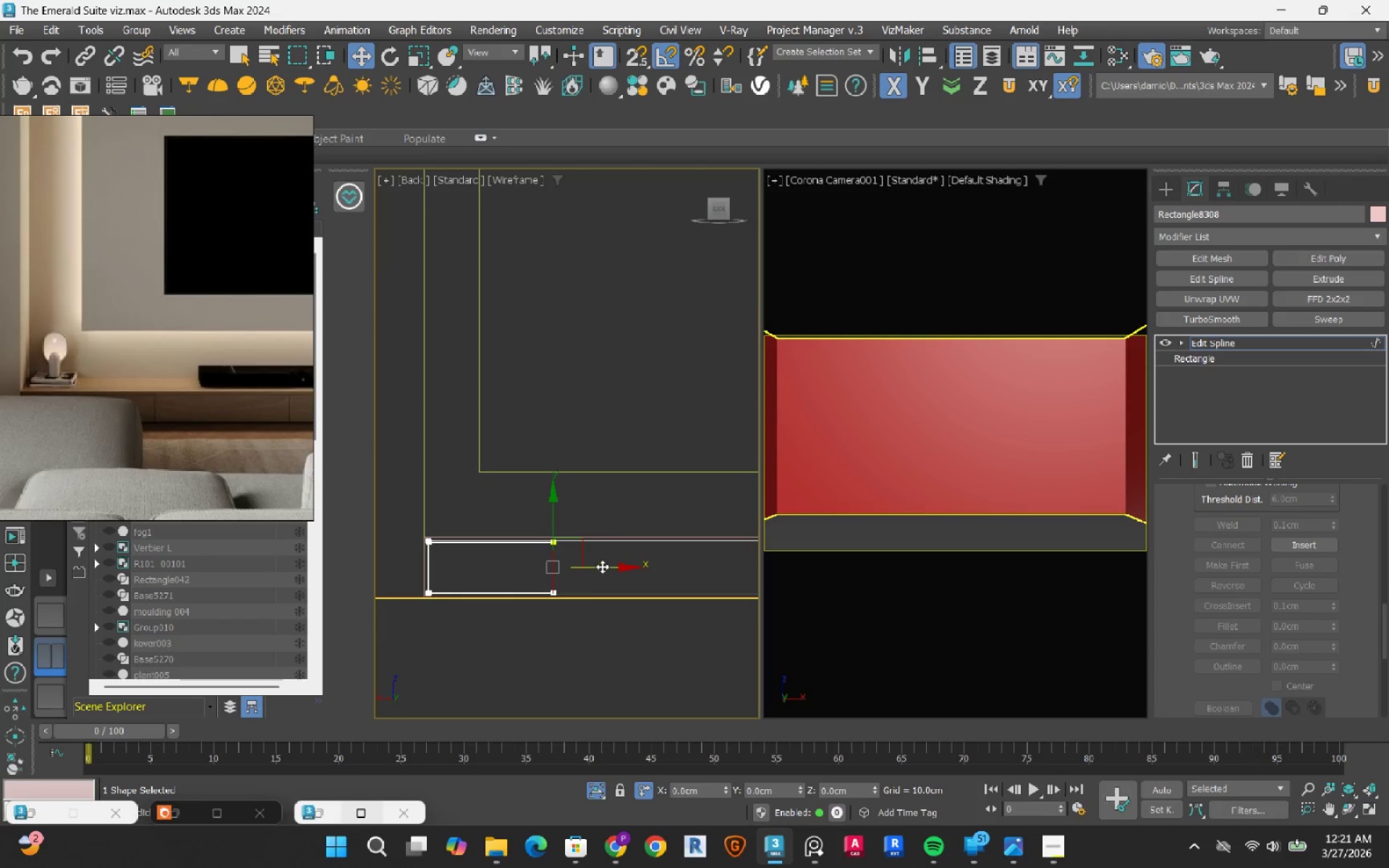 
scroll: coordinate [602, 566], scroll_direction: down, amount: 3.0
 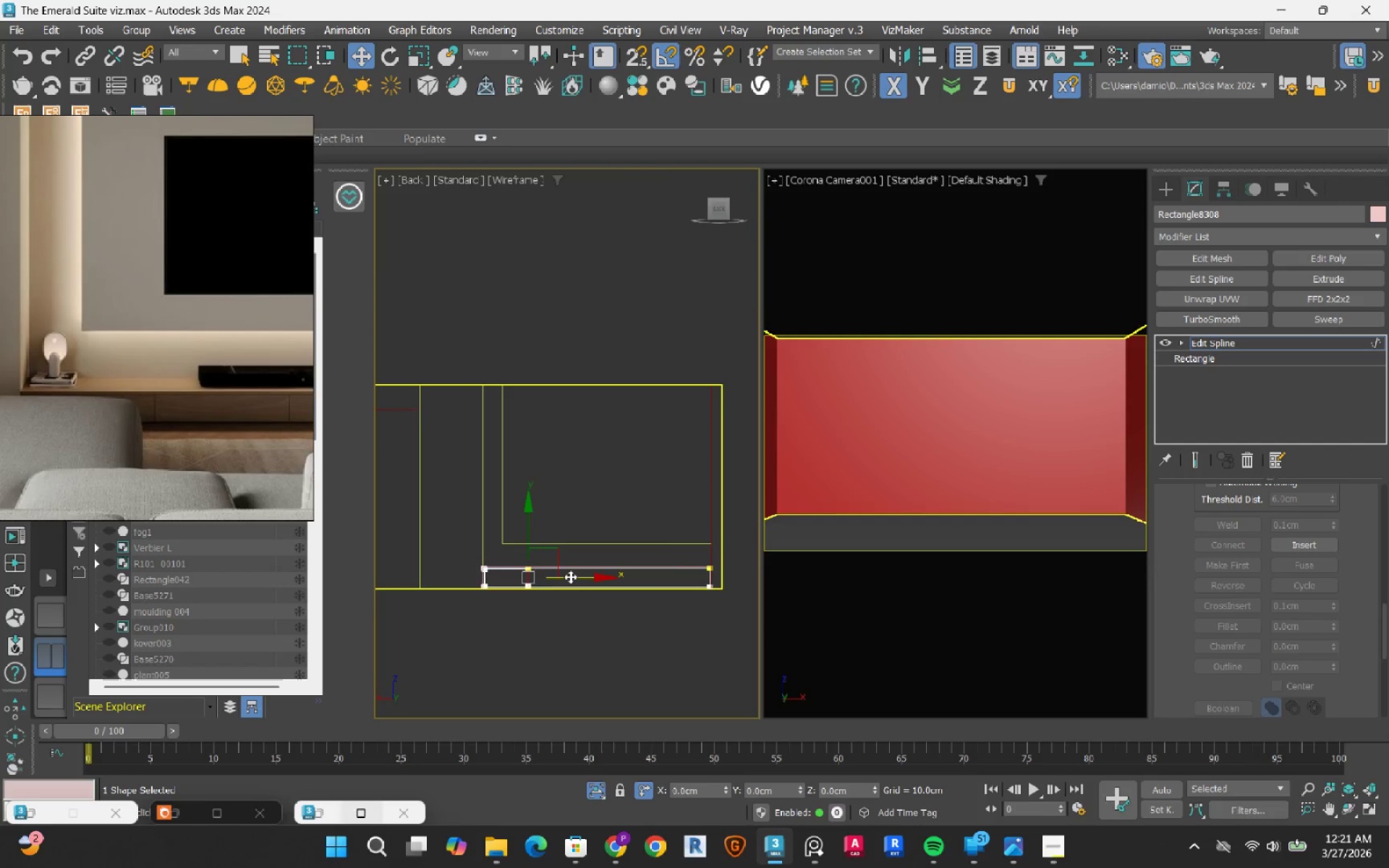 
left_click_drag(start_coordinate=[571, 576], to_coordinate=[595, 584])
 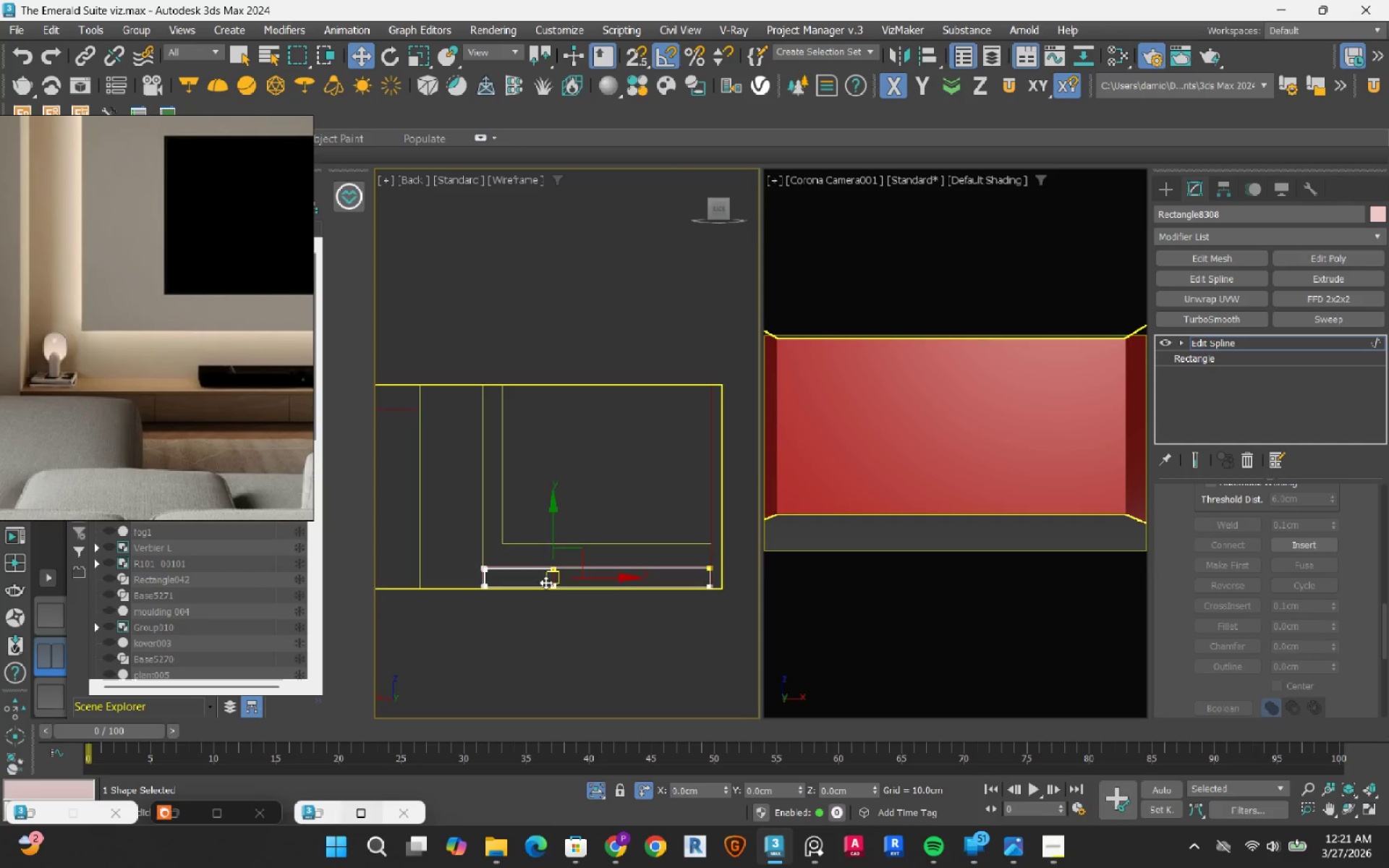 
scroll: coordinate [545, 582], scroll_direction: up, amount: 3.0
 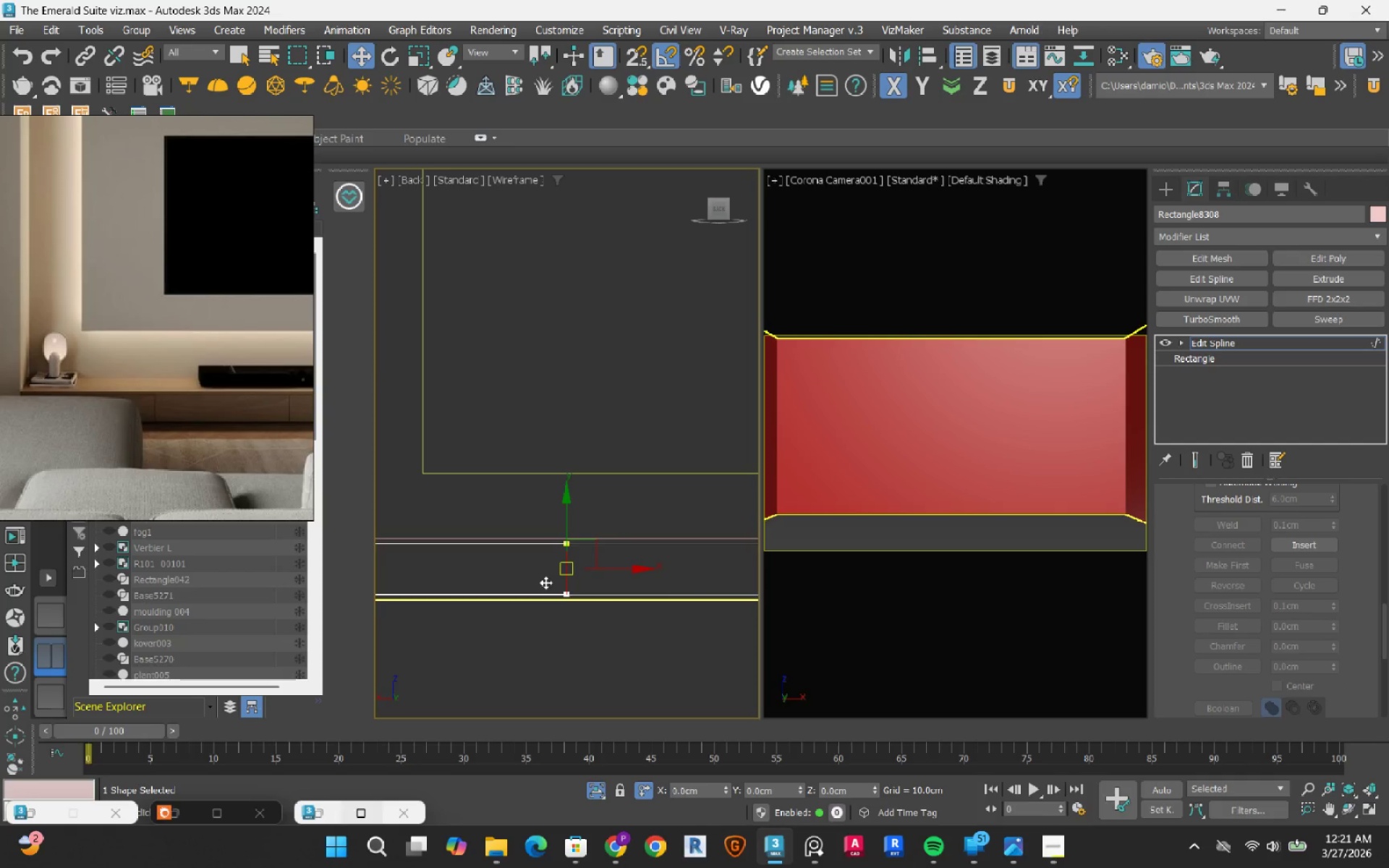 
key(3)
 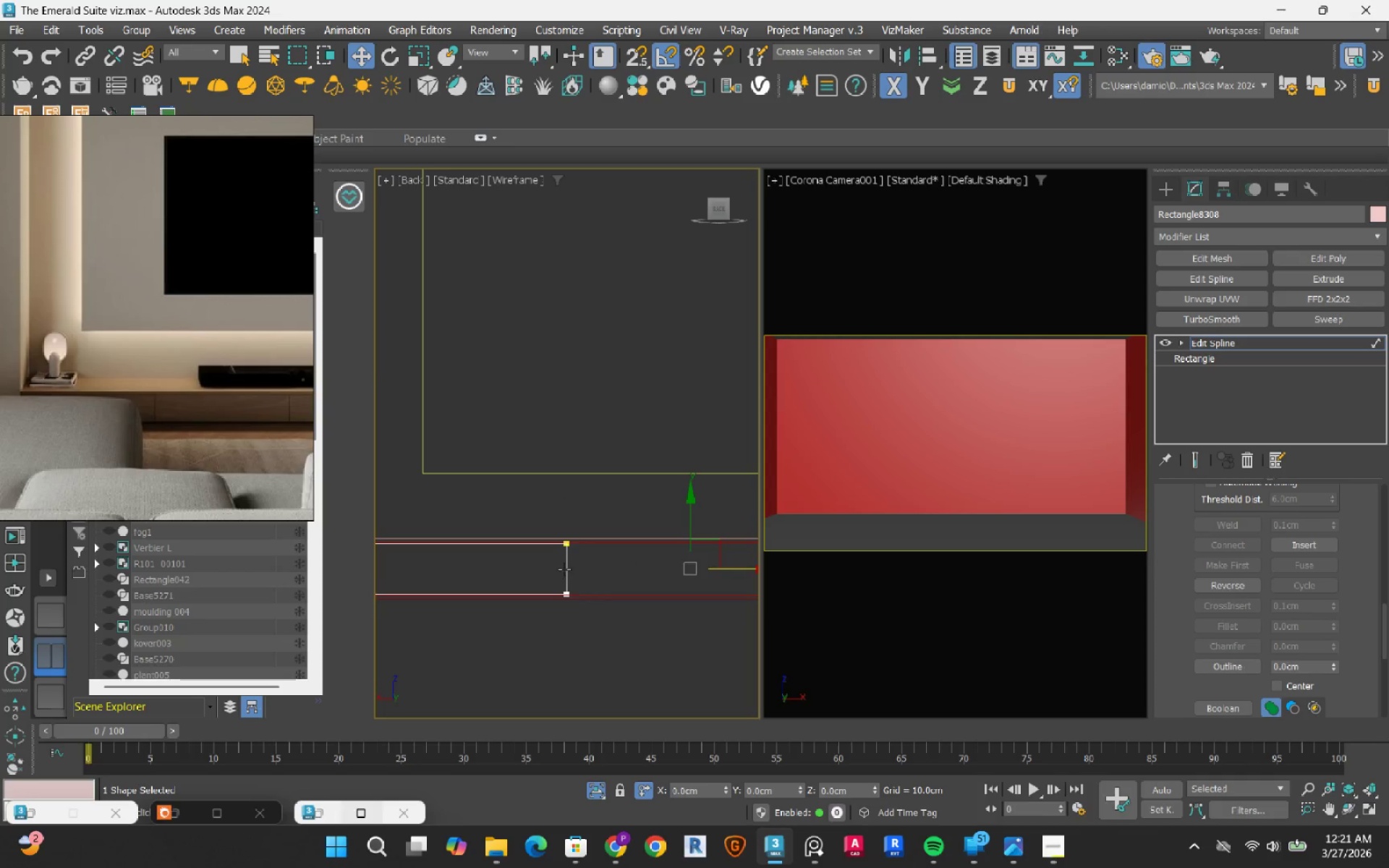 
left_click([564, 569])
 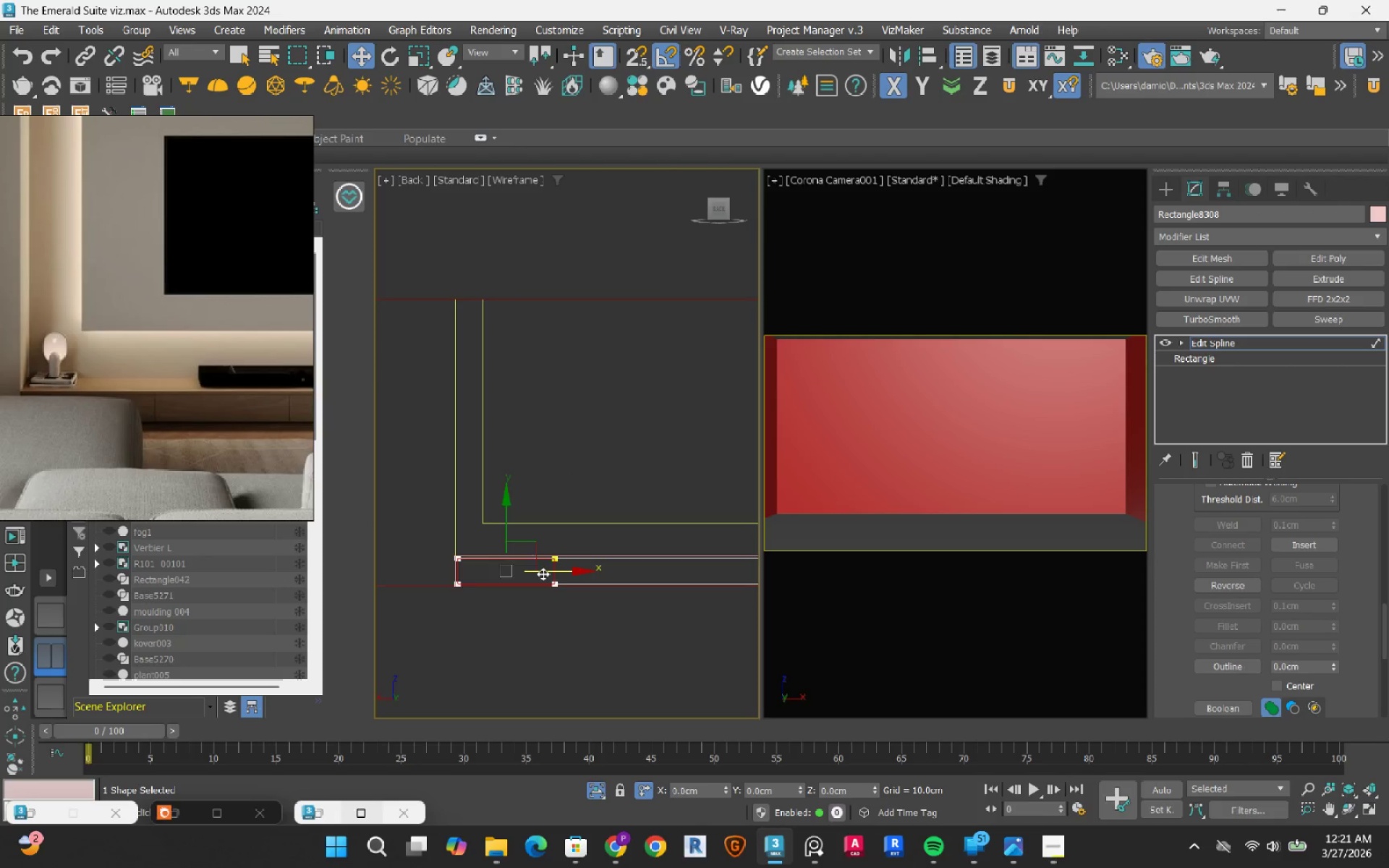 
scroll: coordinate [543, 574], scroll_direction: down, amount: 3.0
 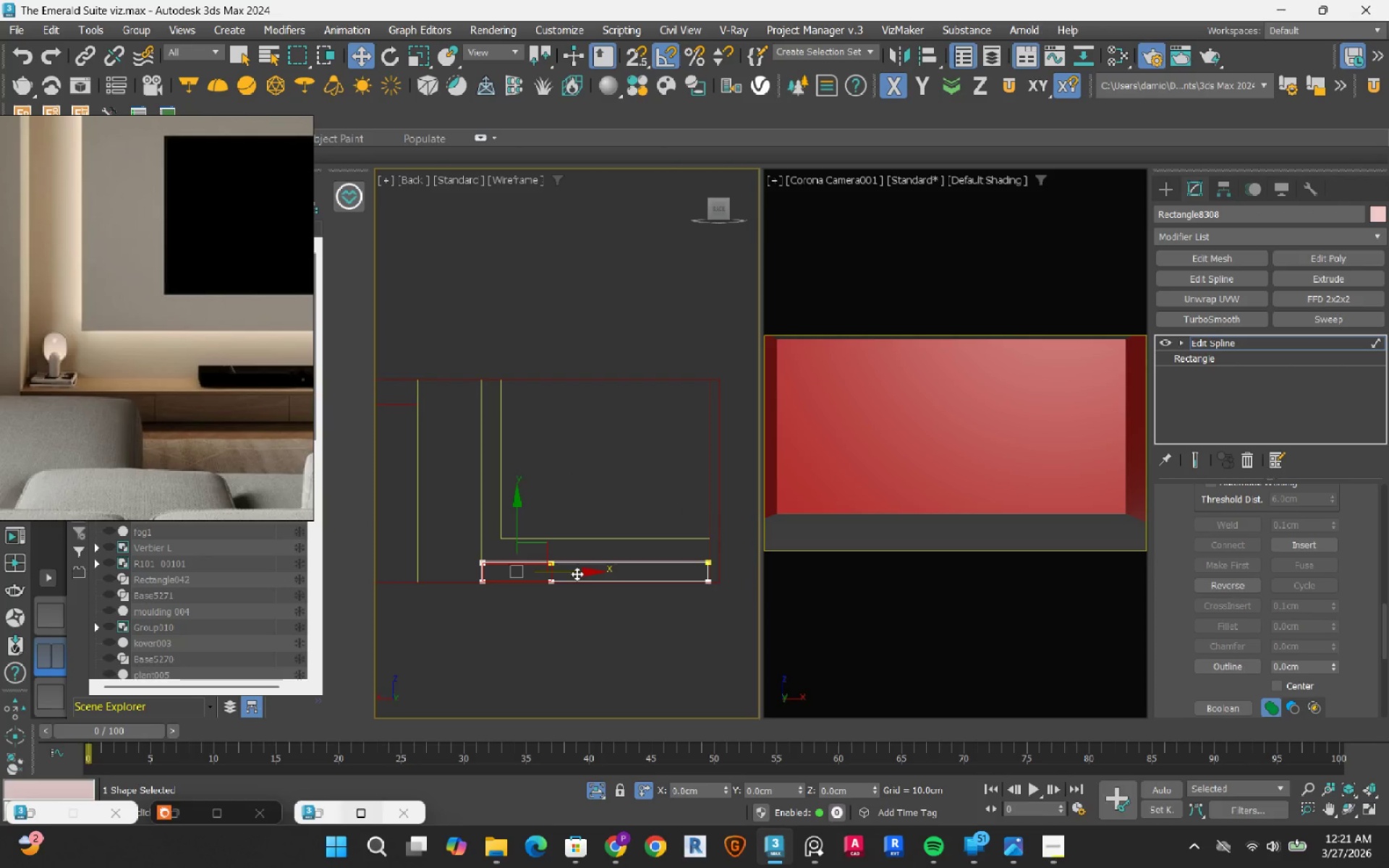 
hold_key(key=ControlLeft, duration=1.84)
hold_key(key=ShiftLeft, duration=1.51)
left_click_drag(start_coordinate=[577, 574], to_coordinate=[648, 582])
 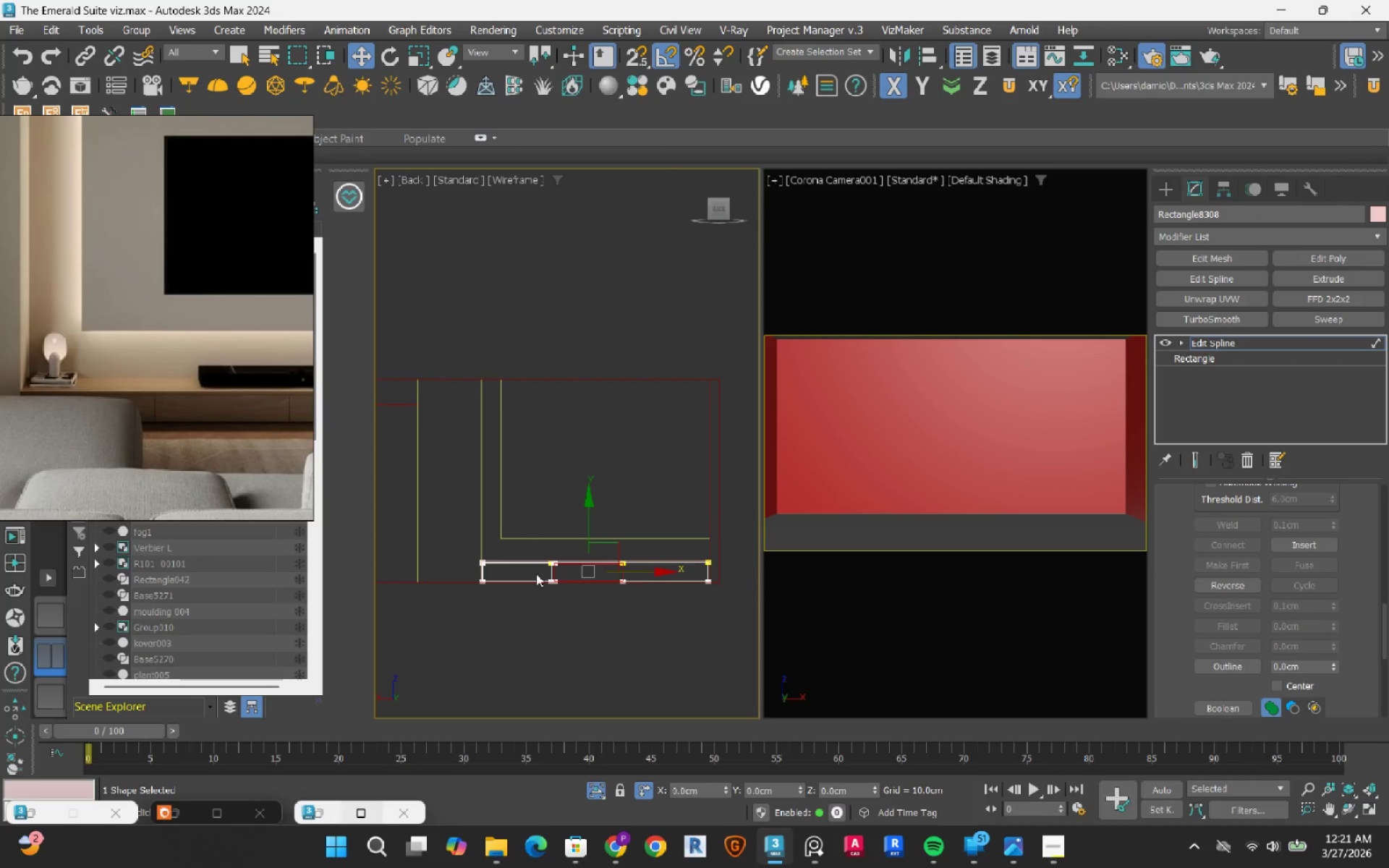 
key(Control+Shift+ShiftLeft)
 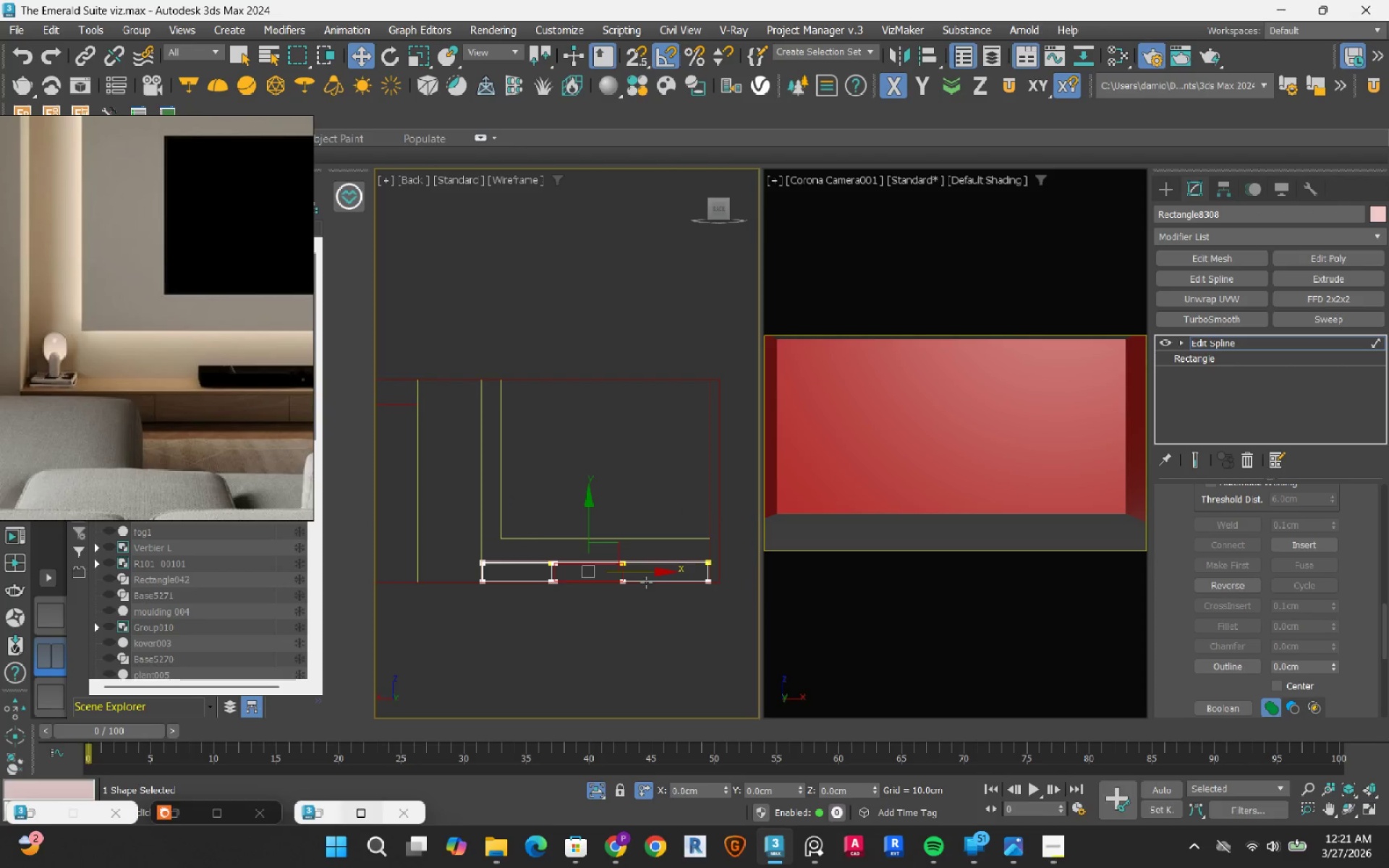 
key(Control+Shift+ShiftLeft)
 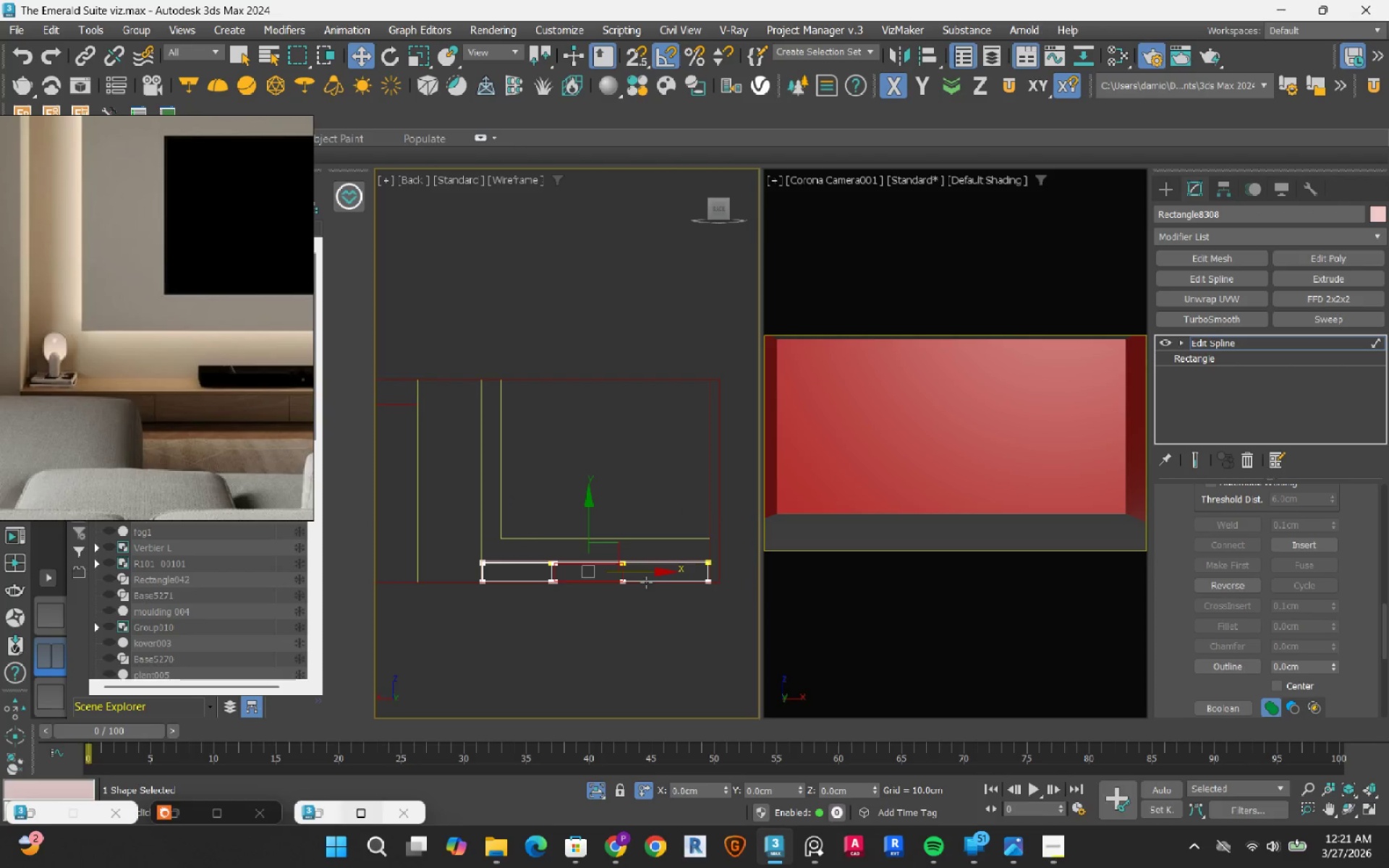 
key(Control+Shift+ShiftLeft)
 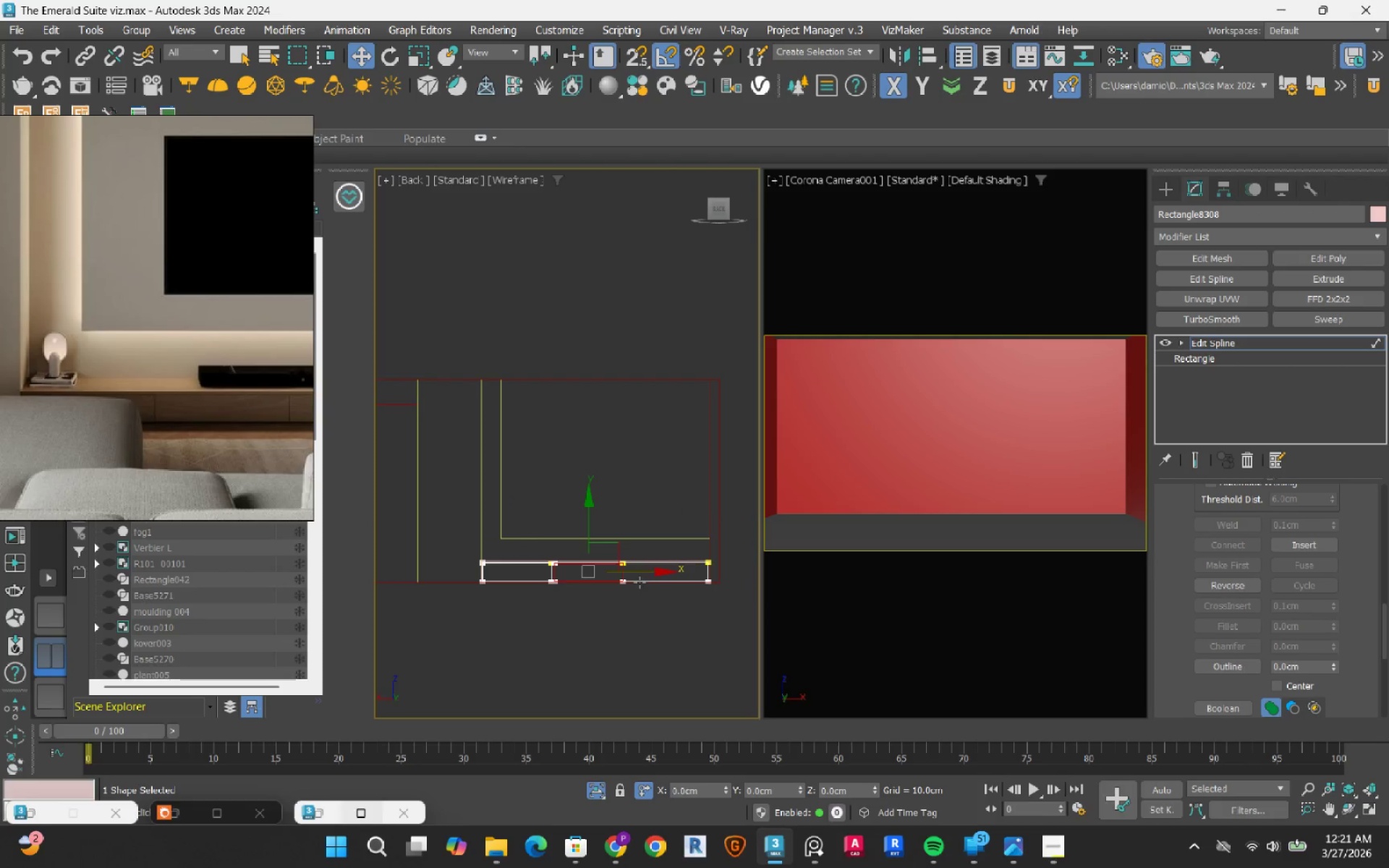 
key(Control+Shift+ShiftLeft)
 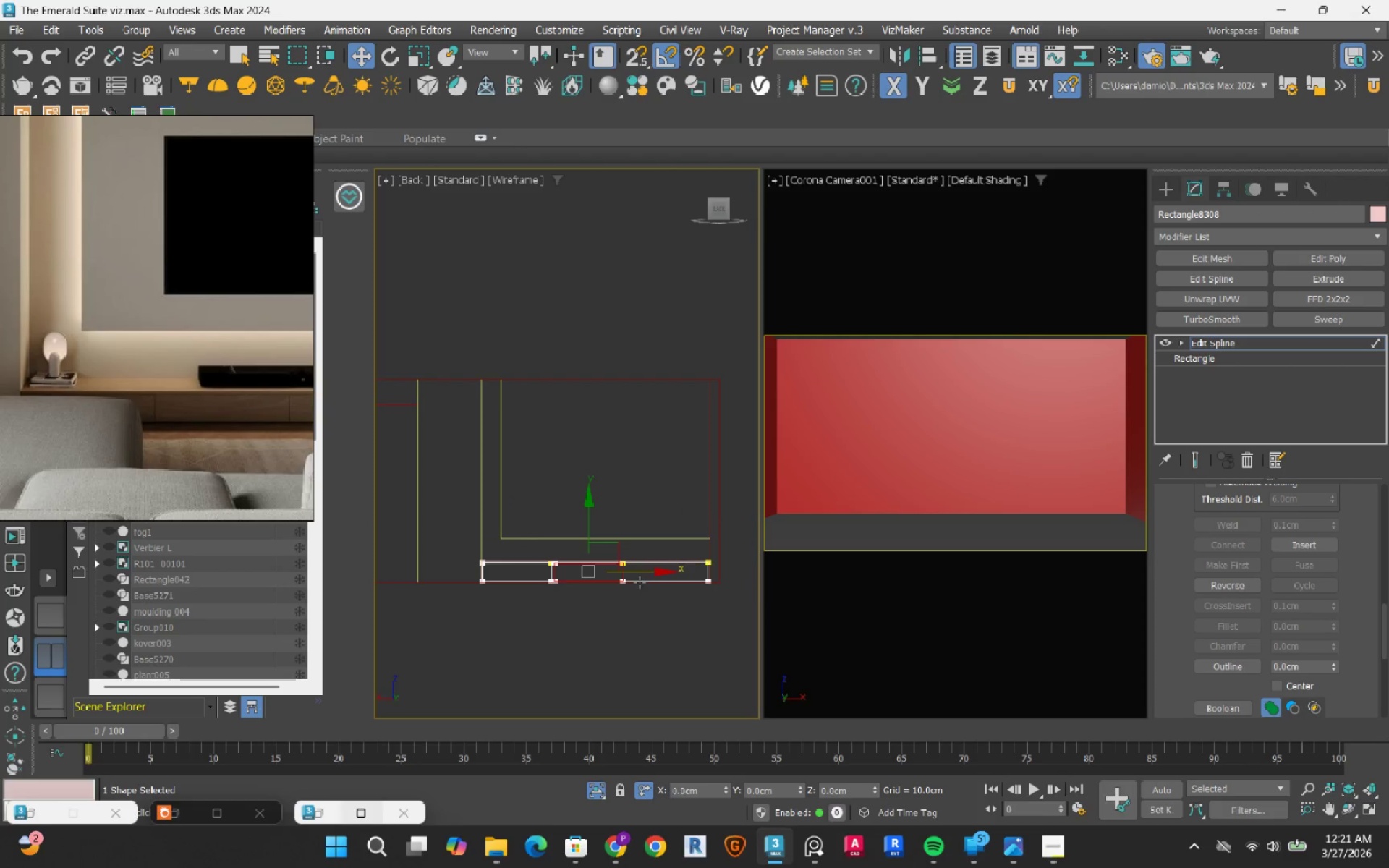 
key(Shift+ShiftLeft)
 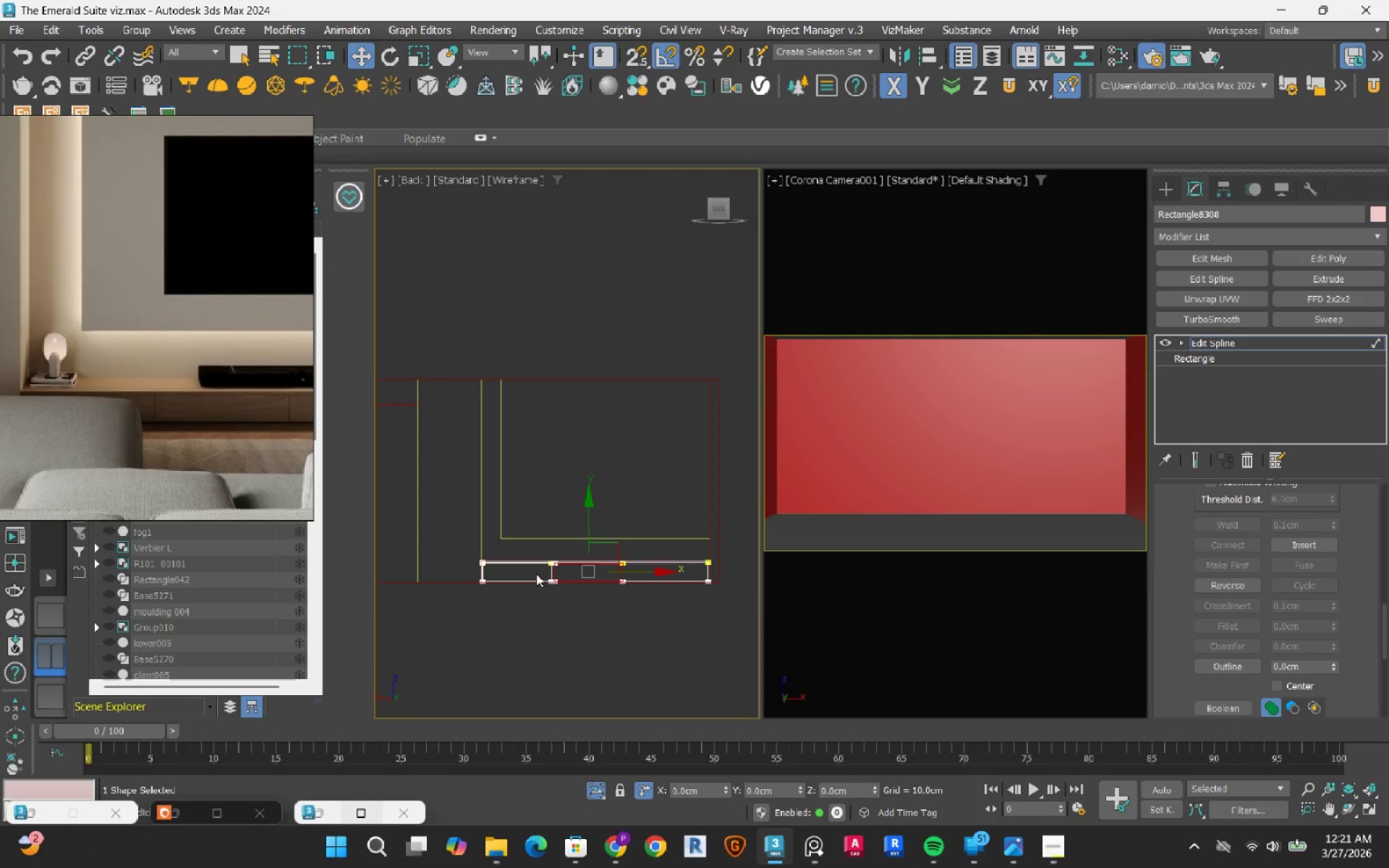 
scroll: coordinate [596, 570], scroll_direction: up, amount: 7.0
 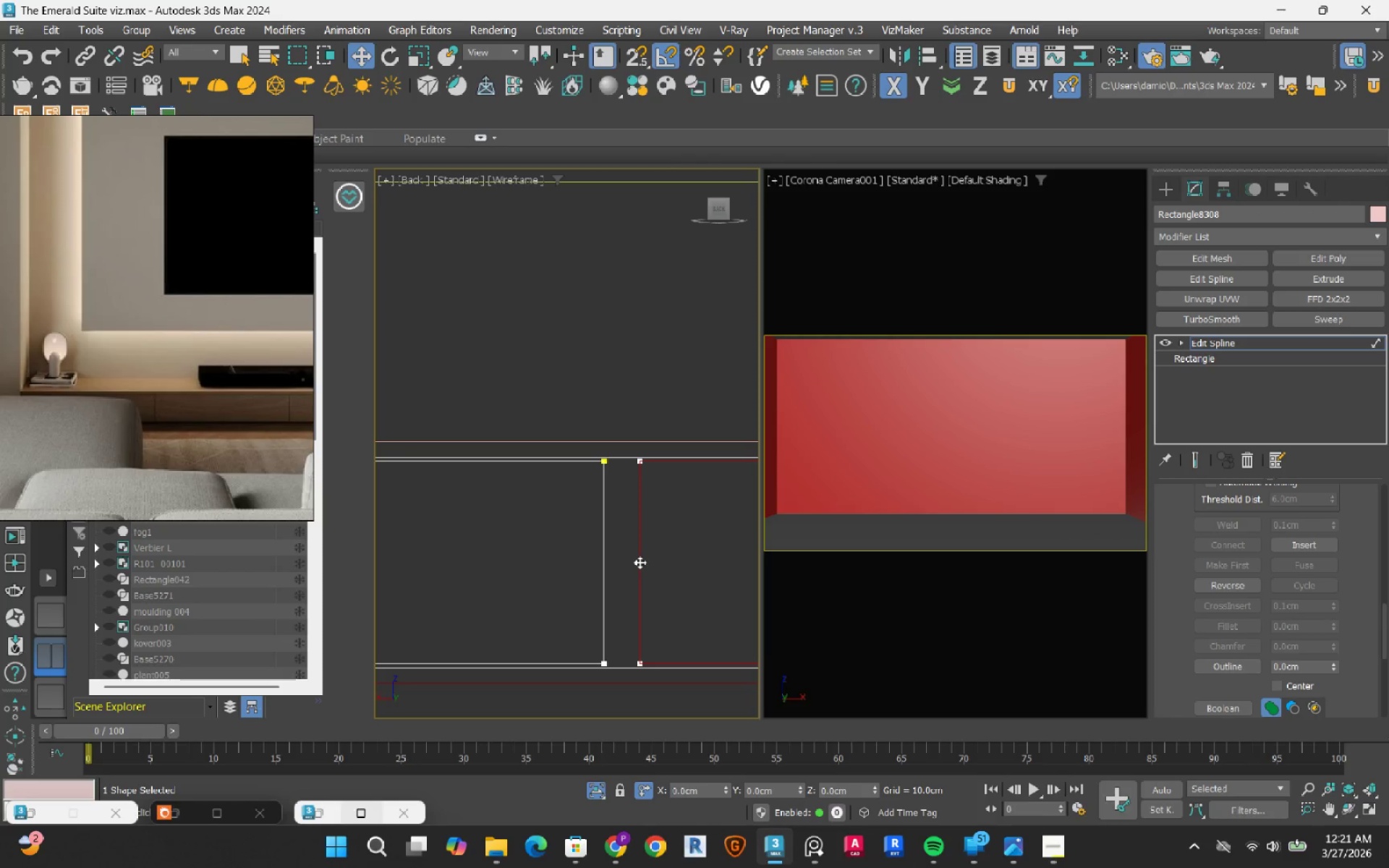 
left_click_drag(start_coordinate=[640, 562], to_coordinate=[610, 576])
 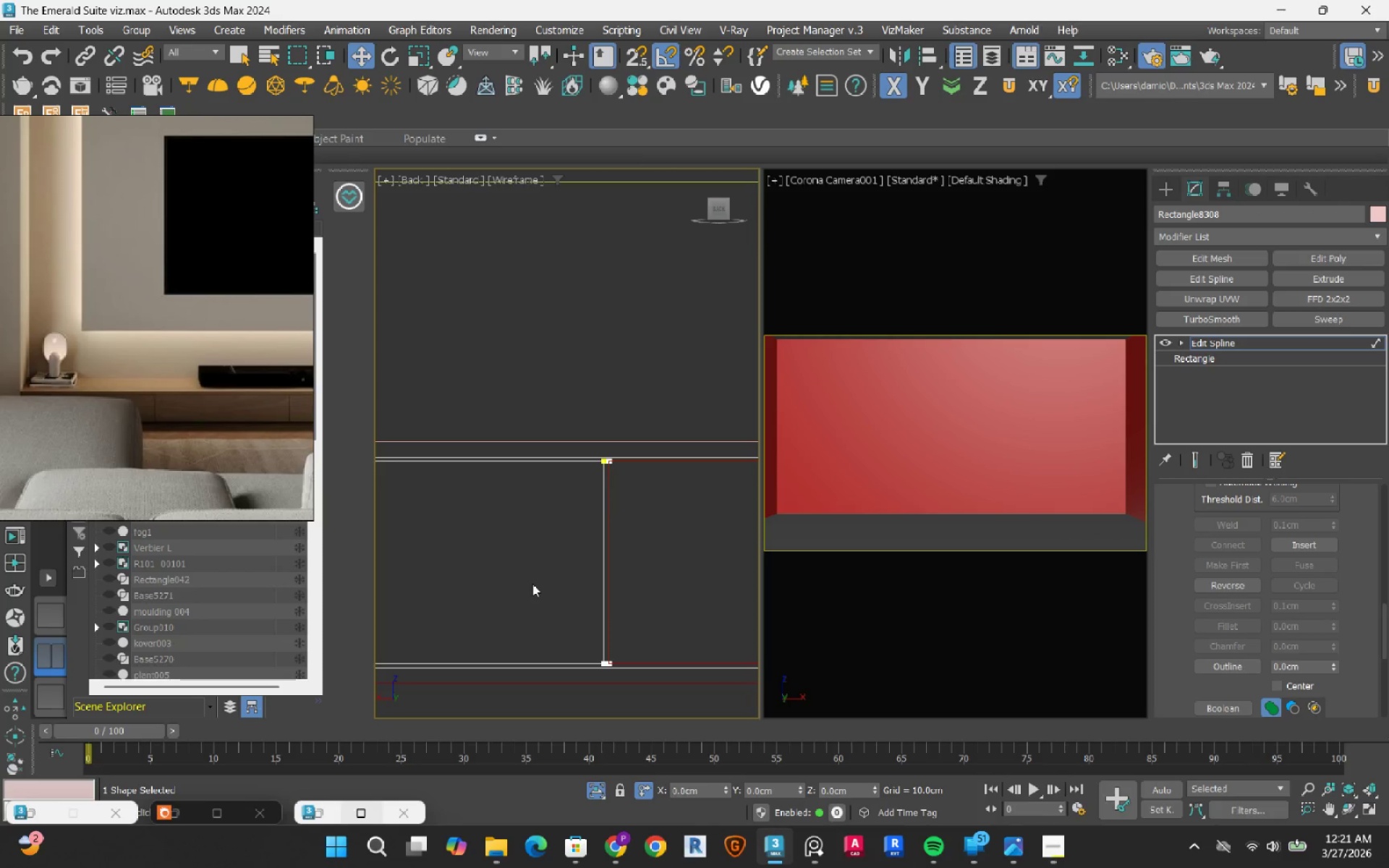 
scroll: coordinate [532, 584], scroll_direction: down, amount: 4.0
 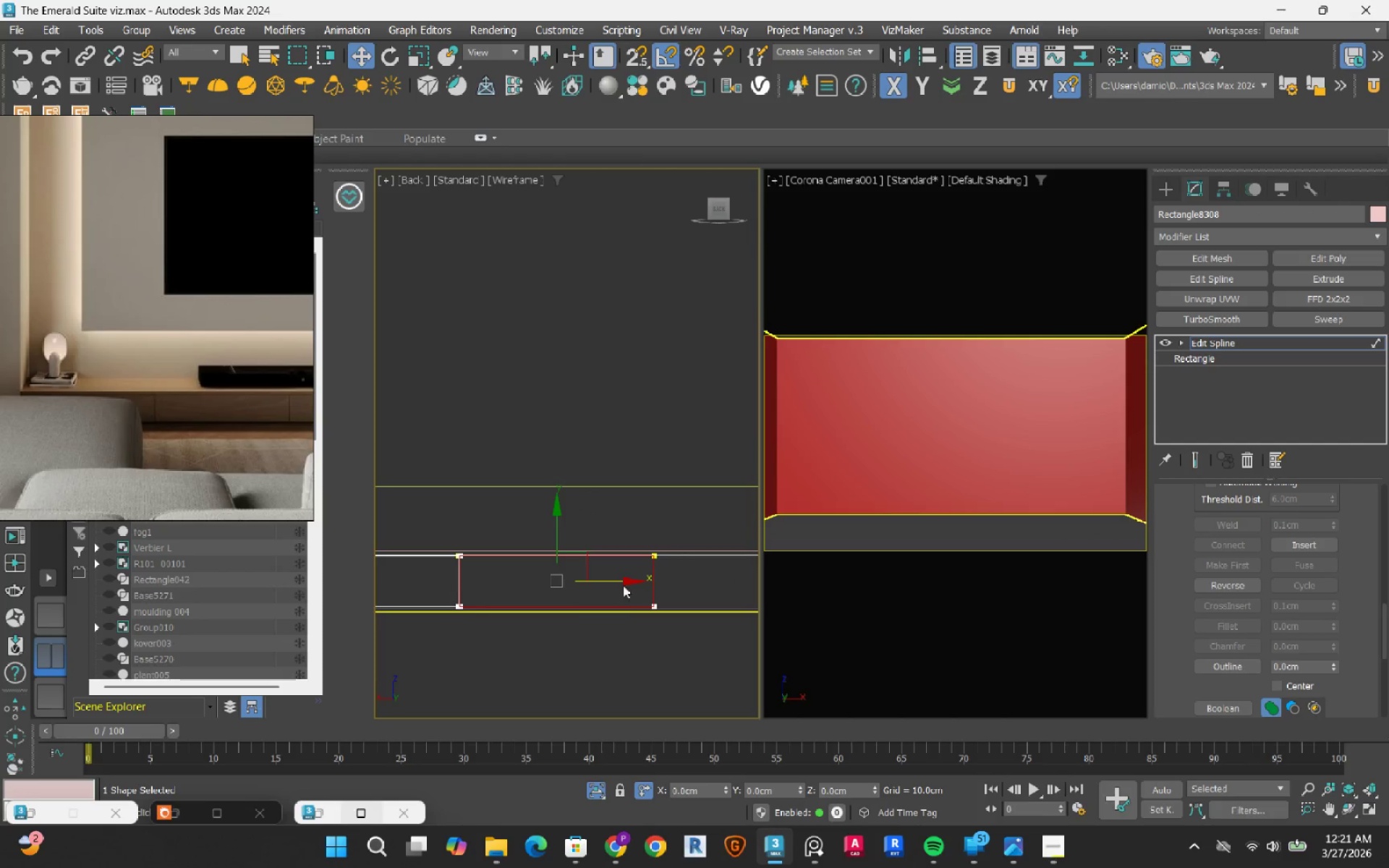 
hold_key(key=ControlLeft, duration=2.23)
hold_key(key=ShiftLeft, duration=1.52)
left_click_drag(start_coordinate=[624, 584], to_coordinate=[825, 587])
 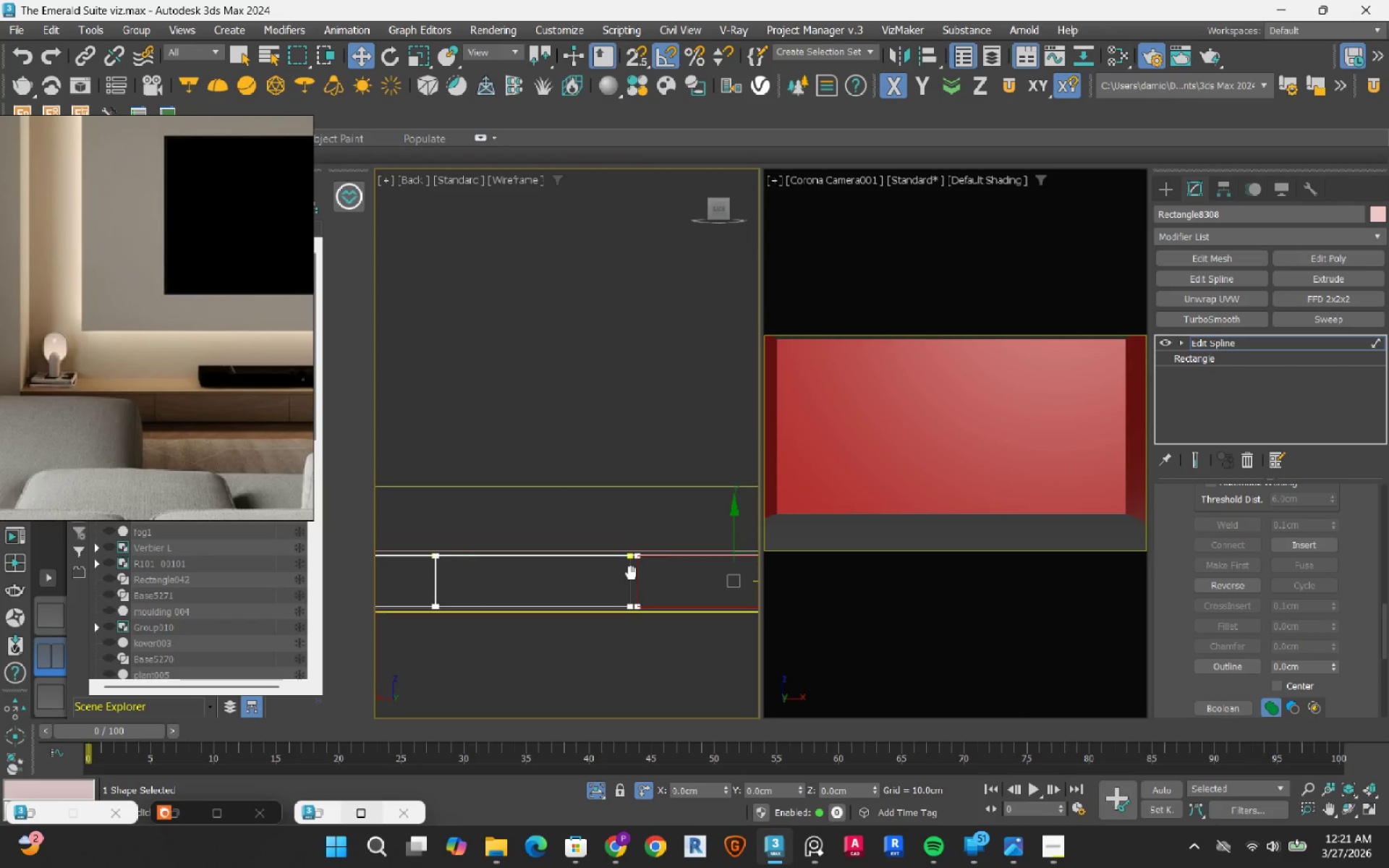 
hold_key(key=ShiftLeft, duration=0.45)
 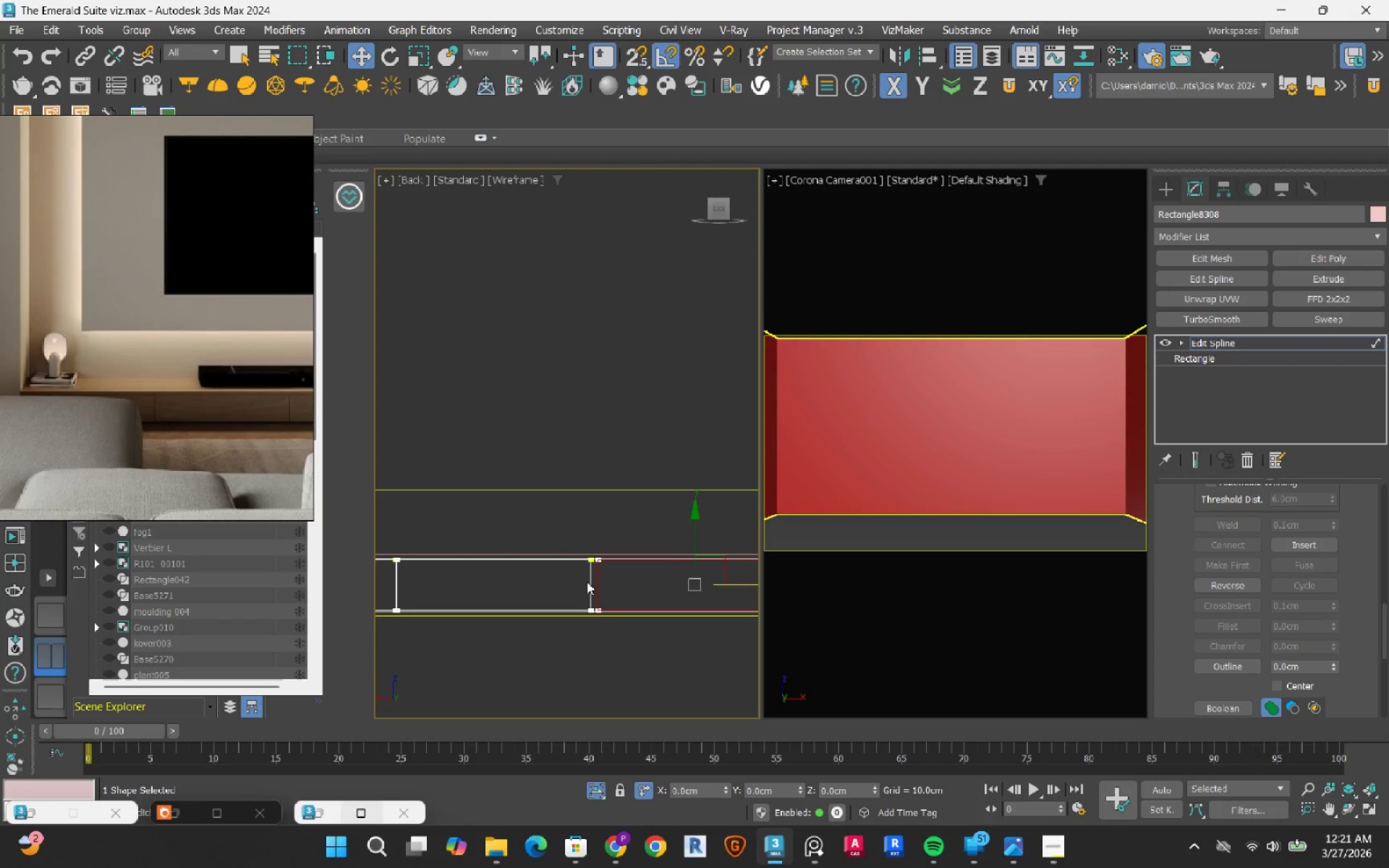 
scroll: coordinate [617, 556], scroll_direction: up, amount: 5.0
 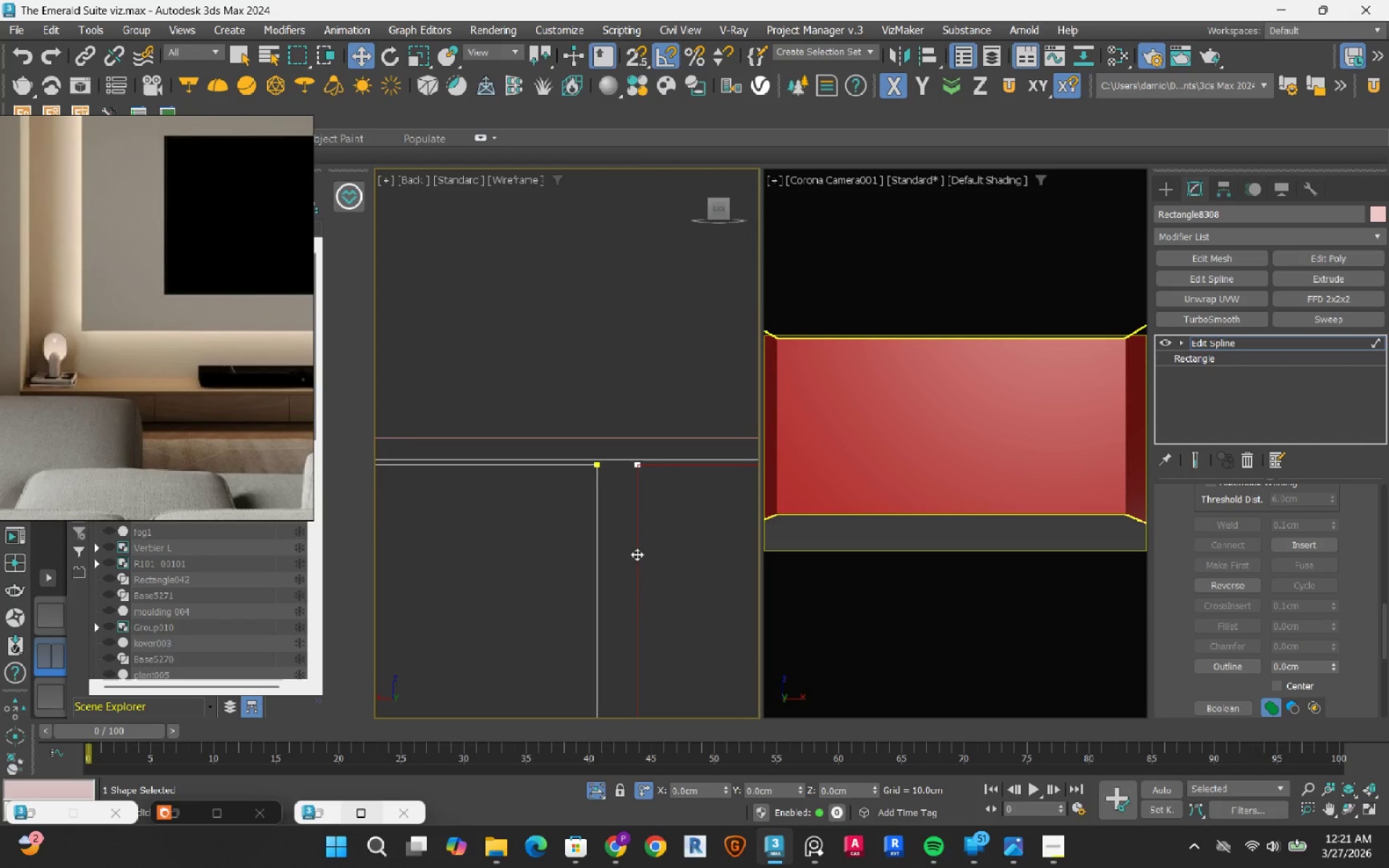 
left_click_drag(start_coordinate=[637, 554], to_coordinate=[602, 576])
 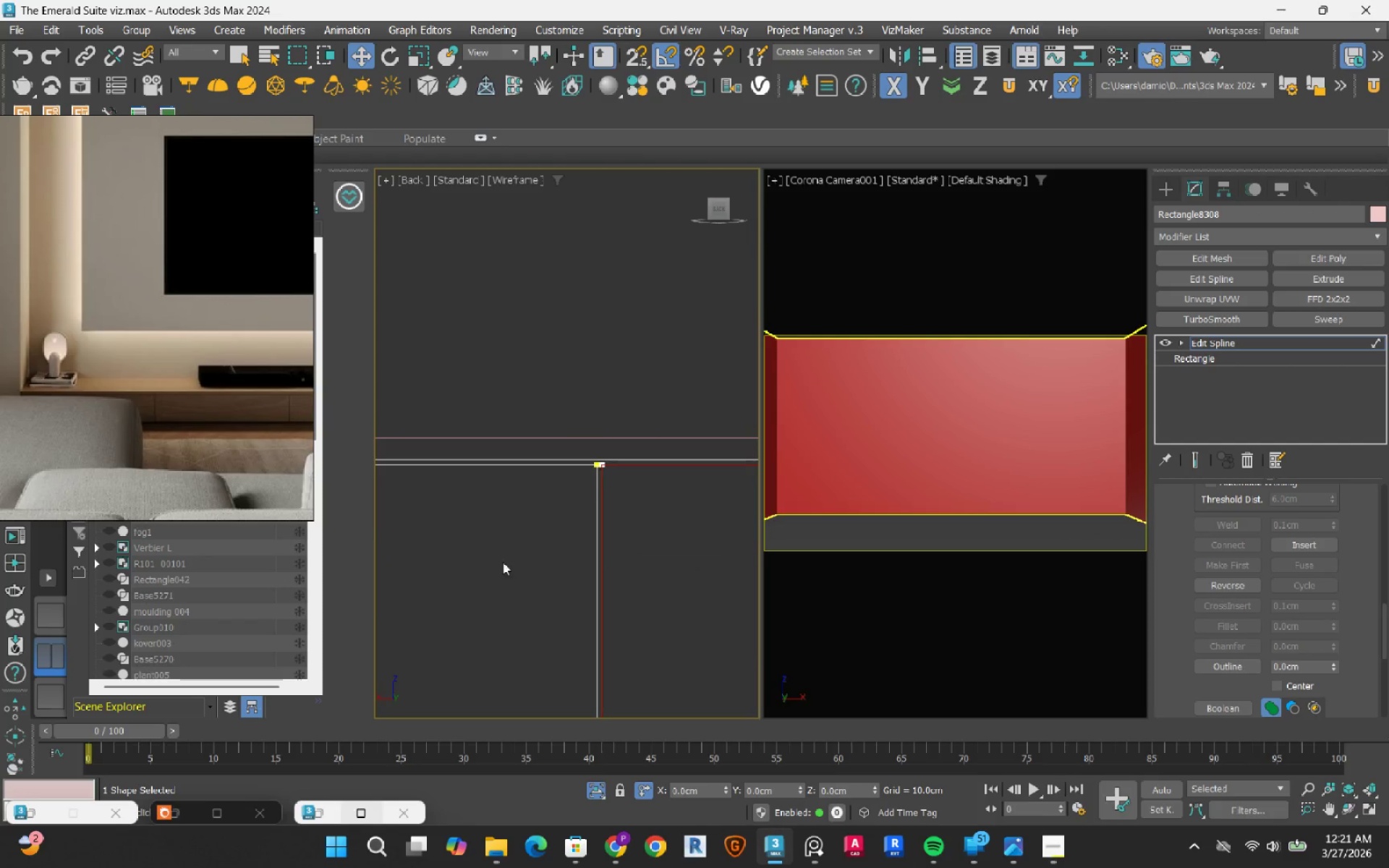 
scroll: coordinate [503, 562], scroll_direction: down, amount: 8.0
 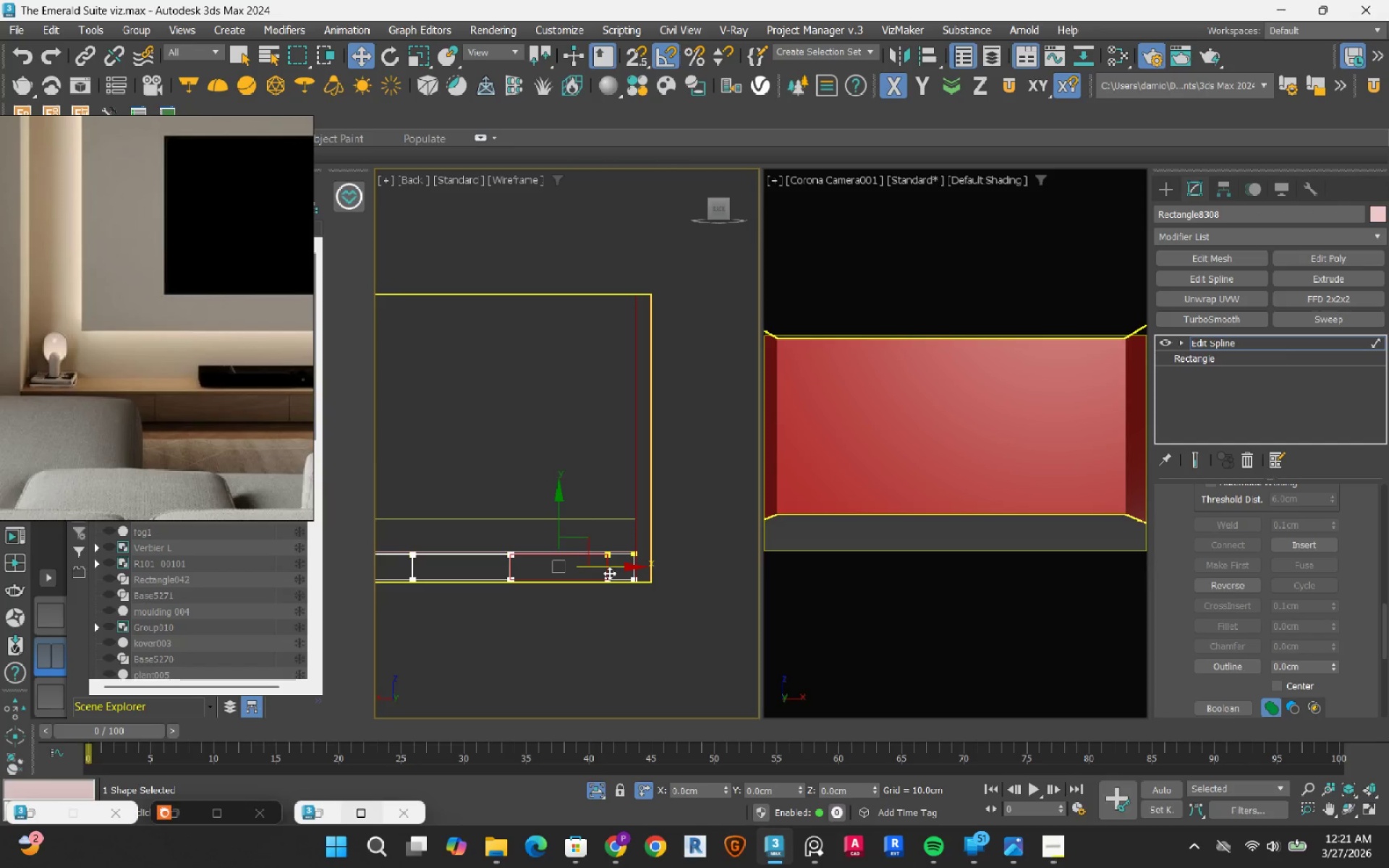 
scroll: coordinate [609, 573], scroll_direction: up, amount: 3.0
 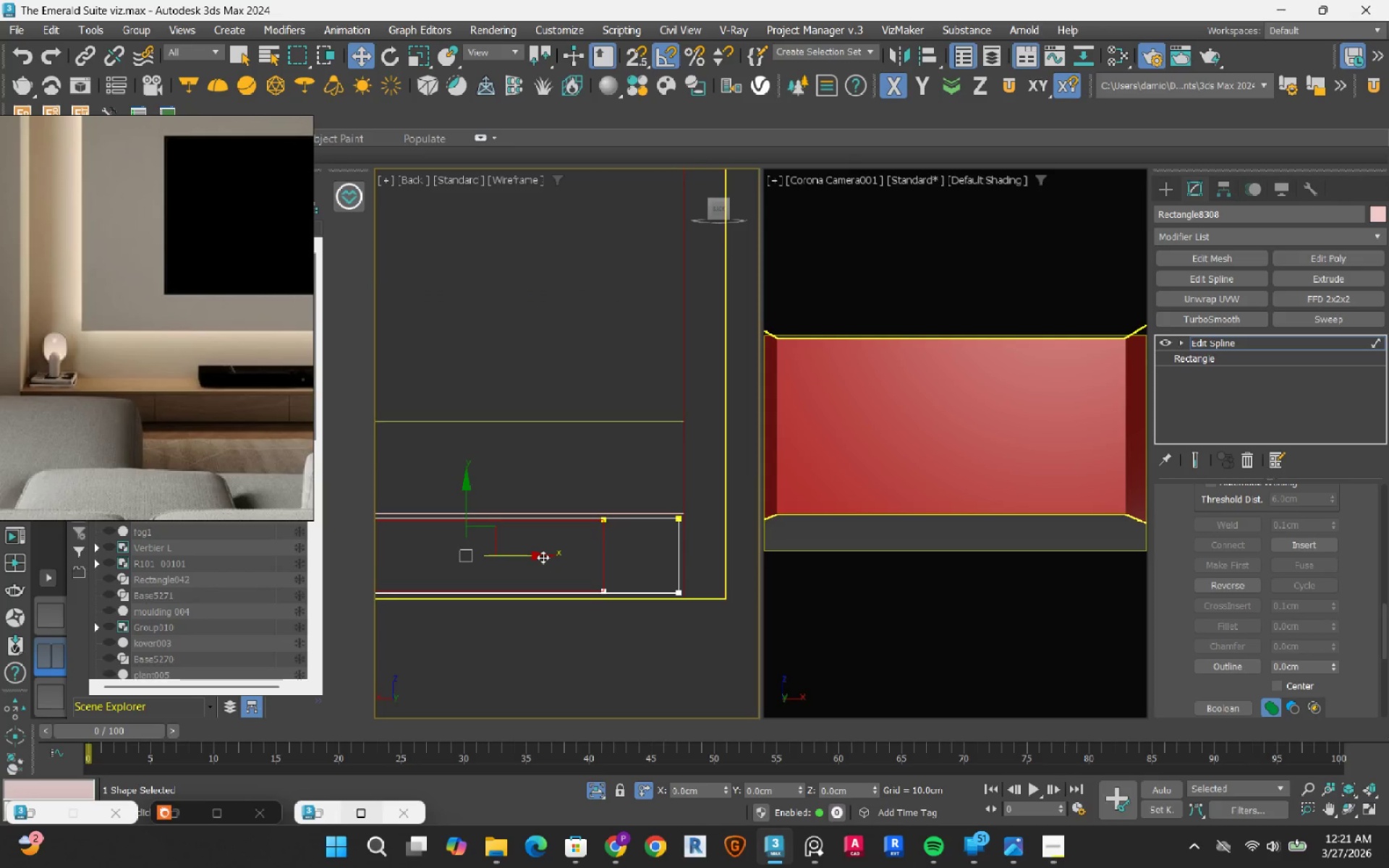 
left_click_drag(start_coordinate=[540, 556], to_coordinate=[612, 572])
 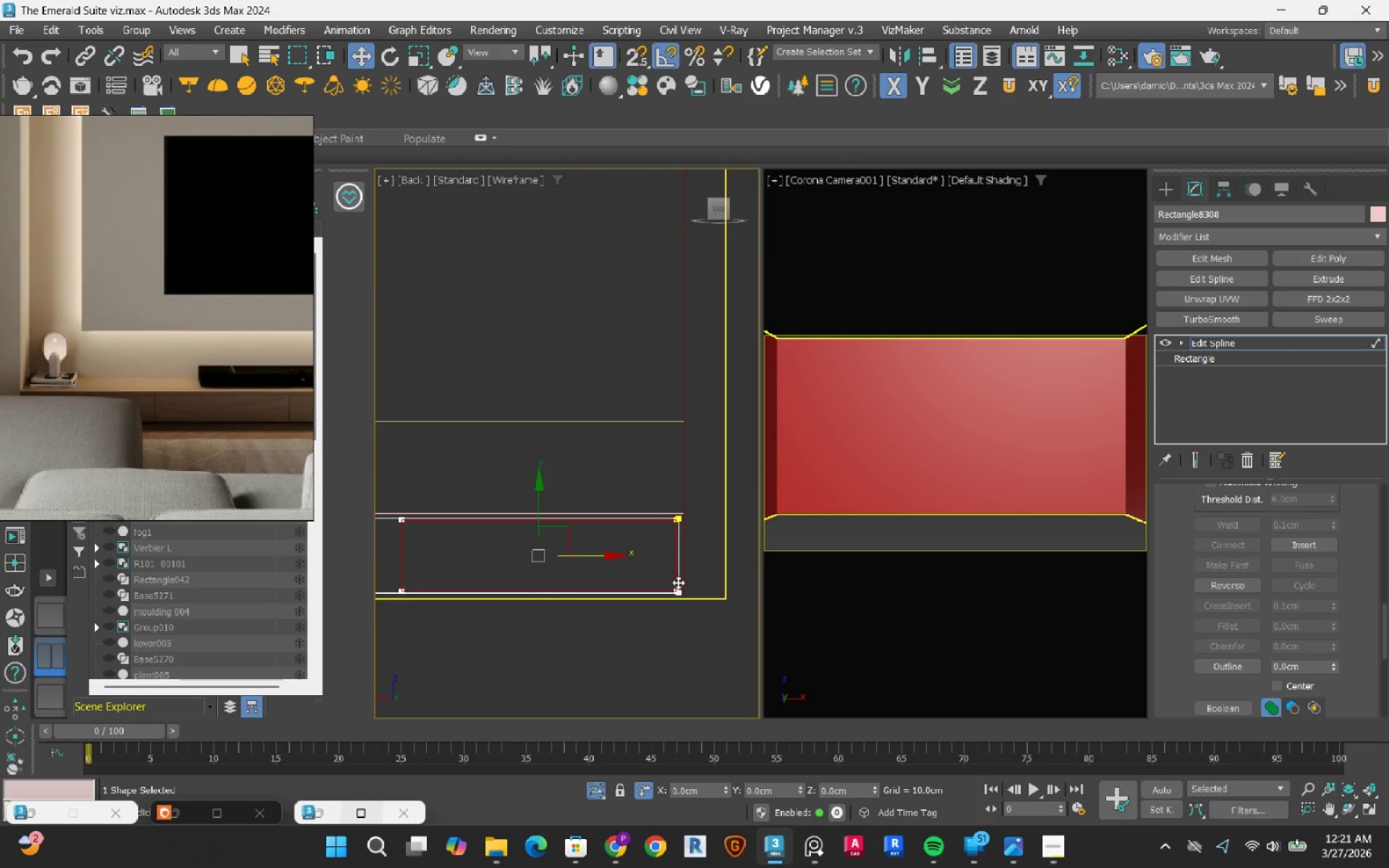 
scroll: coordinate [678, 583], scroll_direction: up, amount: 6.0
 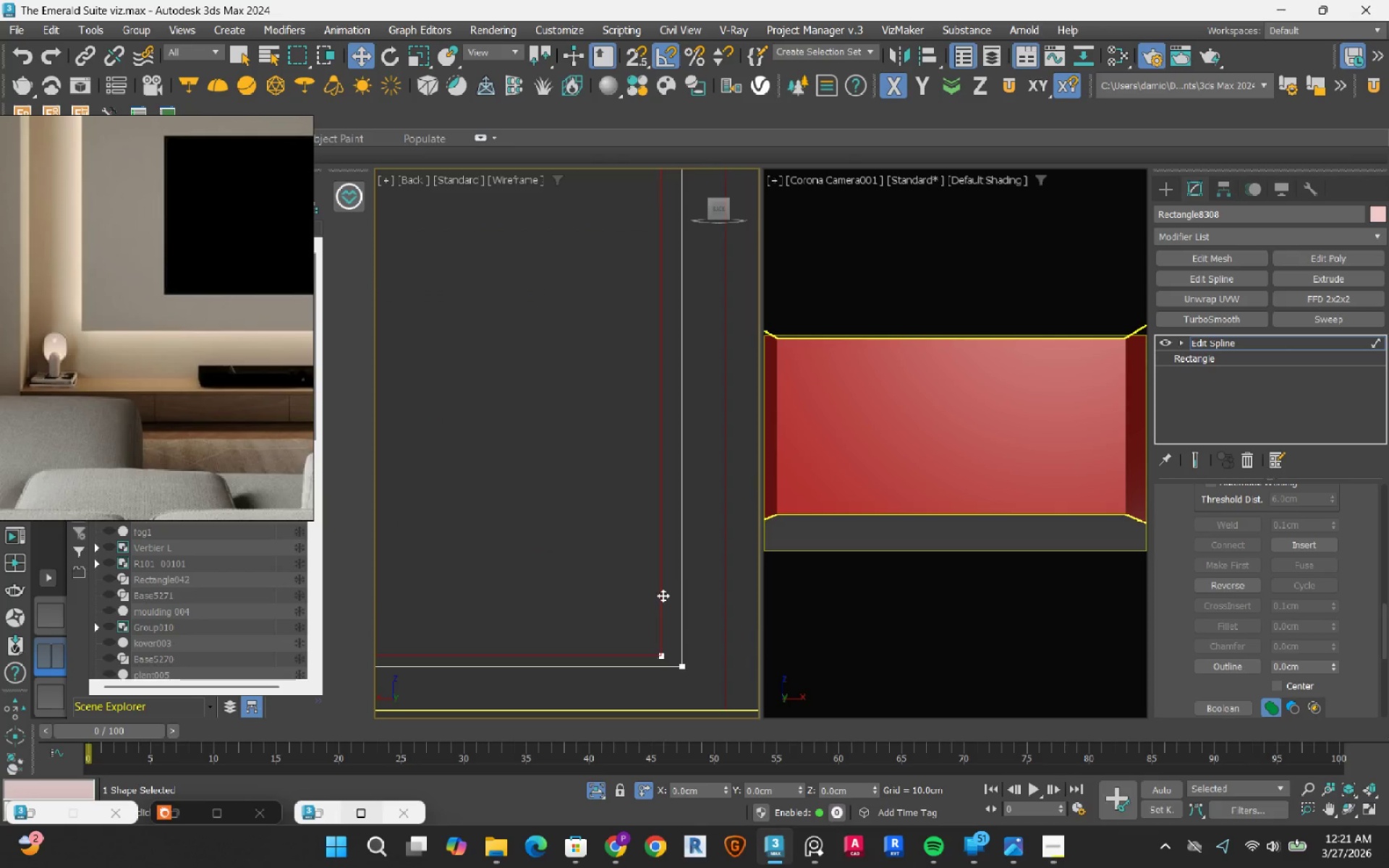 
left_click_drag(start_coordinate=[663, 595], to_coordinate=[674, 611])
 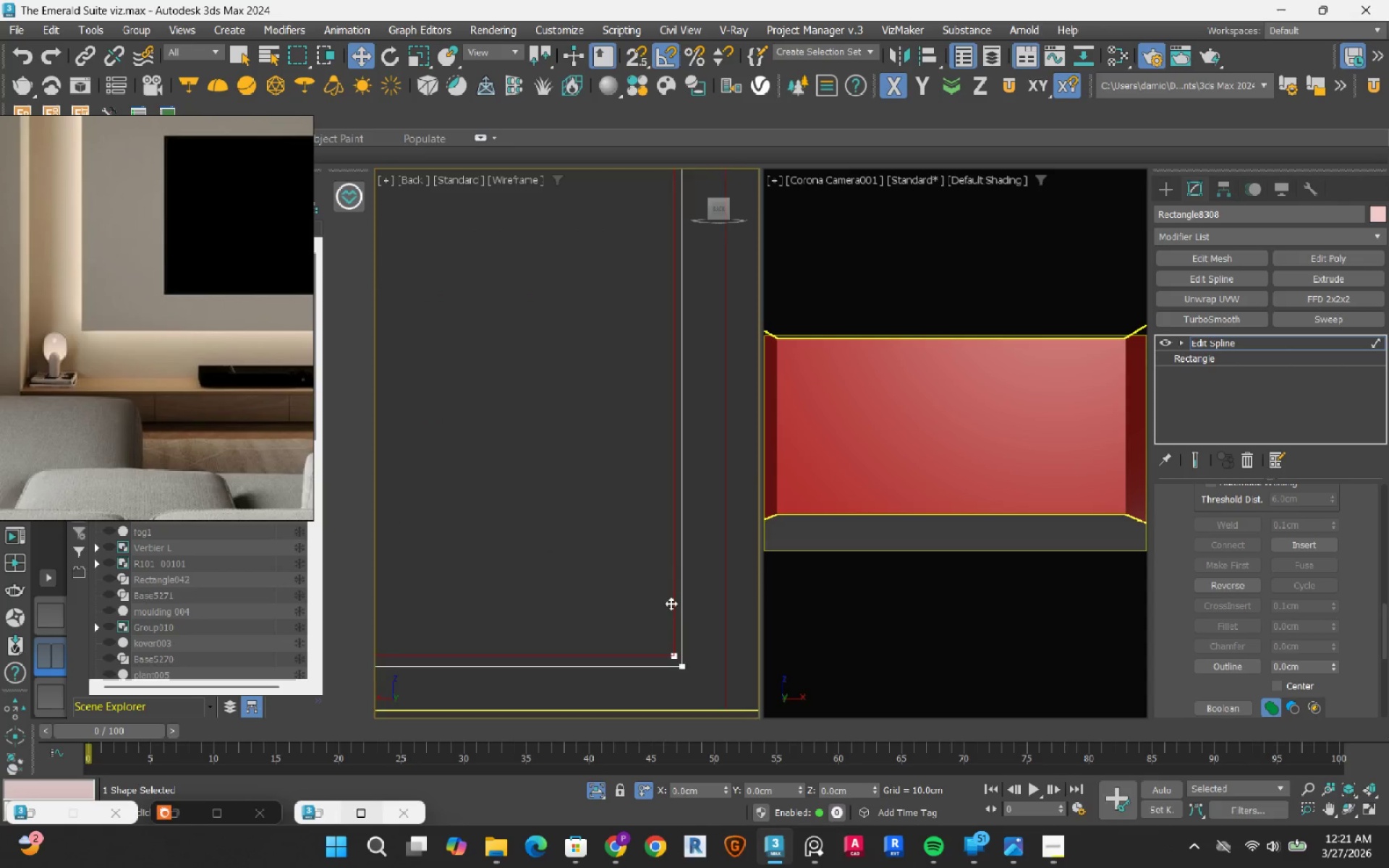 
scroll: coordinate [508, 593], scroll_direction: down, amount: 4.0
 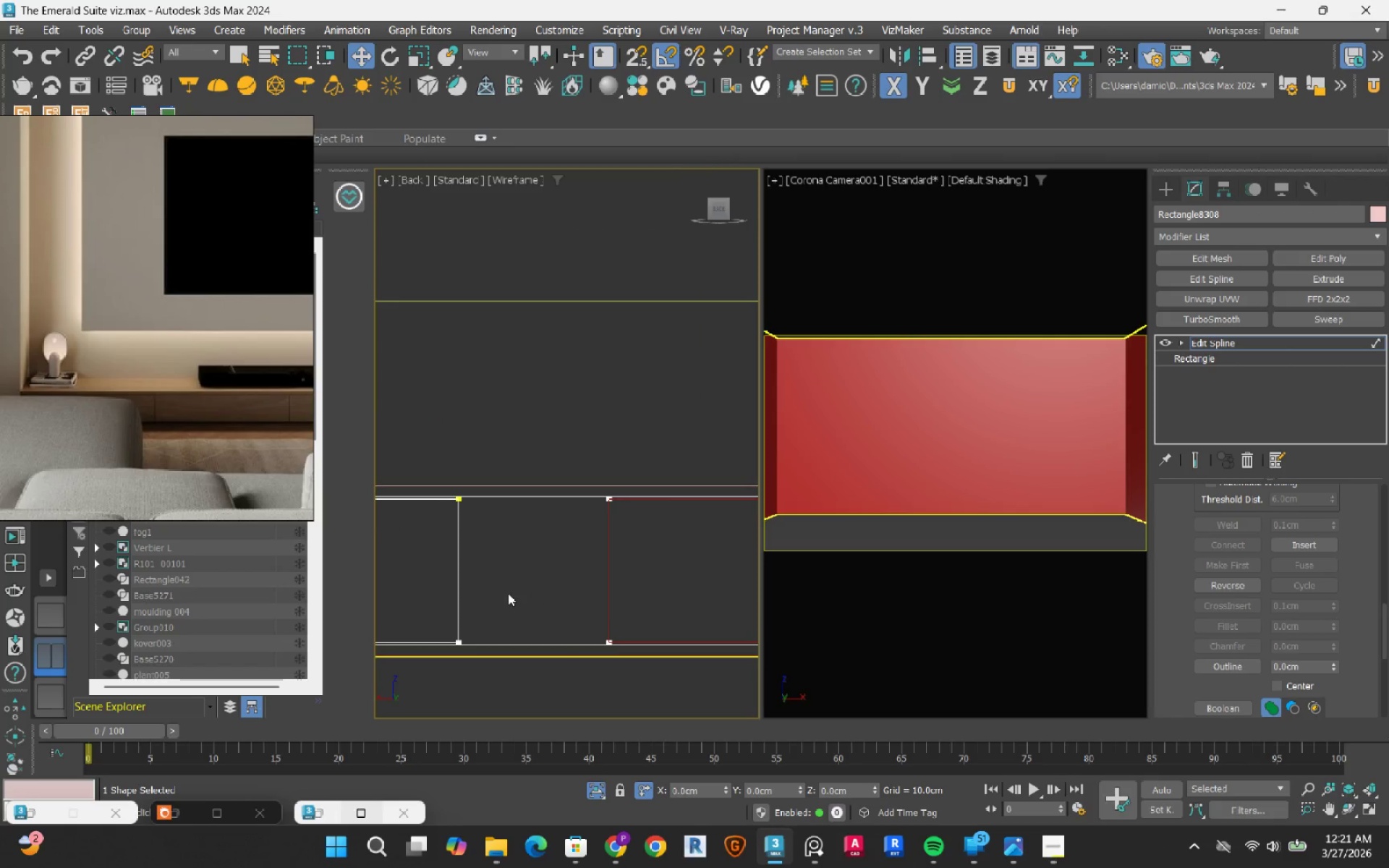 
left_click([508, 593])
 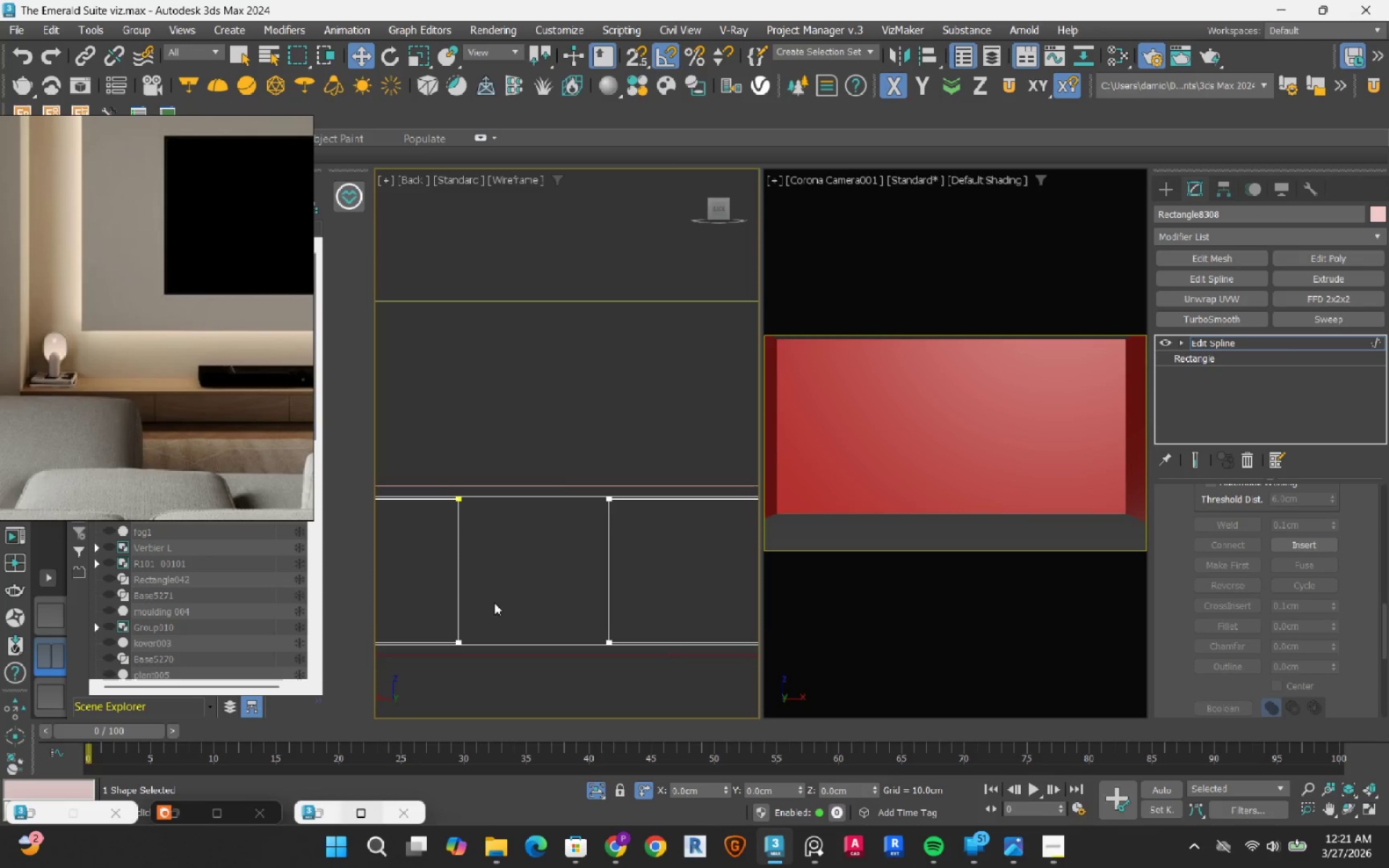 
key(2)
 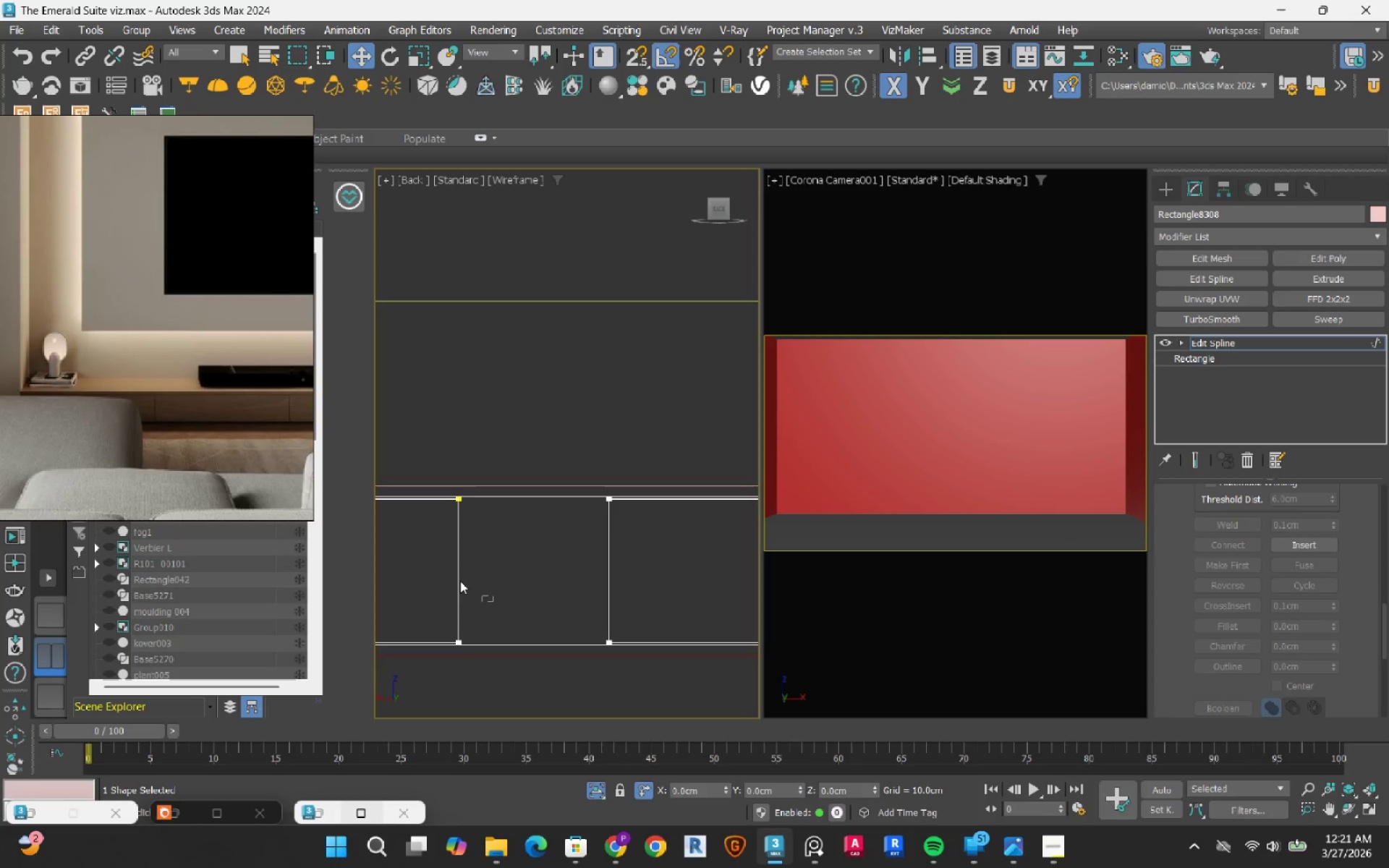 
left_click_drag(start_coordinate=[494, 603], to_coordinate=[428, 547])
 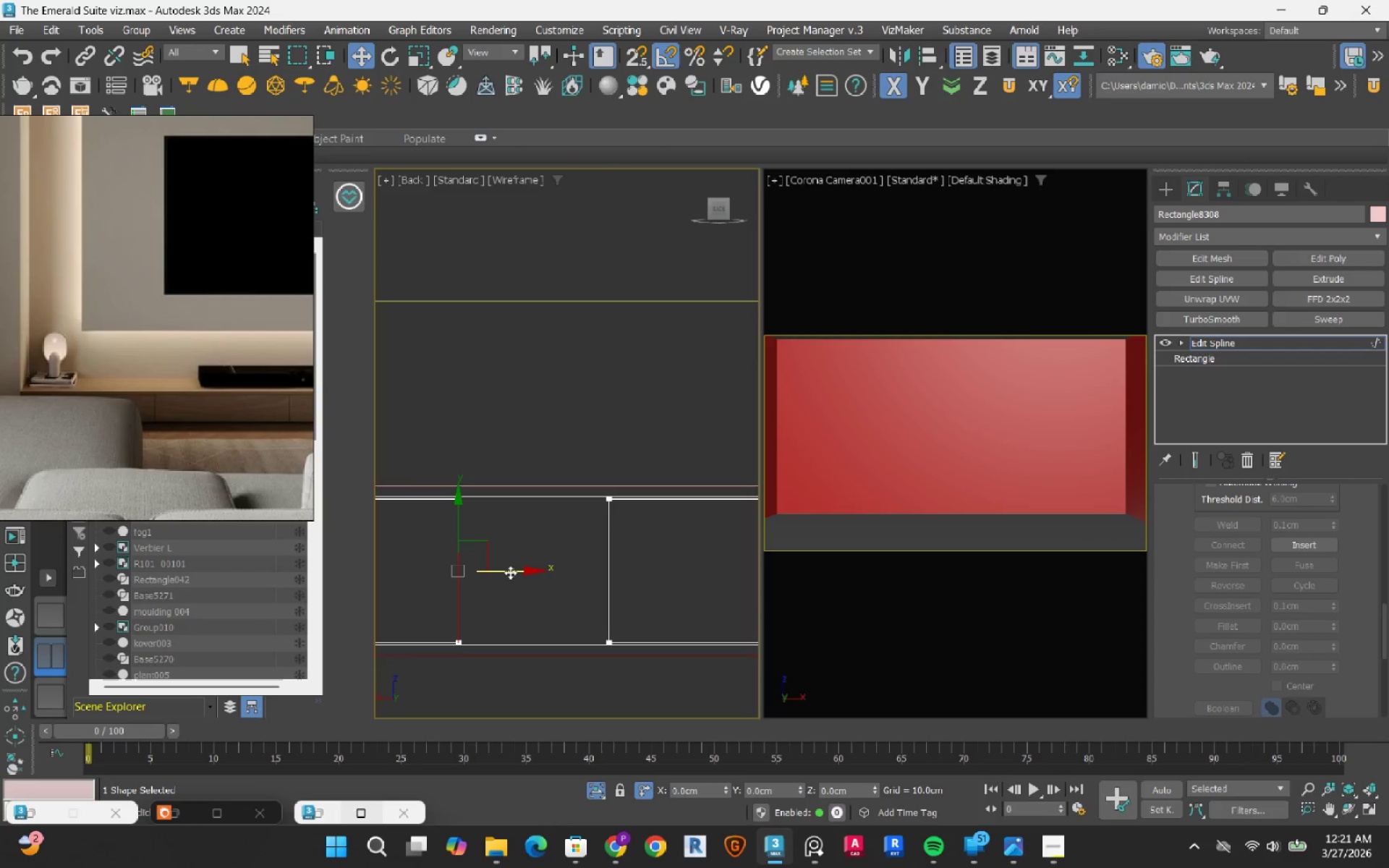 
left_click_drag(start_coordinate=[511, 572], to_coordinate=[649, 608])
 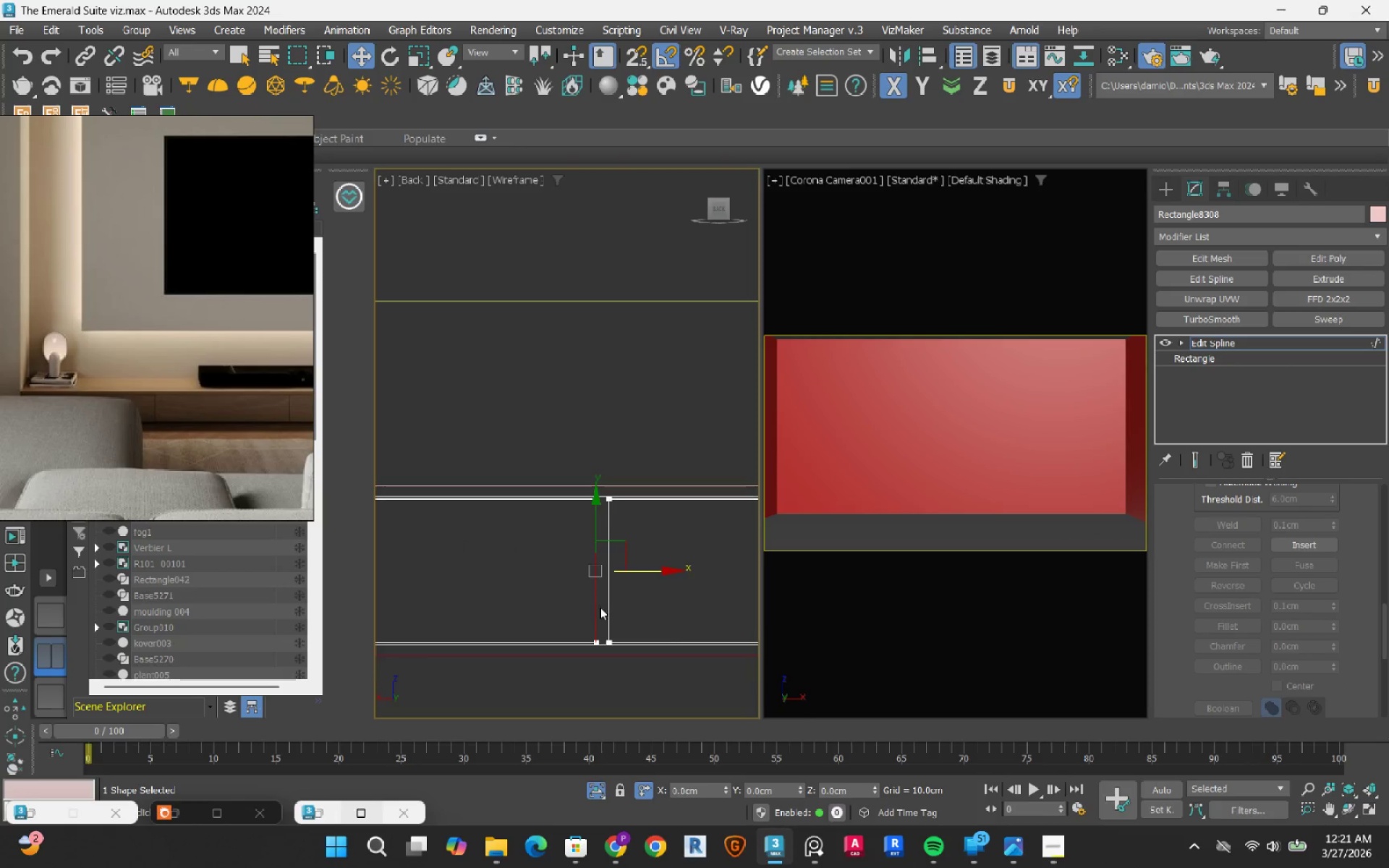 
scroll: coordinate [586, 537], scroll_direction: up, amount: 4.0
 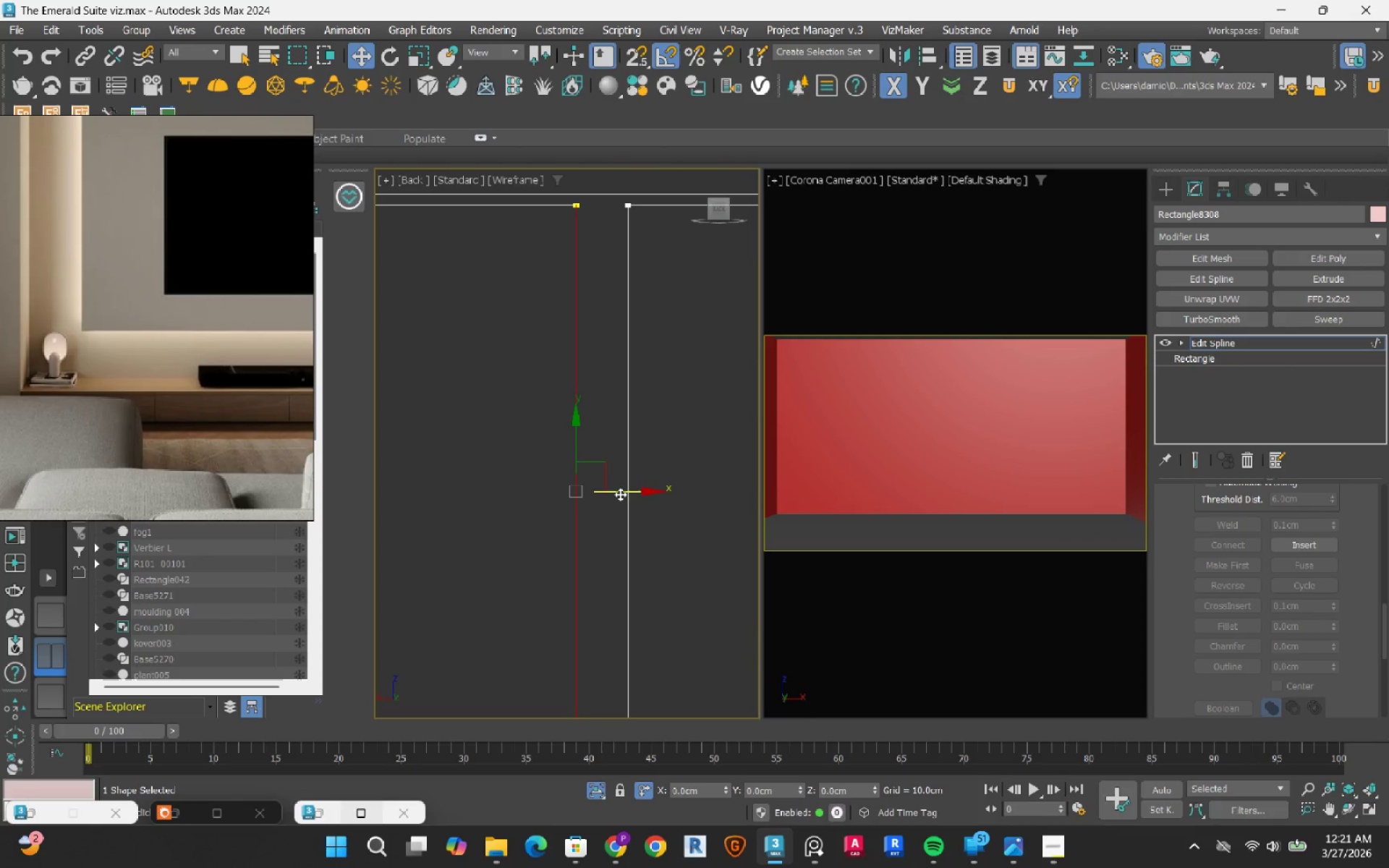 
left_click_drag(start_coordinate=[625, 493], to_coordinate=[671, 516])
 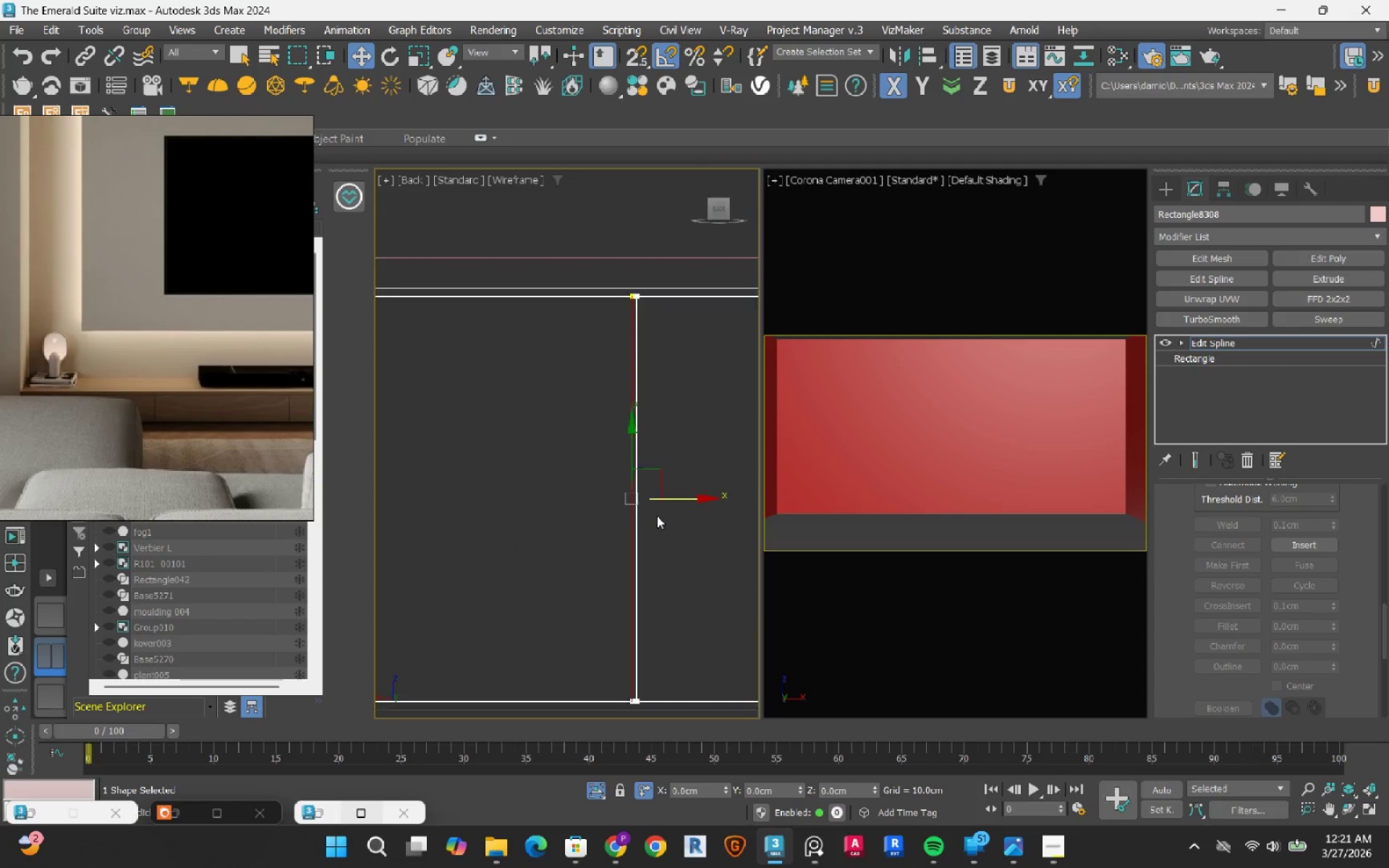 
scroll: coordinate [657, 516], scroll_direction: down, amount: 7.0
 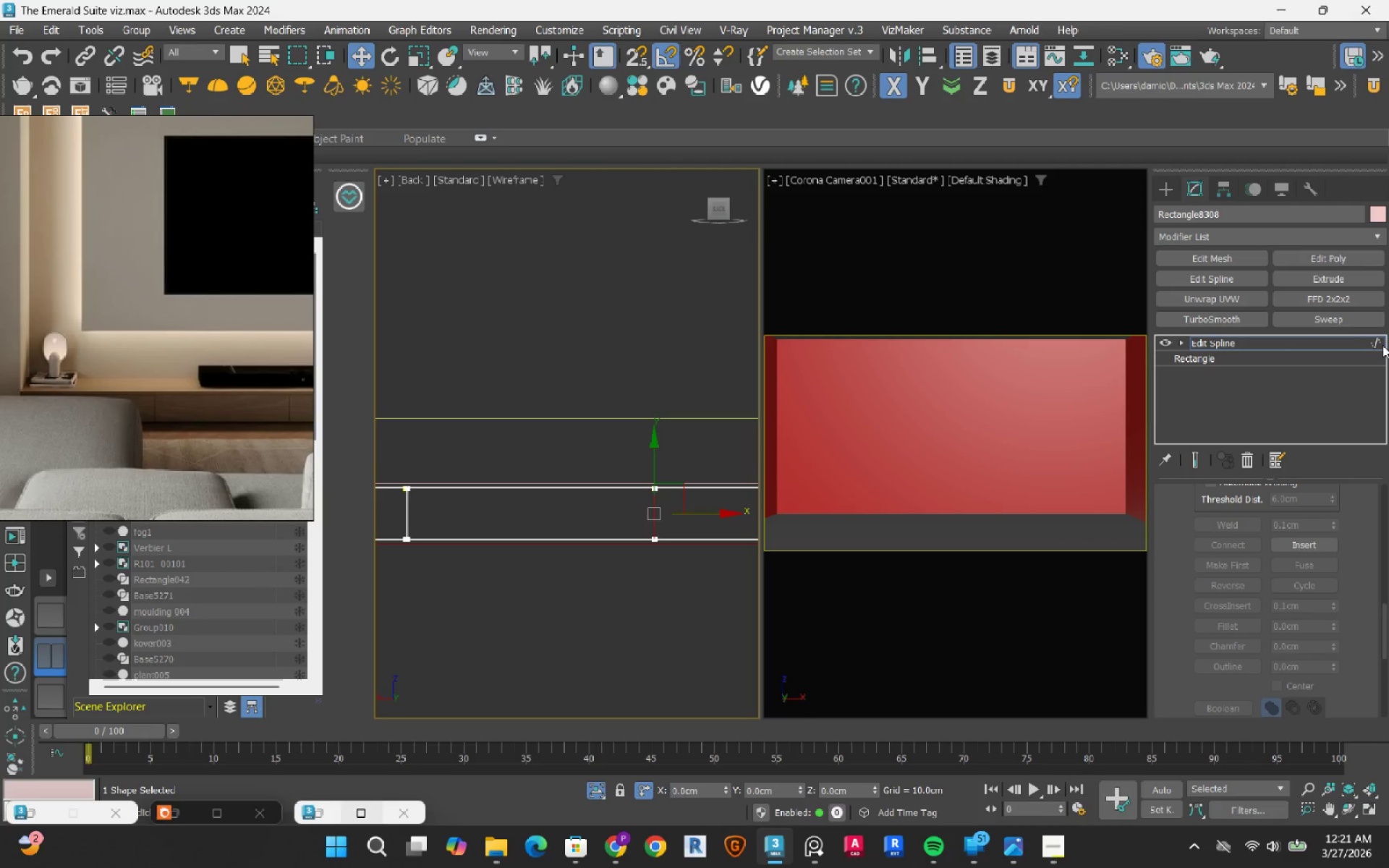 
left_click([1382, 346])
 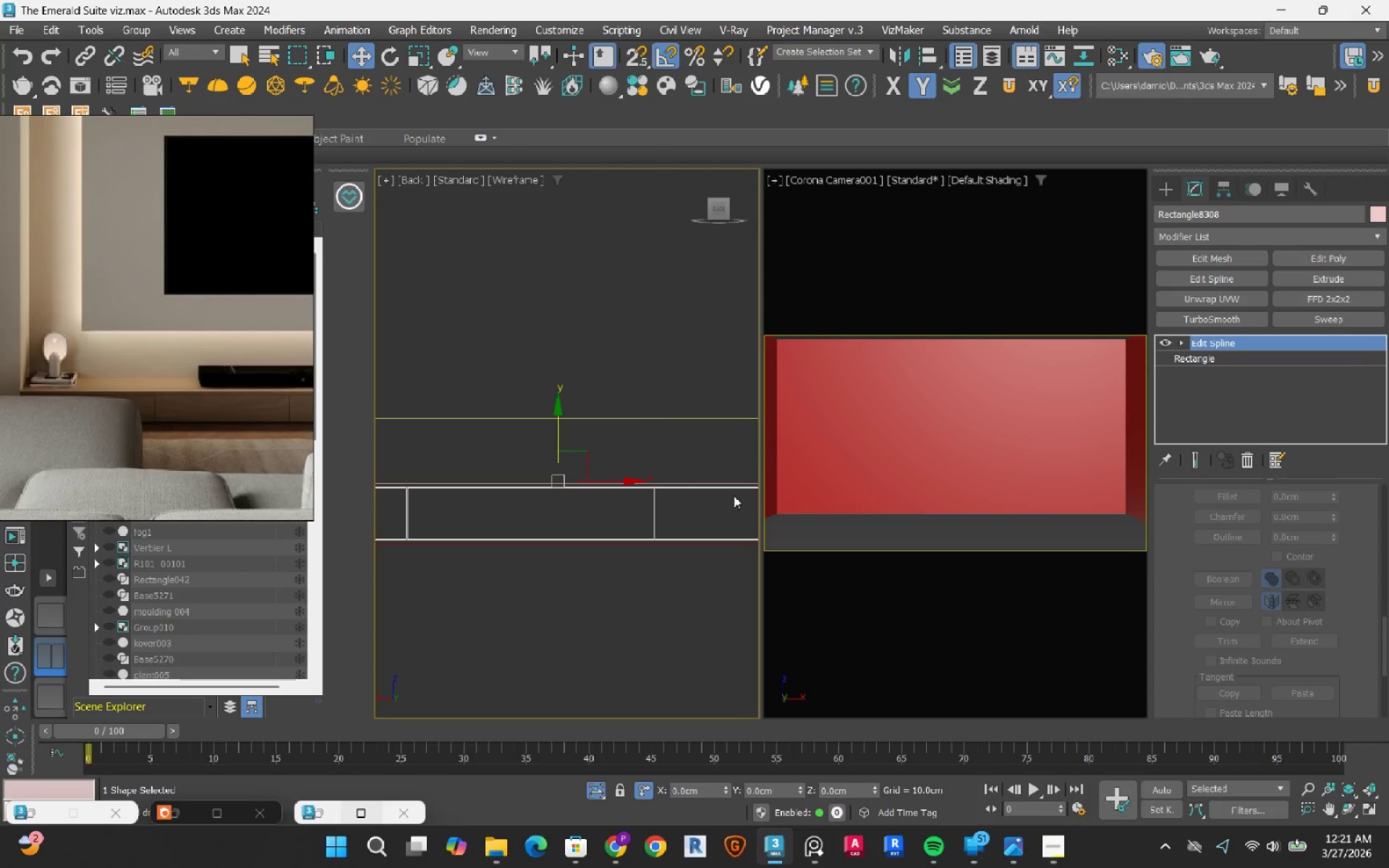 
scroll: coordinate [687, 512], scroll_direction: down, amount: 2.0
 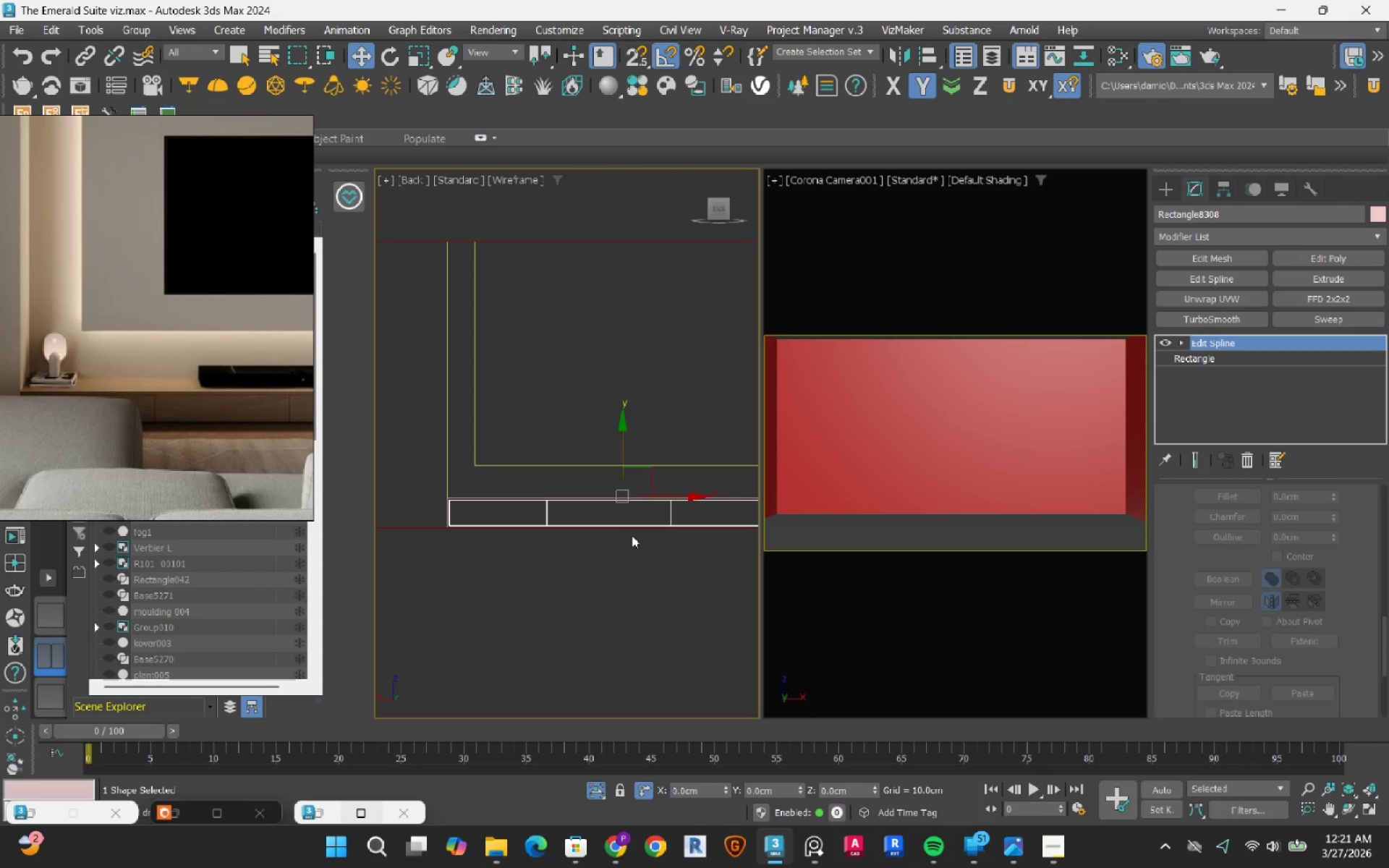 
hold_key(key=AltLeft, duration=0.77)
 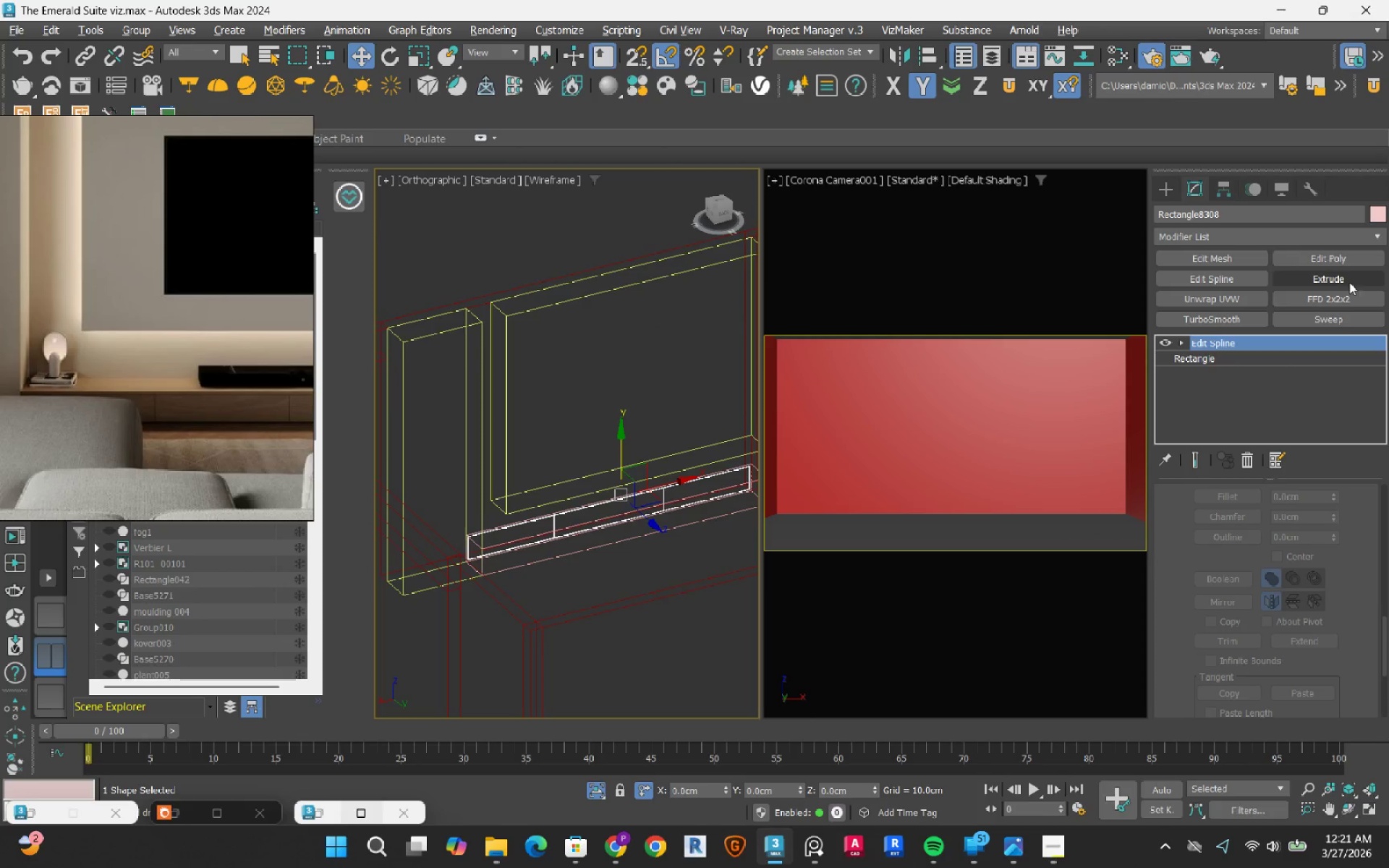 
left_click_drag(start_coordinate=[1350, 276], to_coordinate=[1343, 277])
 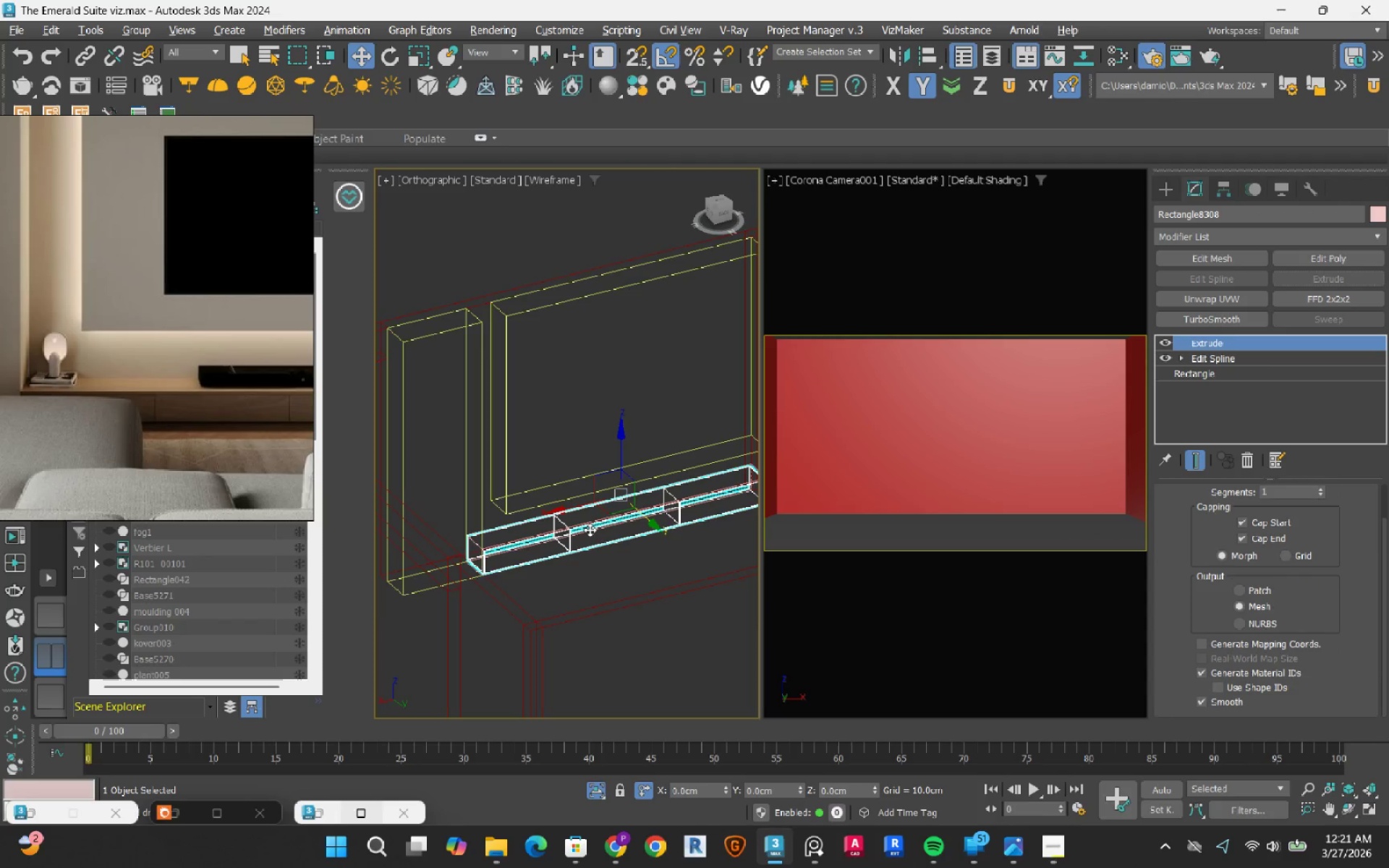 
key(F3)
 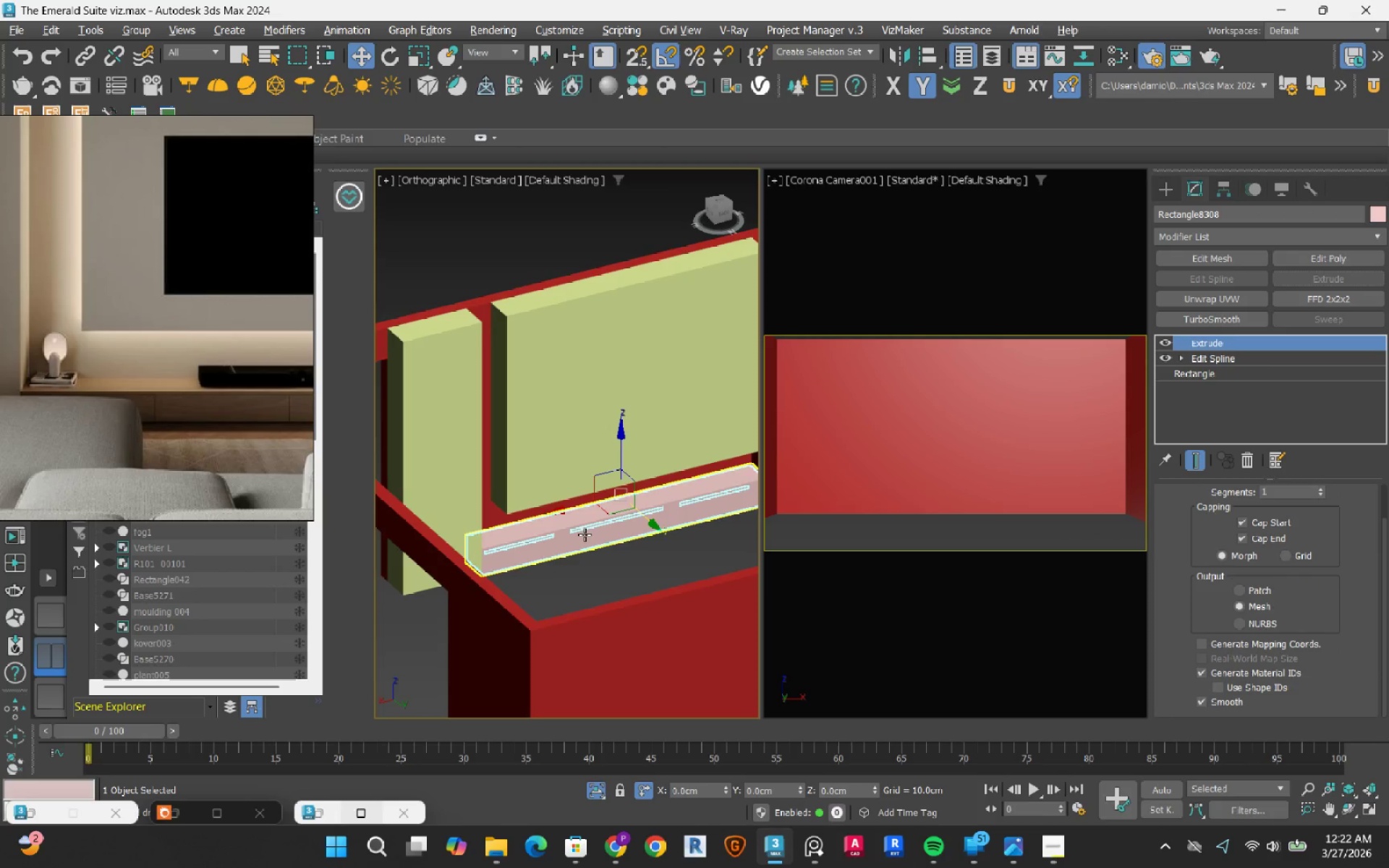 
hold_key(key=AltLeft, duration=0.44)
 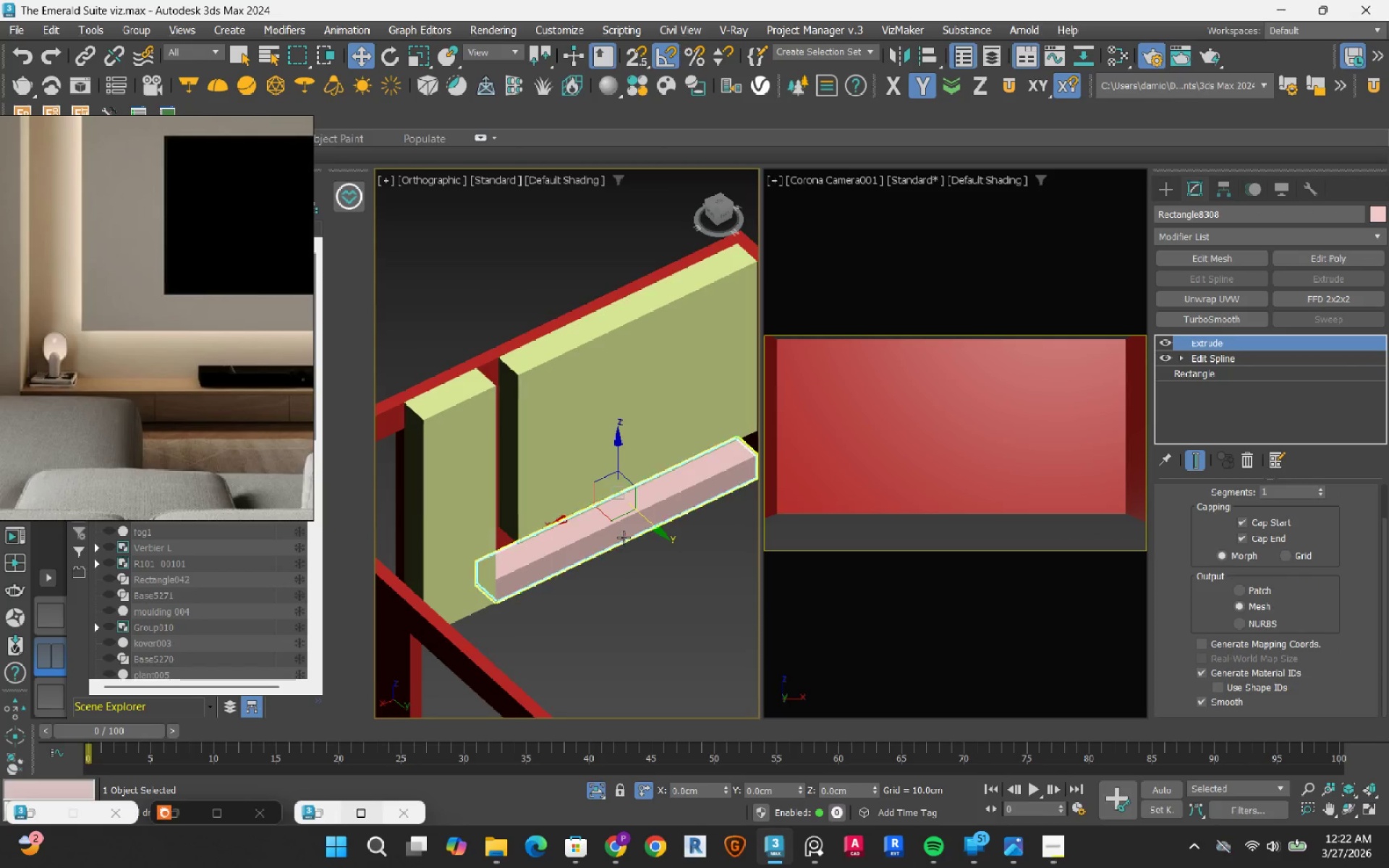 
scroll: coordinate [624, 536], scroll_direction: up, amount: 2.0
 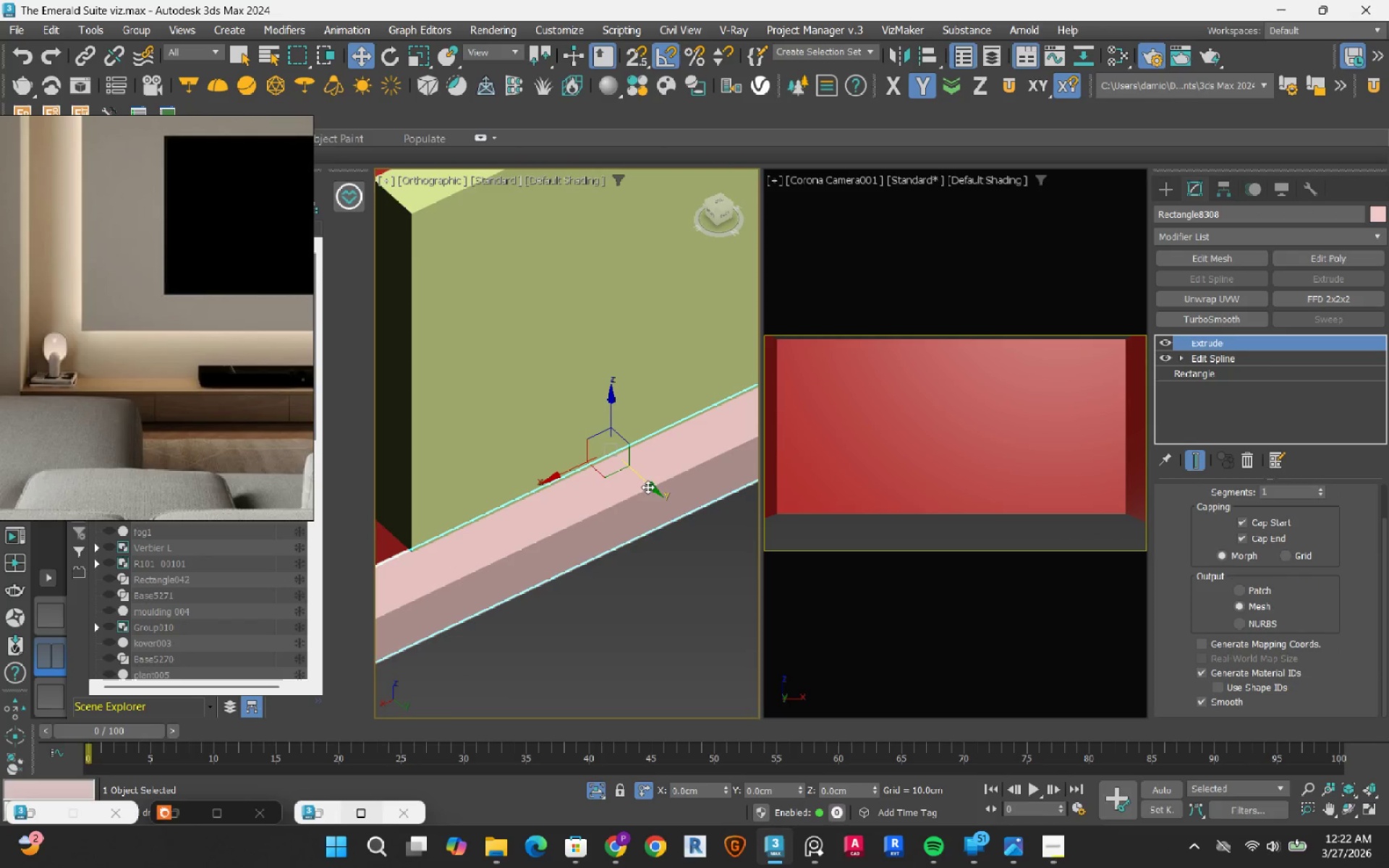 
left_click_drag(start_coordinate=[647, 486], to_coordinate=[657, 490])
 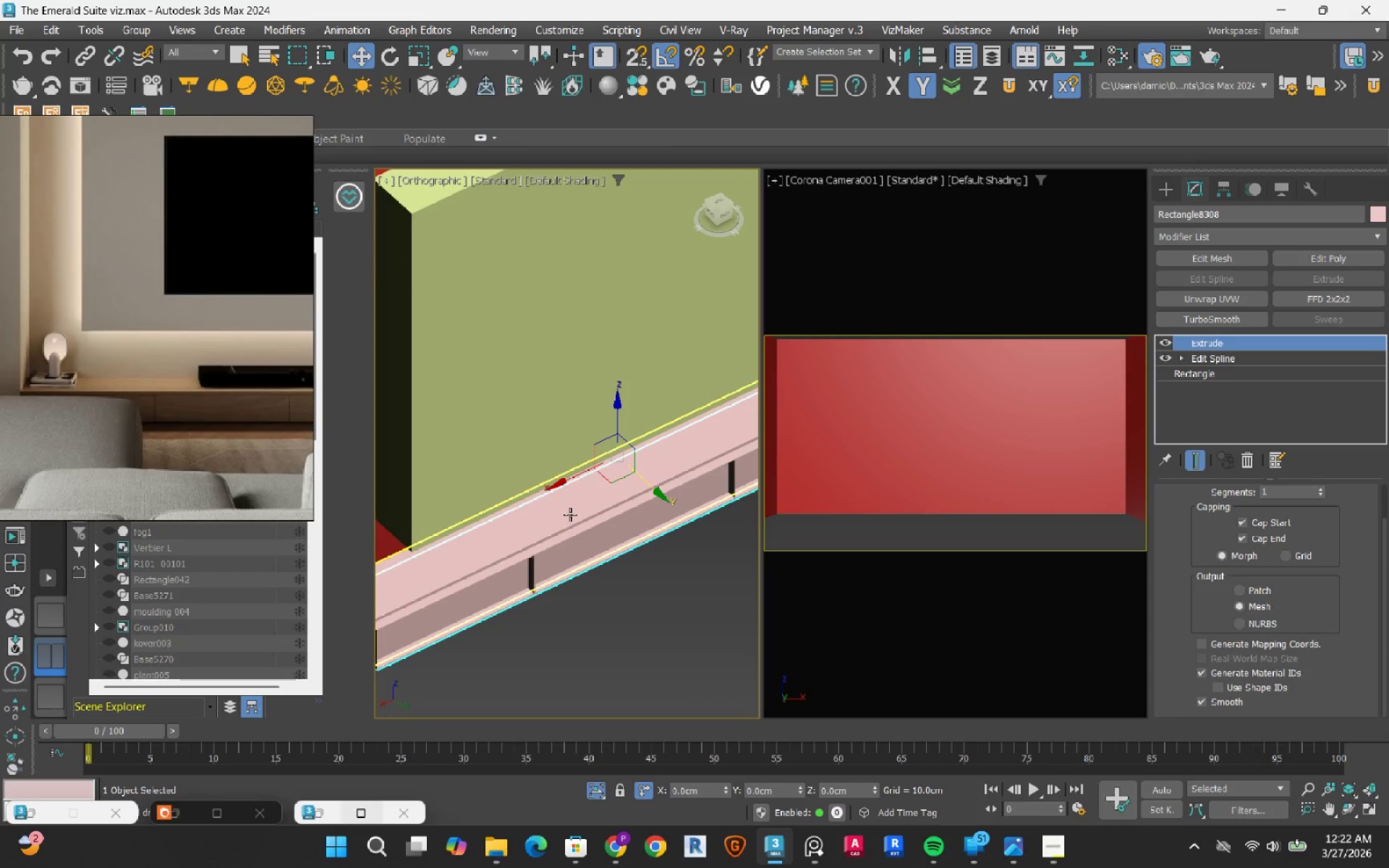 
left_click([570, 514])
 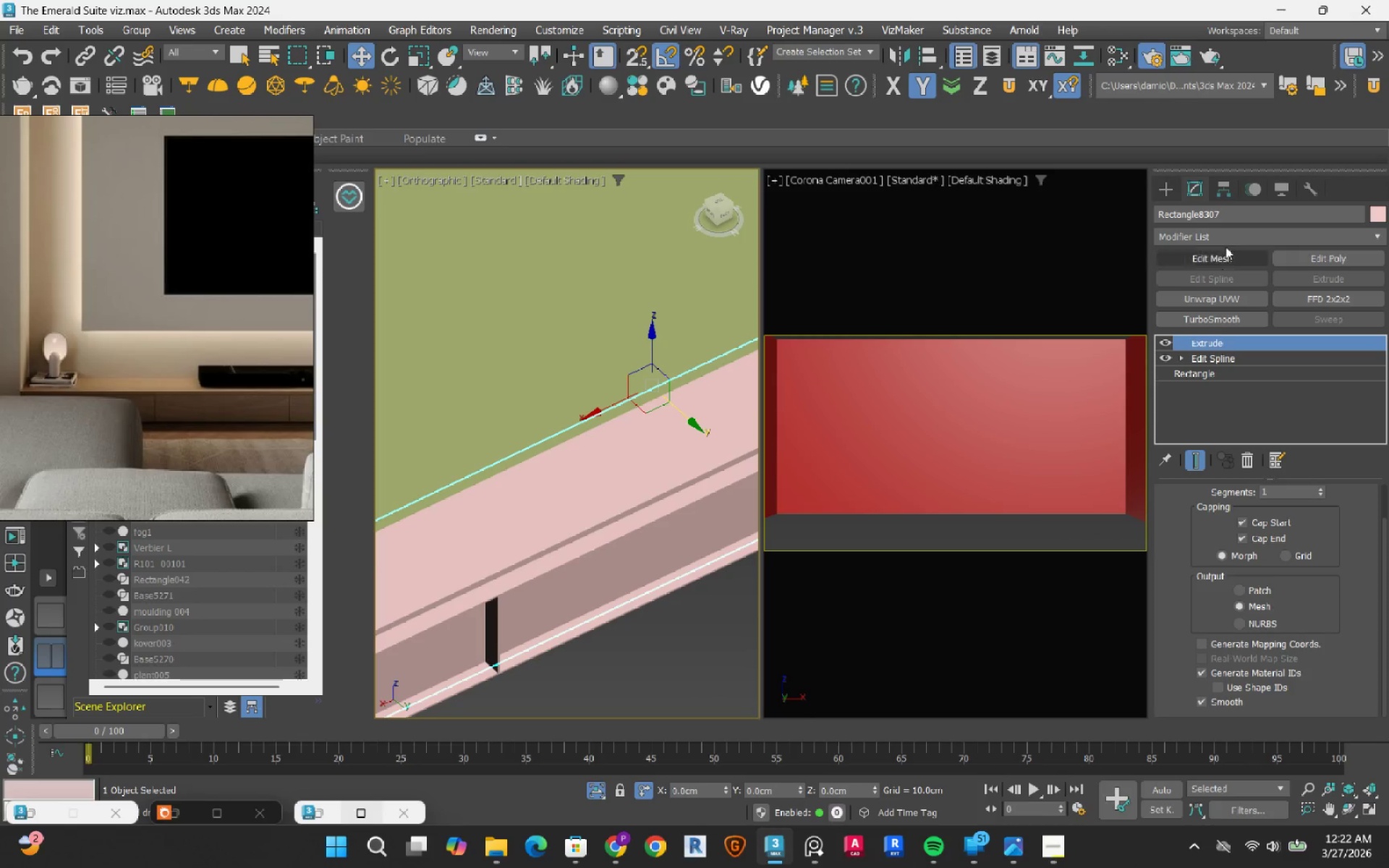 
scroll: coordinate [570, 514], scroll_direction: up, amount: 2.0
 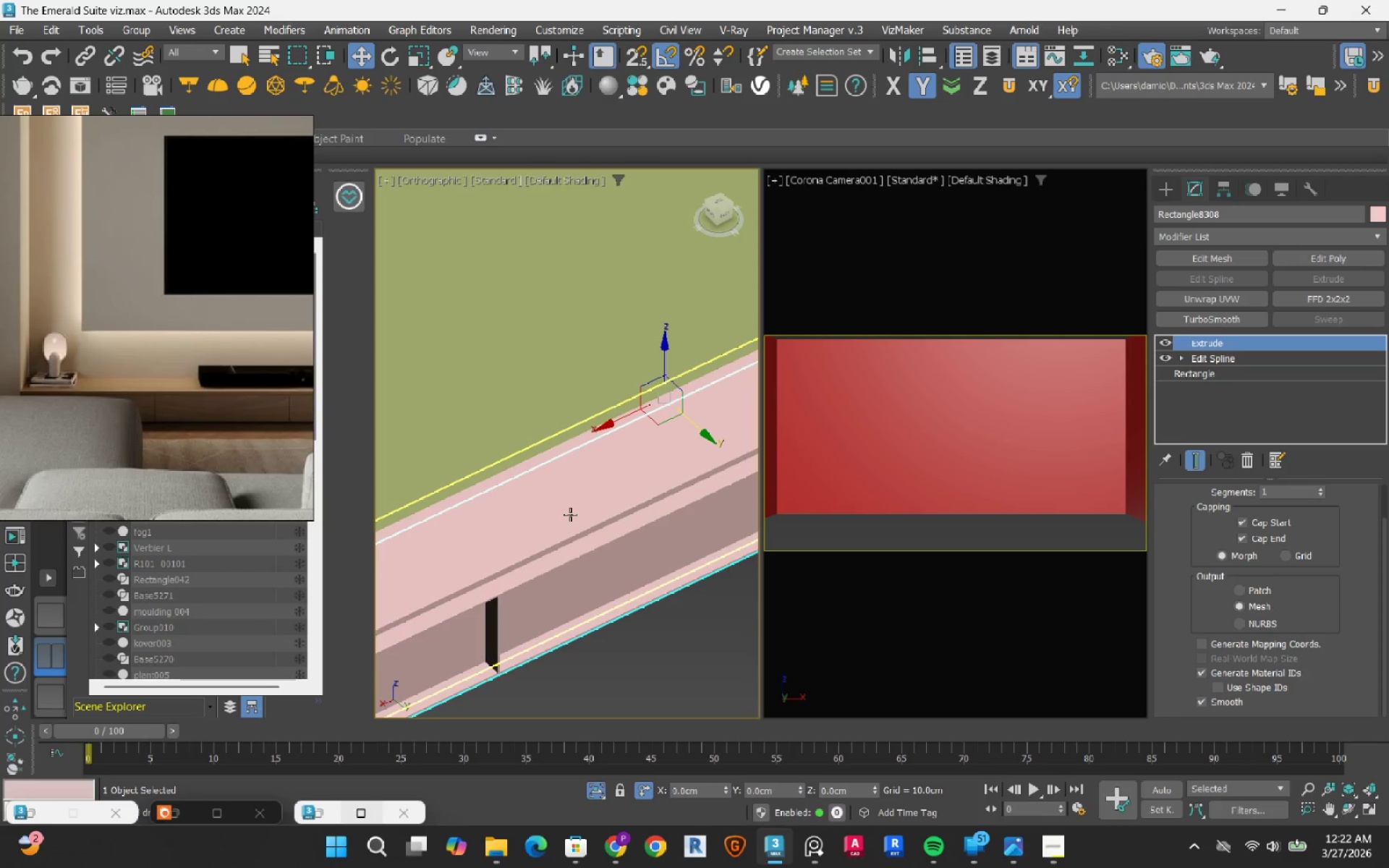 
left_click([1231, 229])
 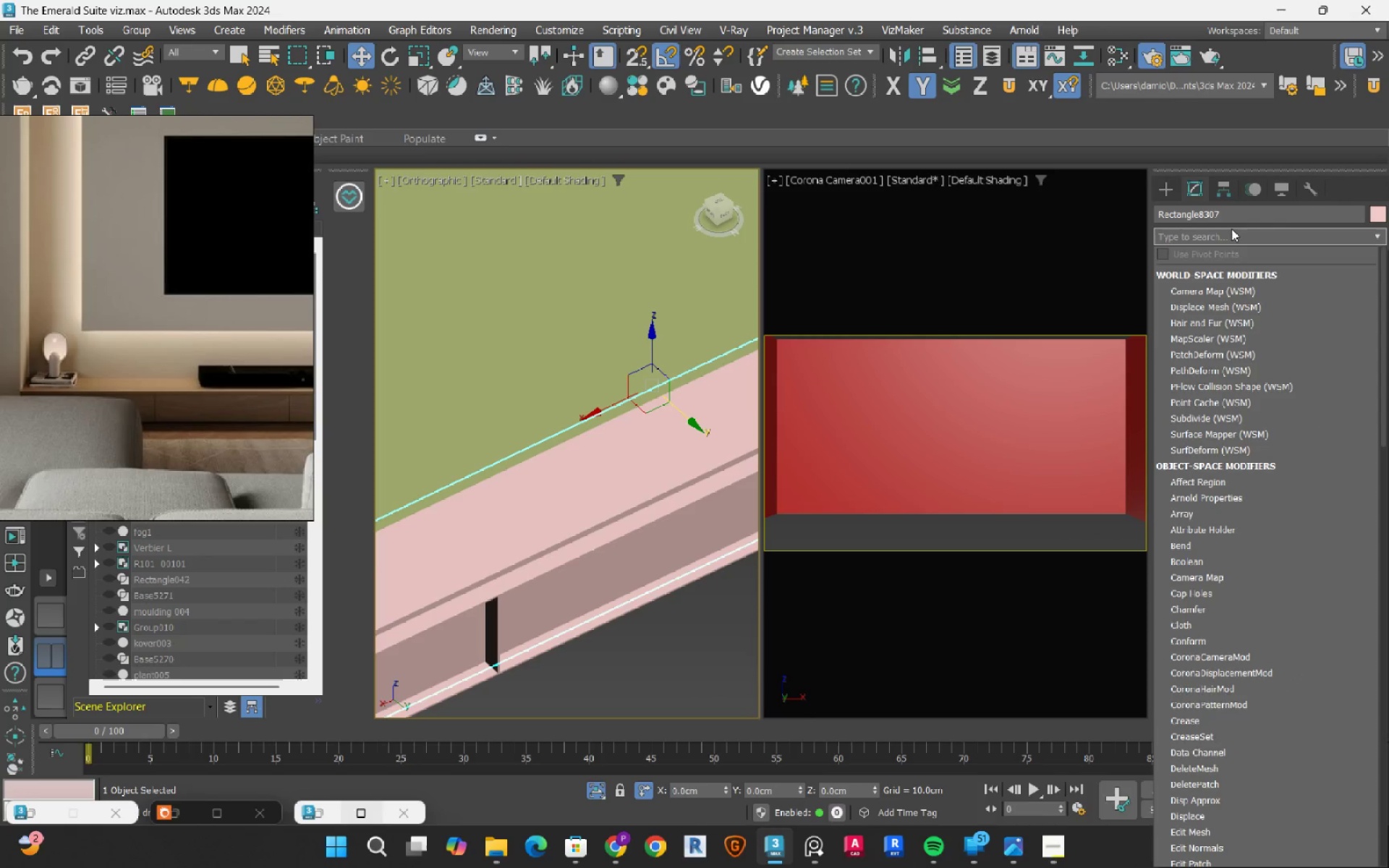 
type(boo)
 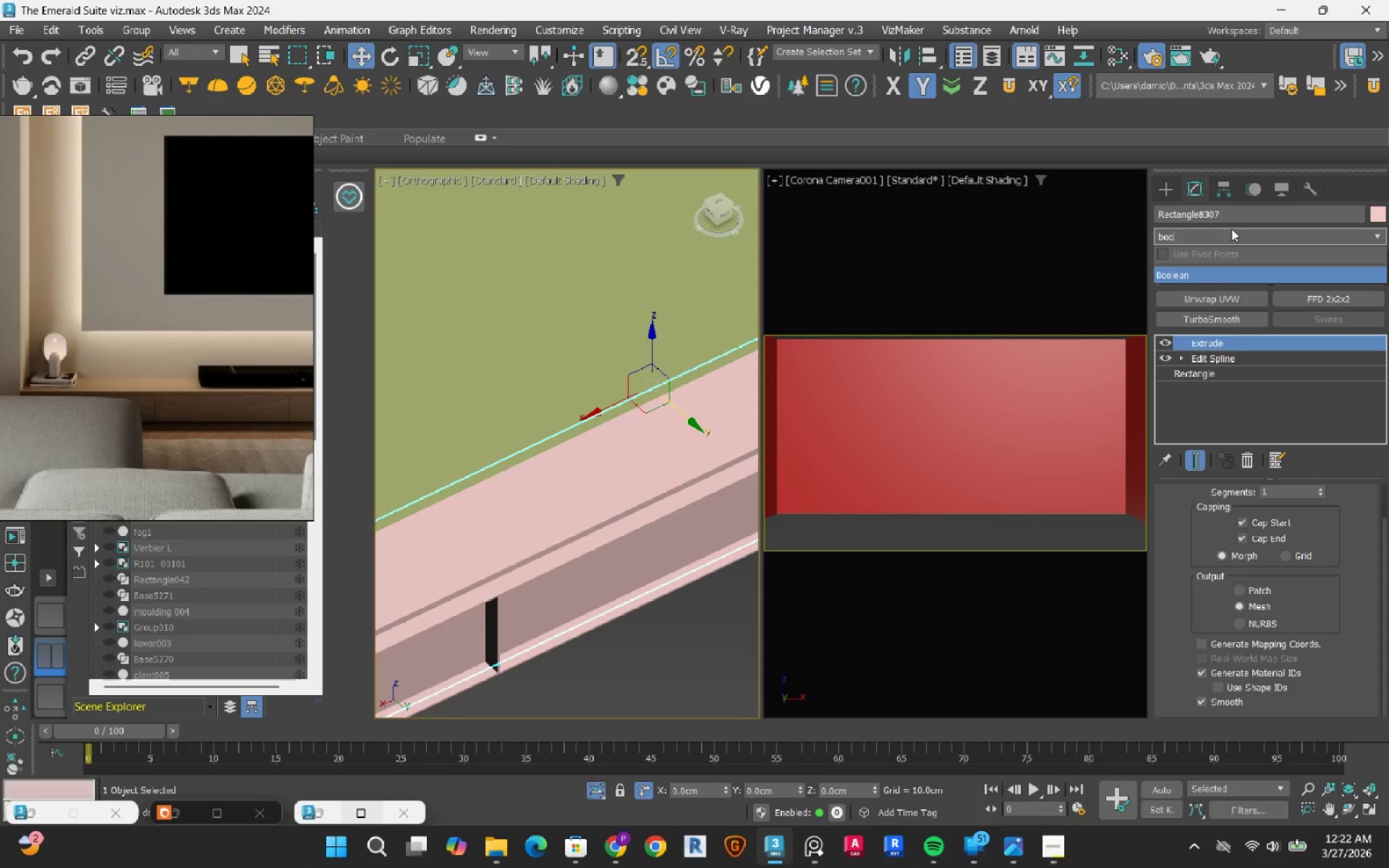 
key(Enter)
 